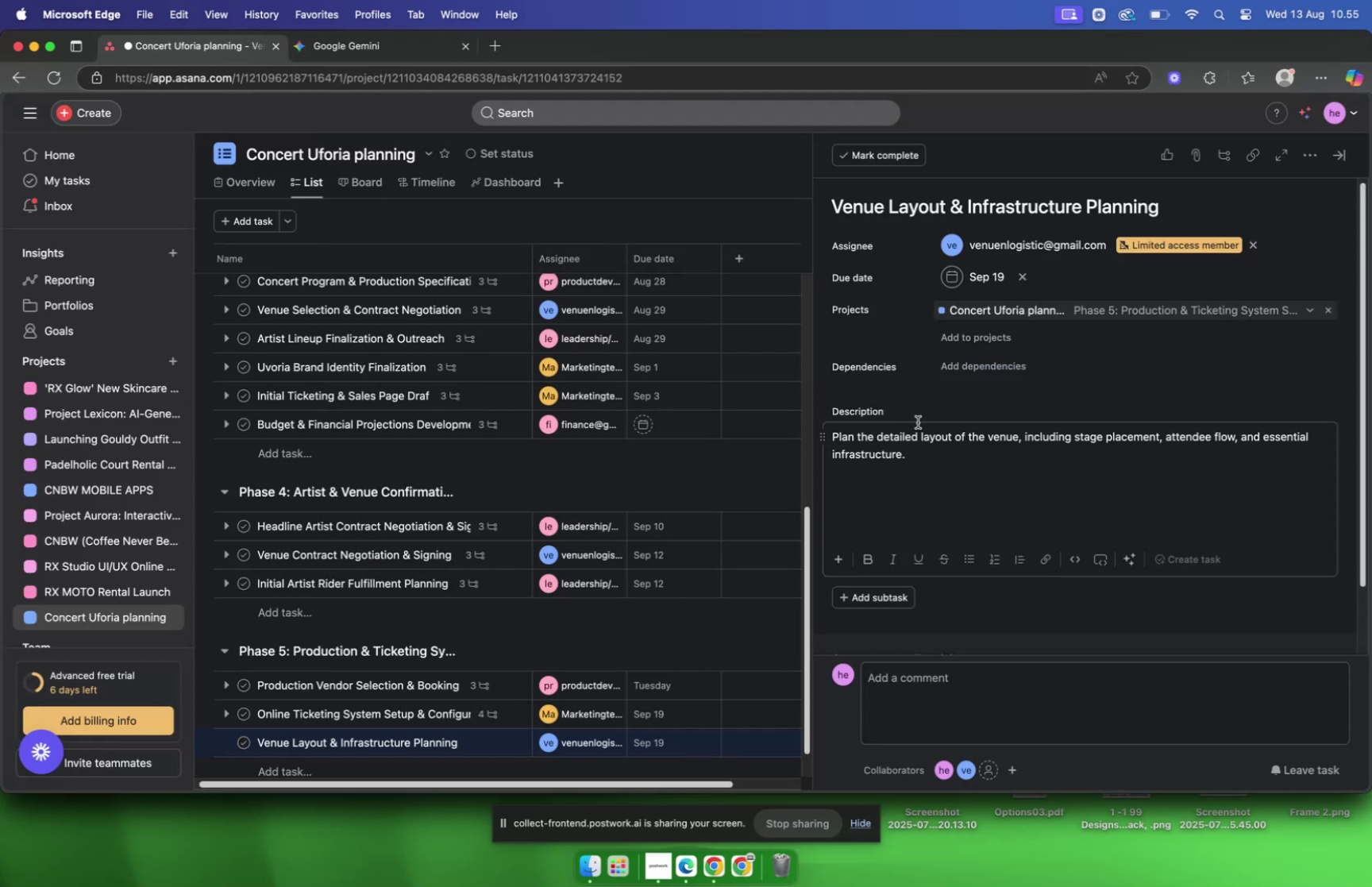 
scroll: coordinate [936, 349], scroll_direction: up, amount: 2.0
 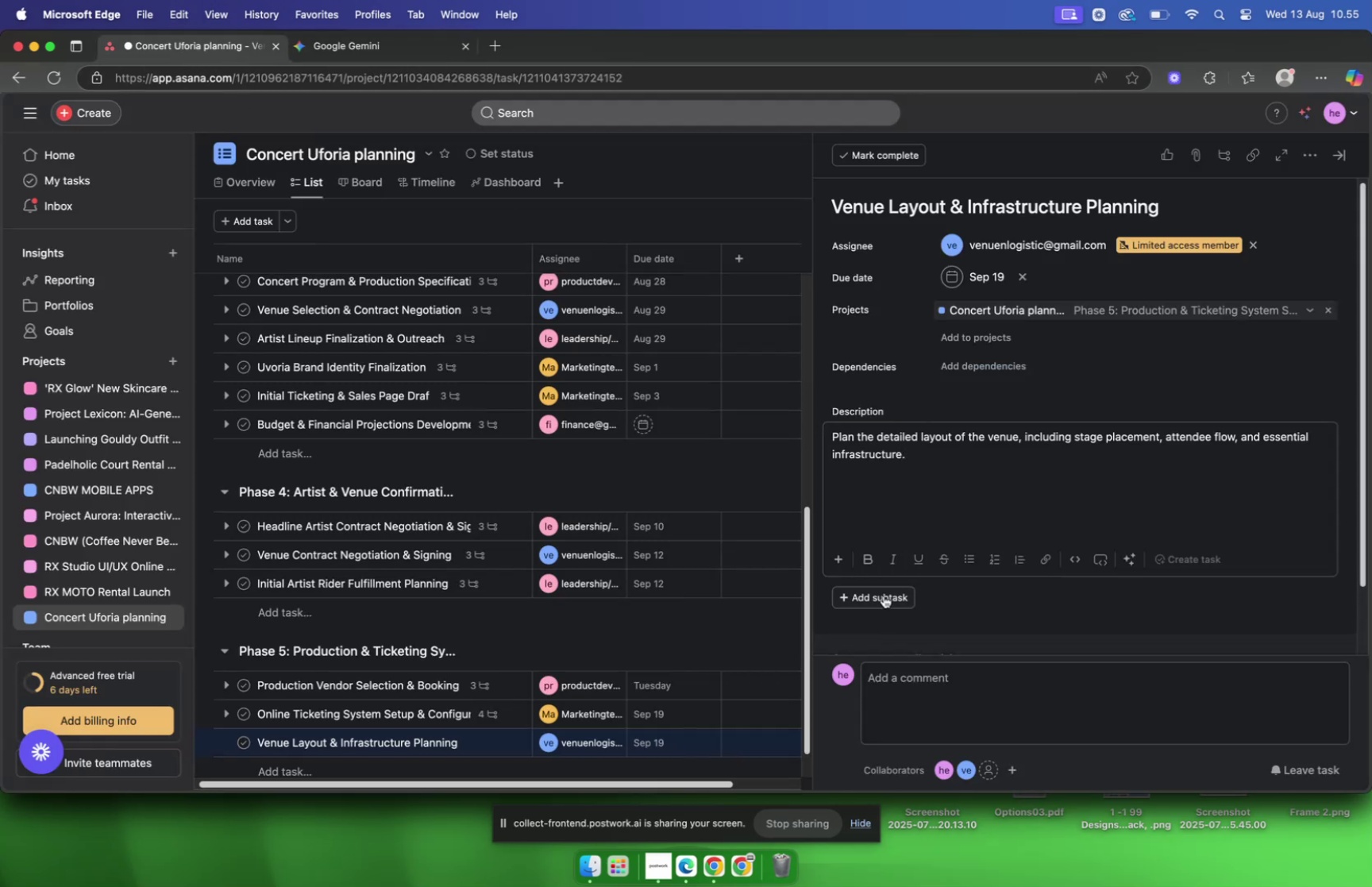 
left_click([884, 595])
 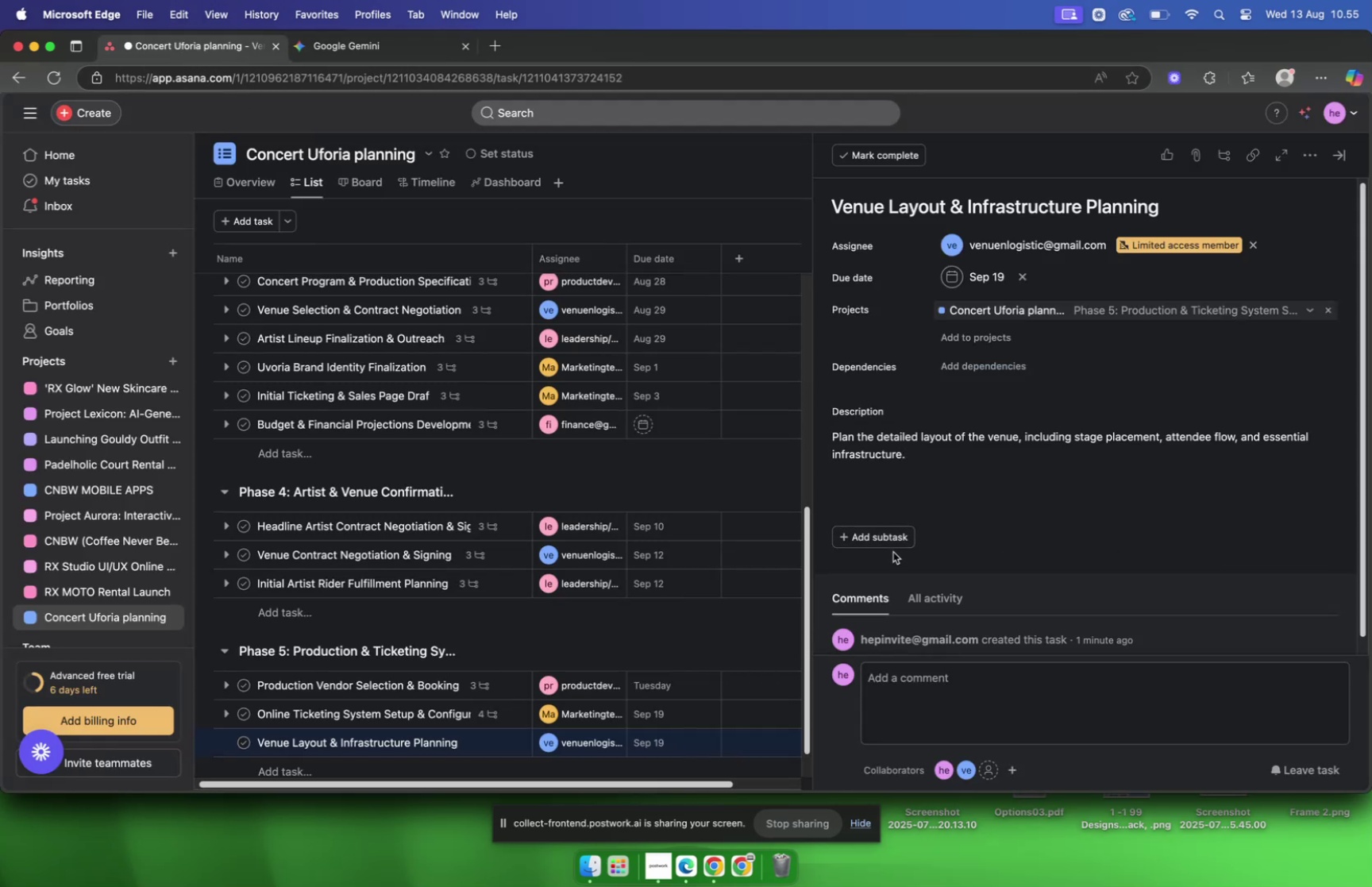 
scroll: coordinate [943, 522], scroll_direction: down, amount: 9.0
 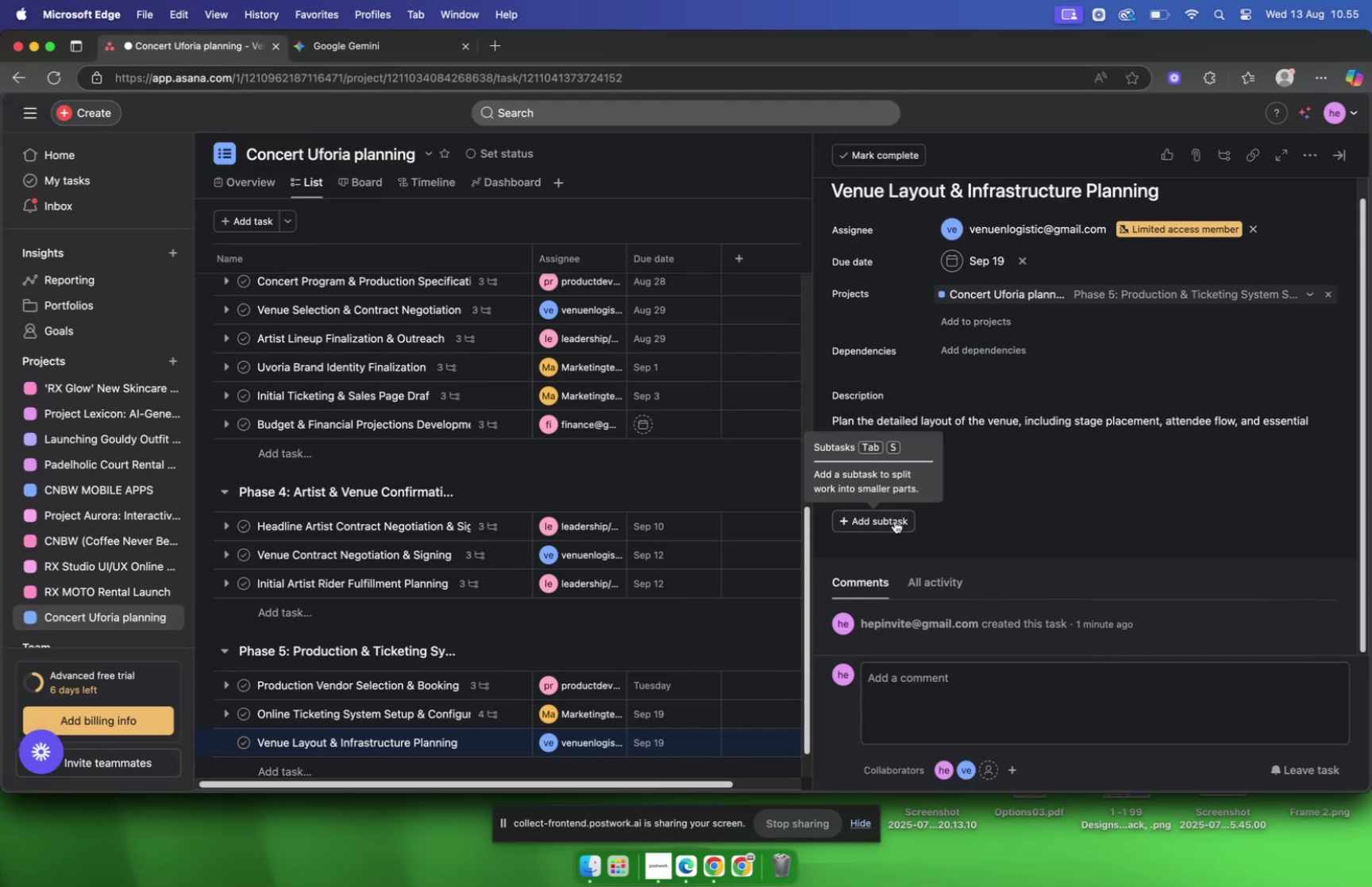 
left_click([895, 520])
 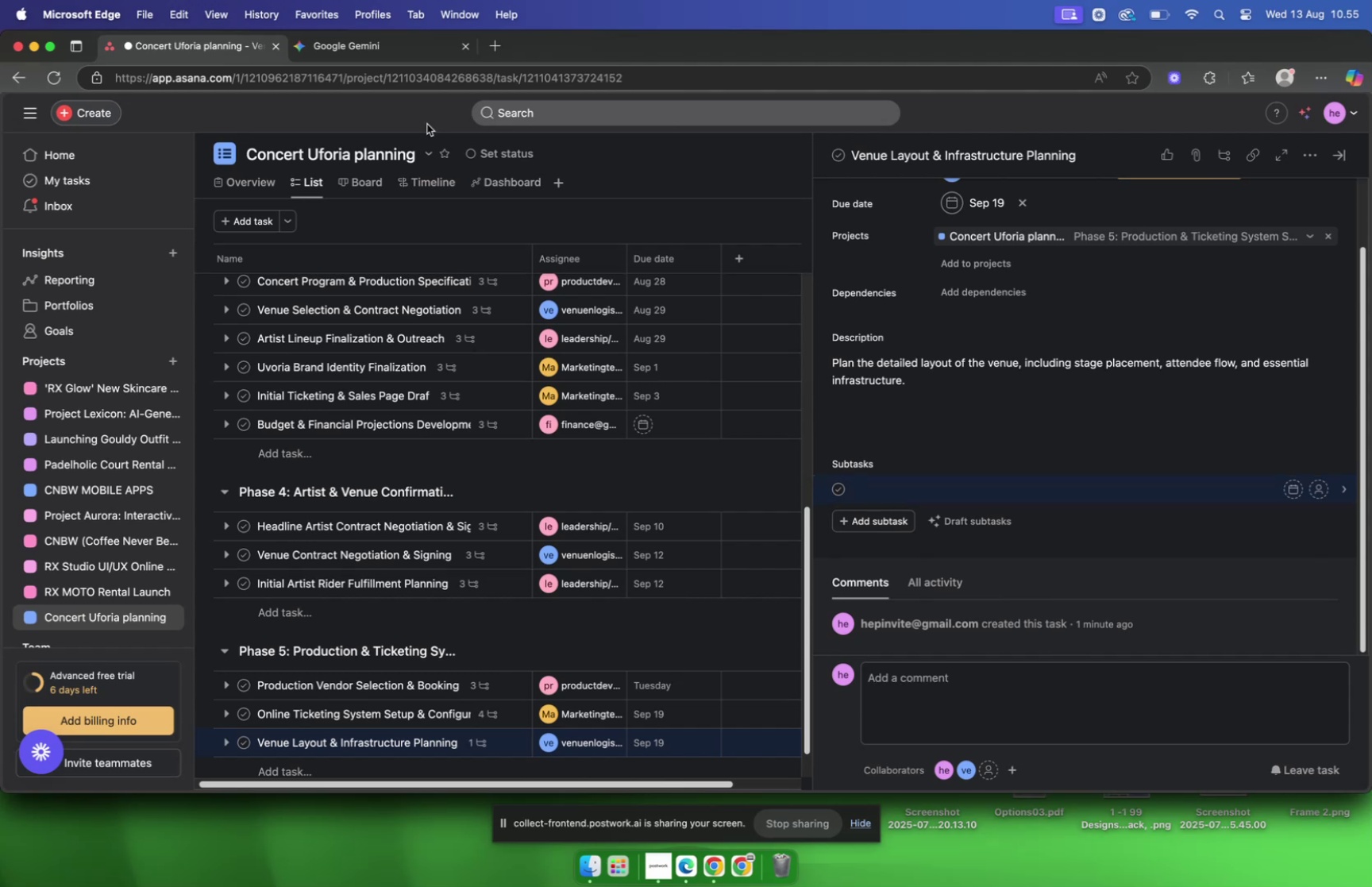 
left_click([372, 54])
 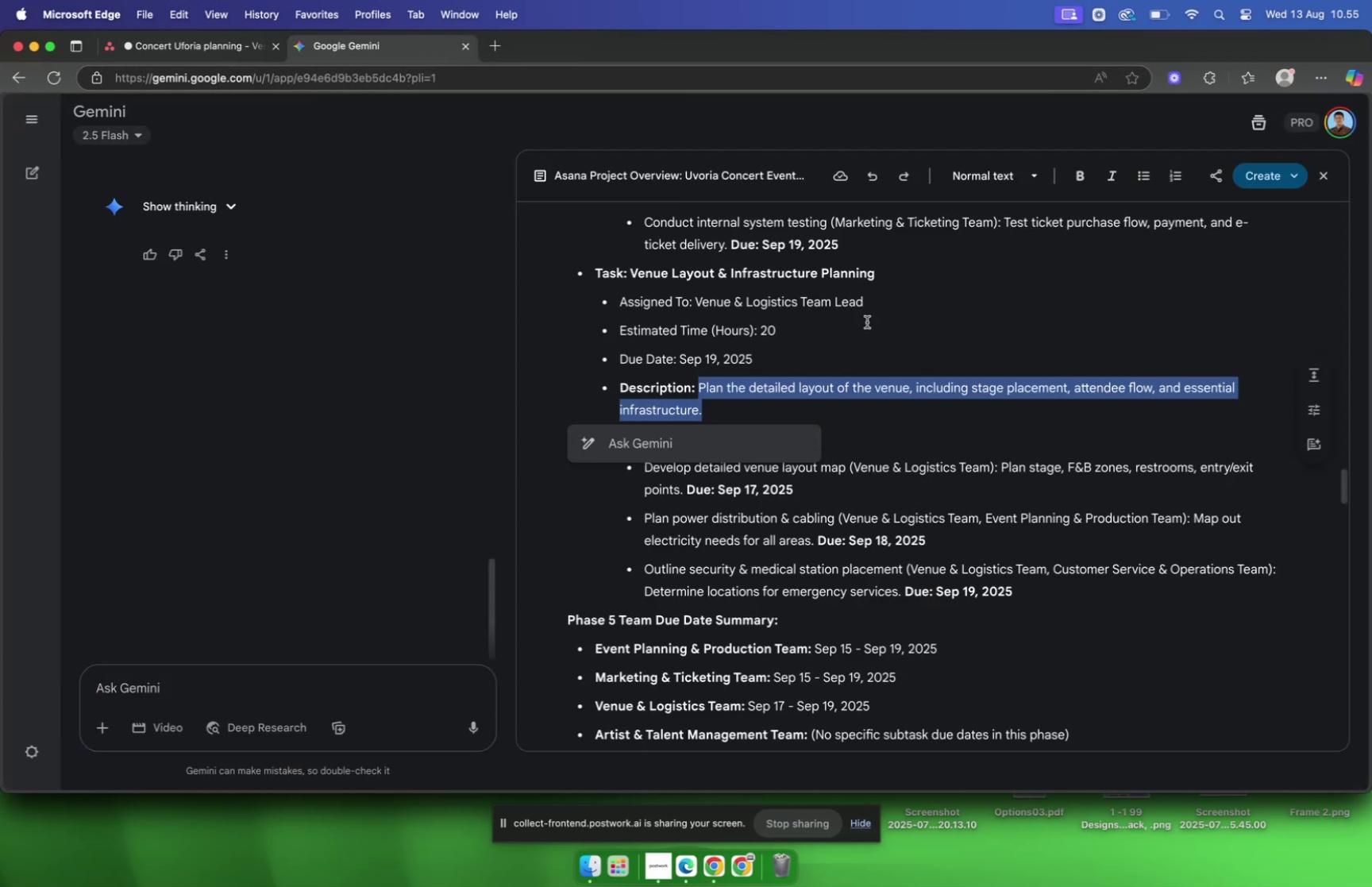 
left_click([876, 328])
 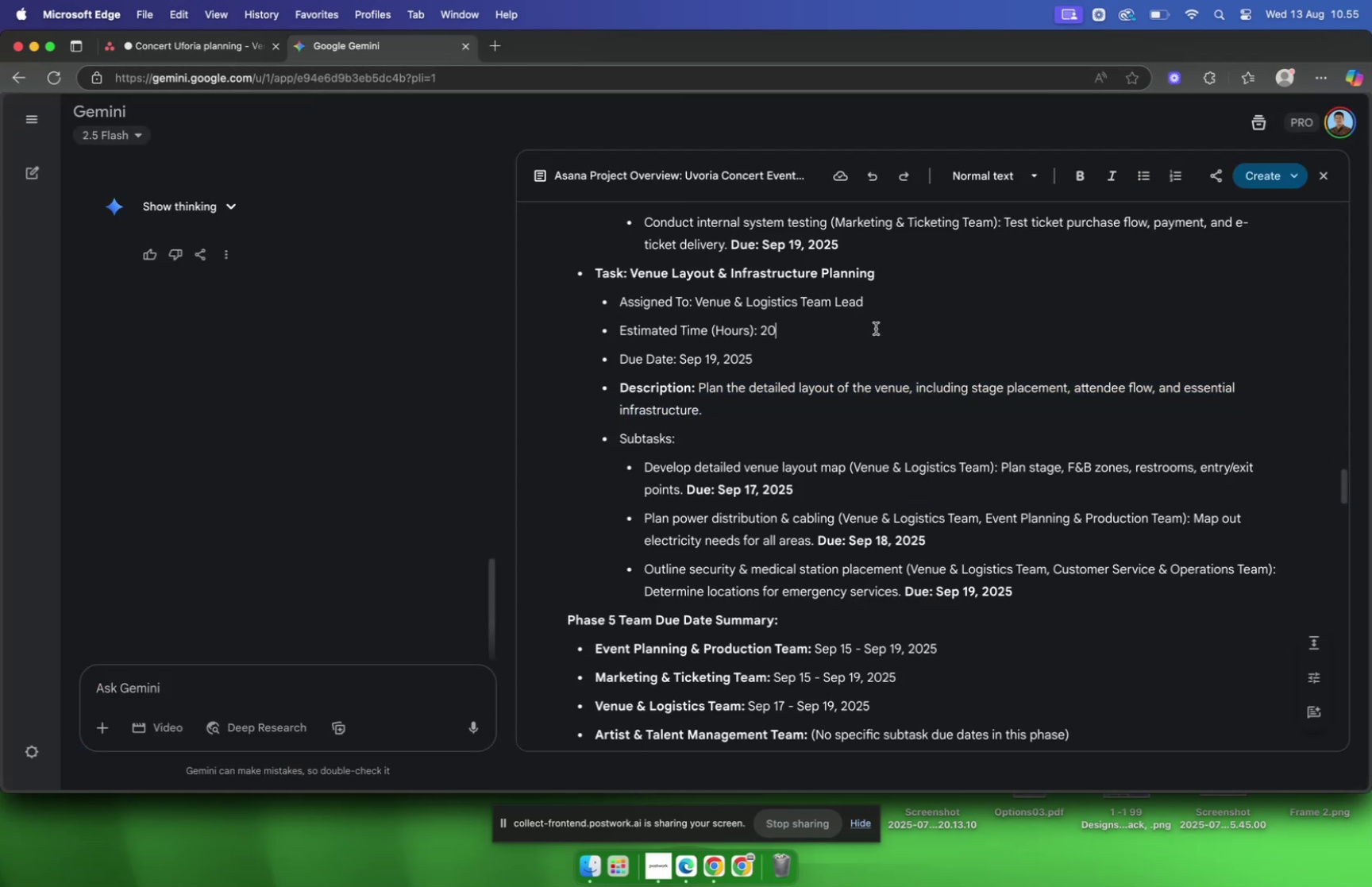 
scroll: coordinate [876, 328], scroll_direction: down, amount: 10.0
 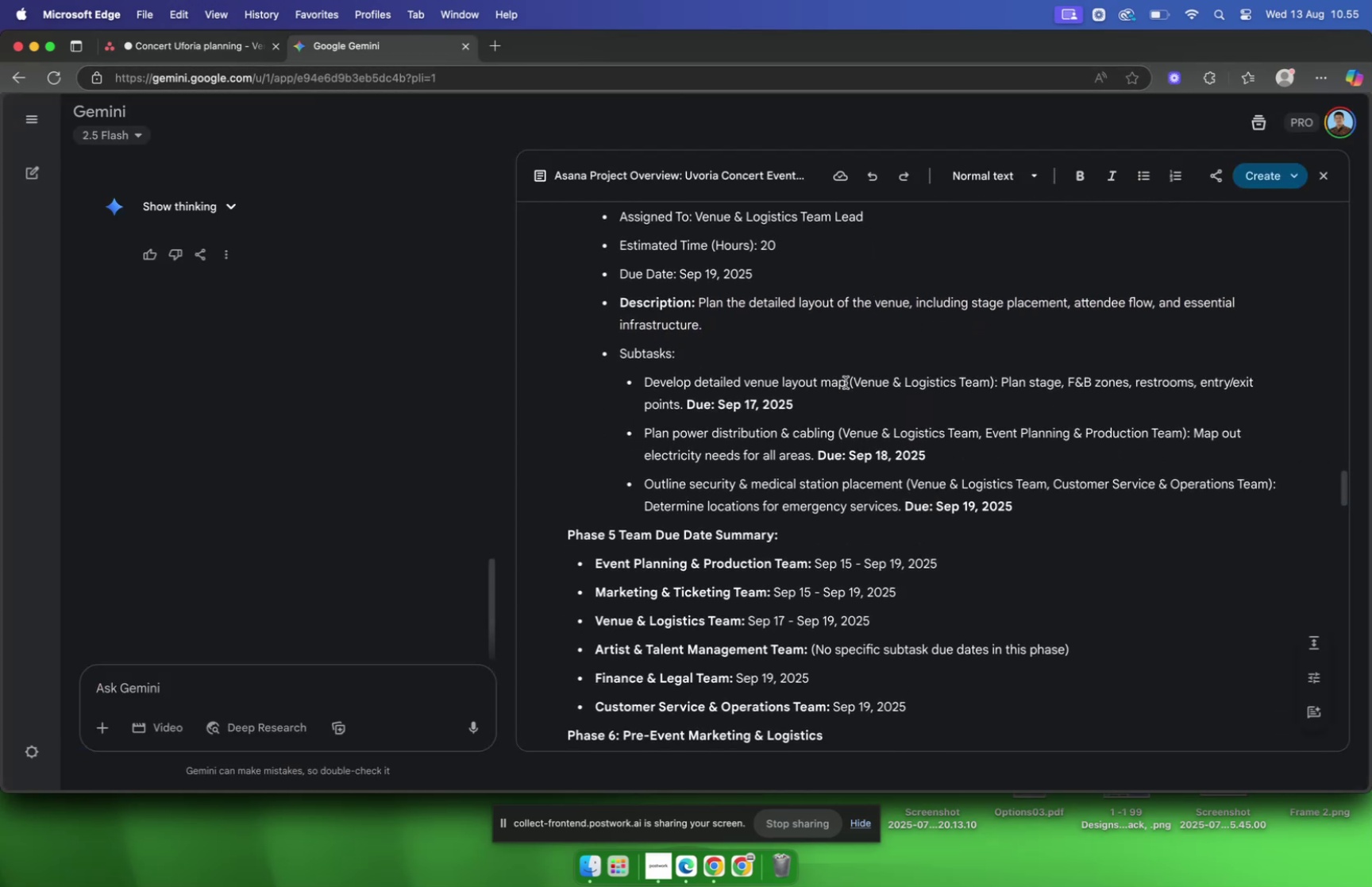 
left_click_drag(start_coordinate=[845, 383], to_coordinate=[699, 392])
 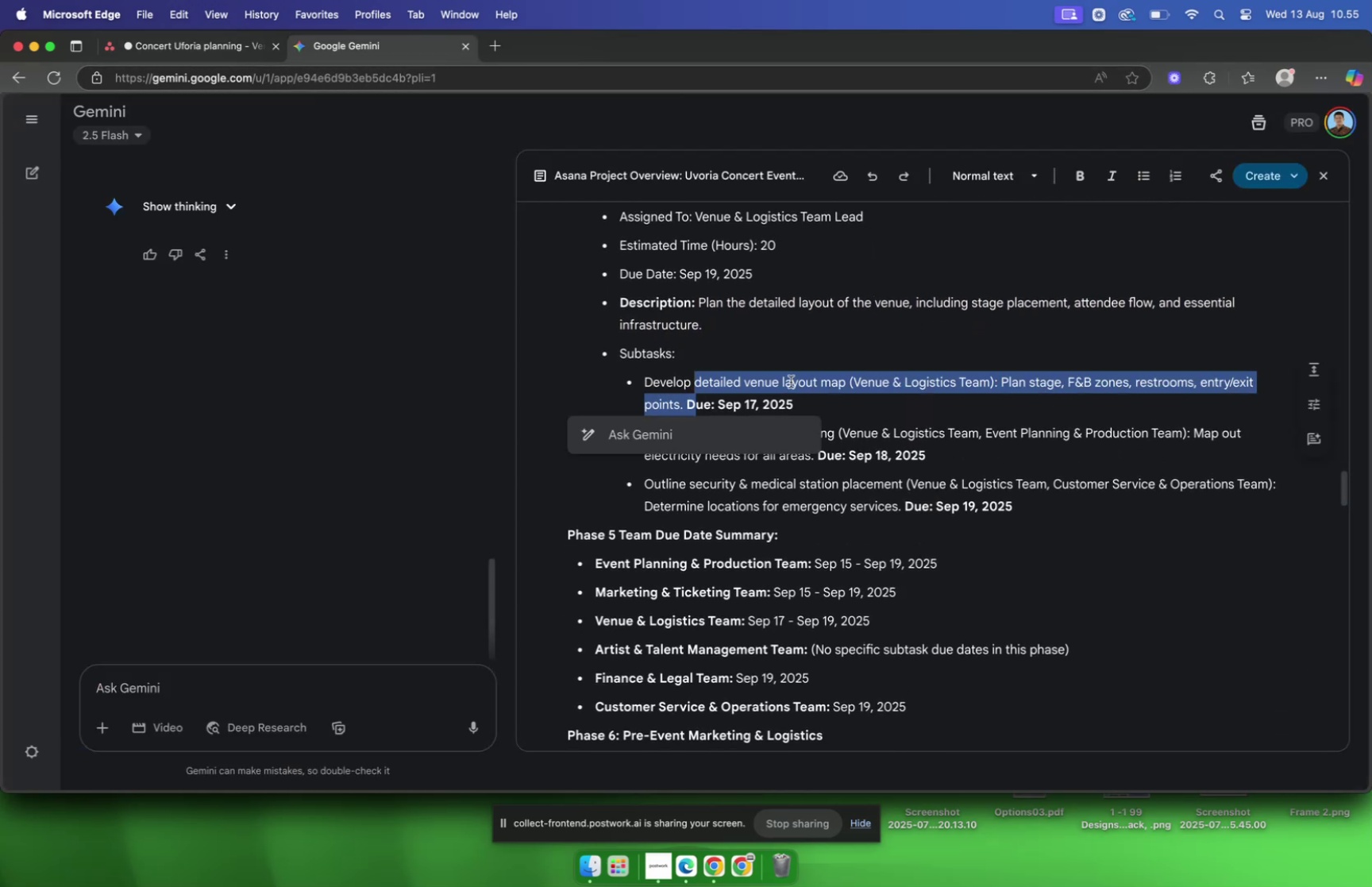 
left_click([792, 381])
 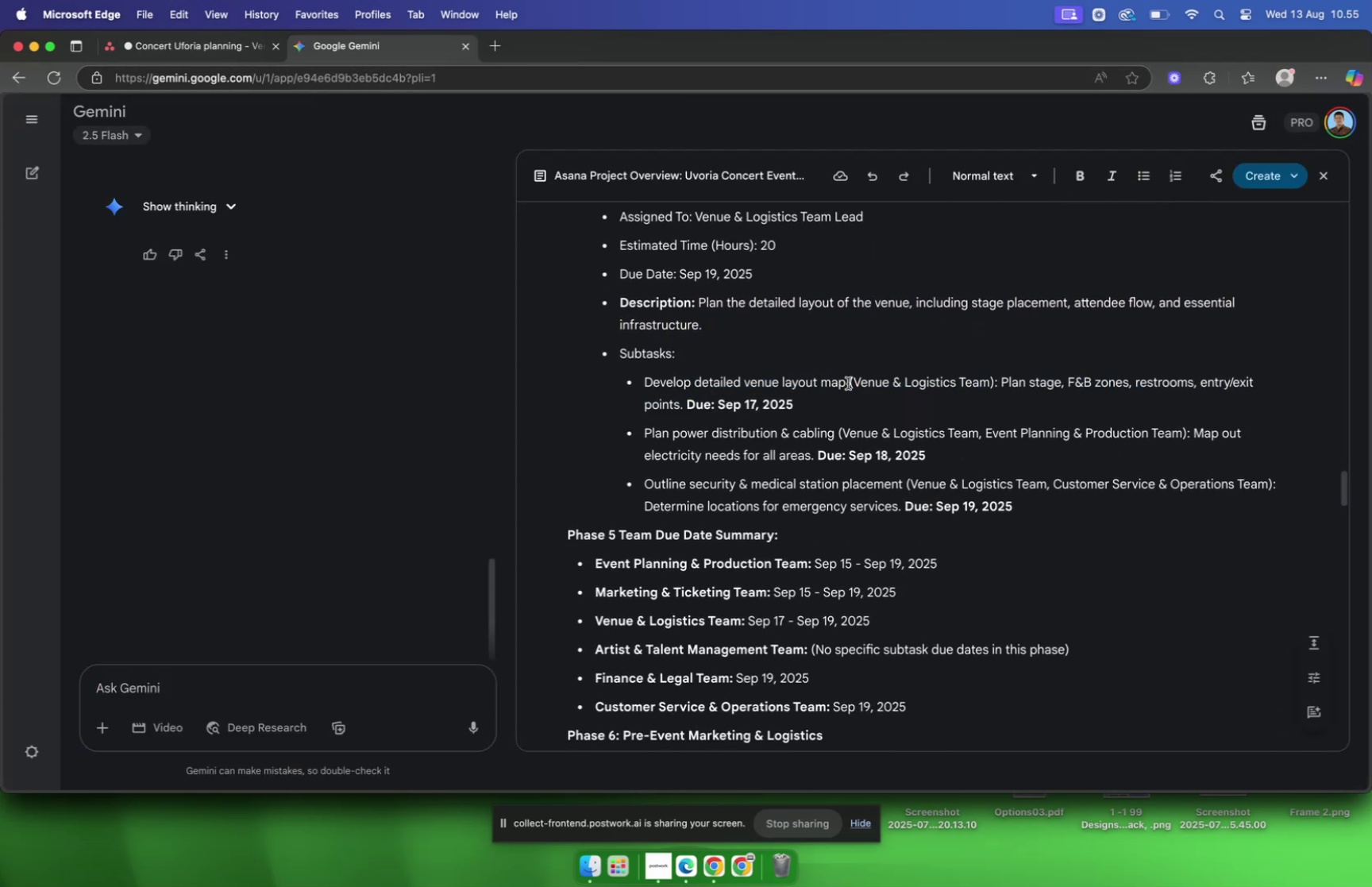 
left_click_drag(start_coordinate=[848, 383], to_coordinate=[646, 389])
 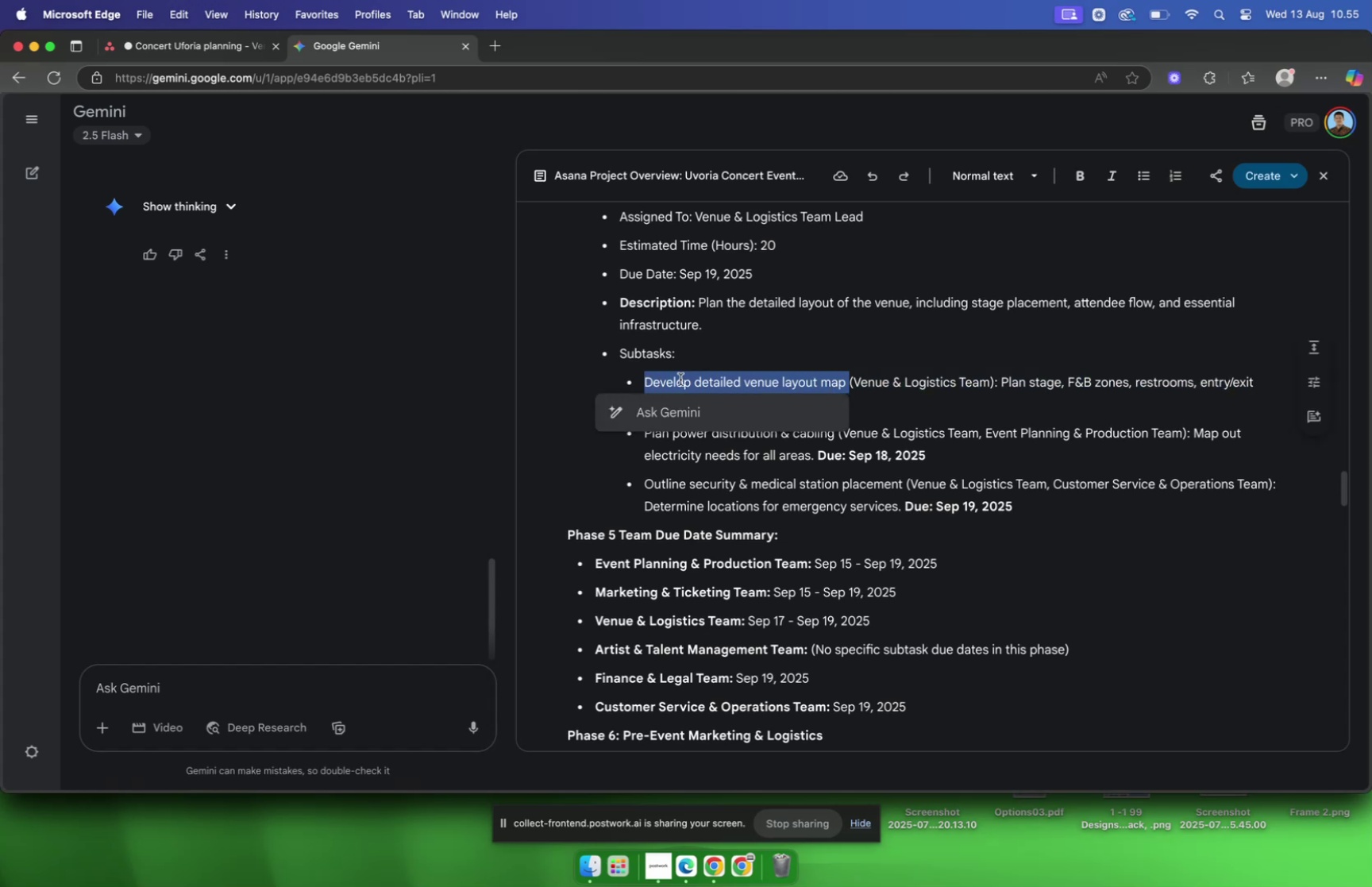 
key(Meta+C)
 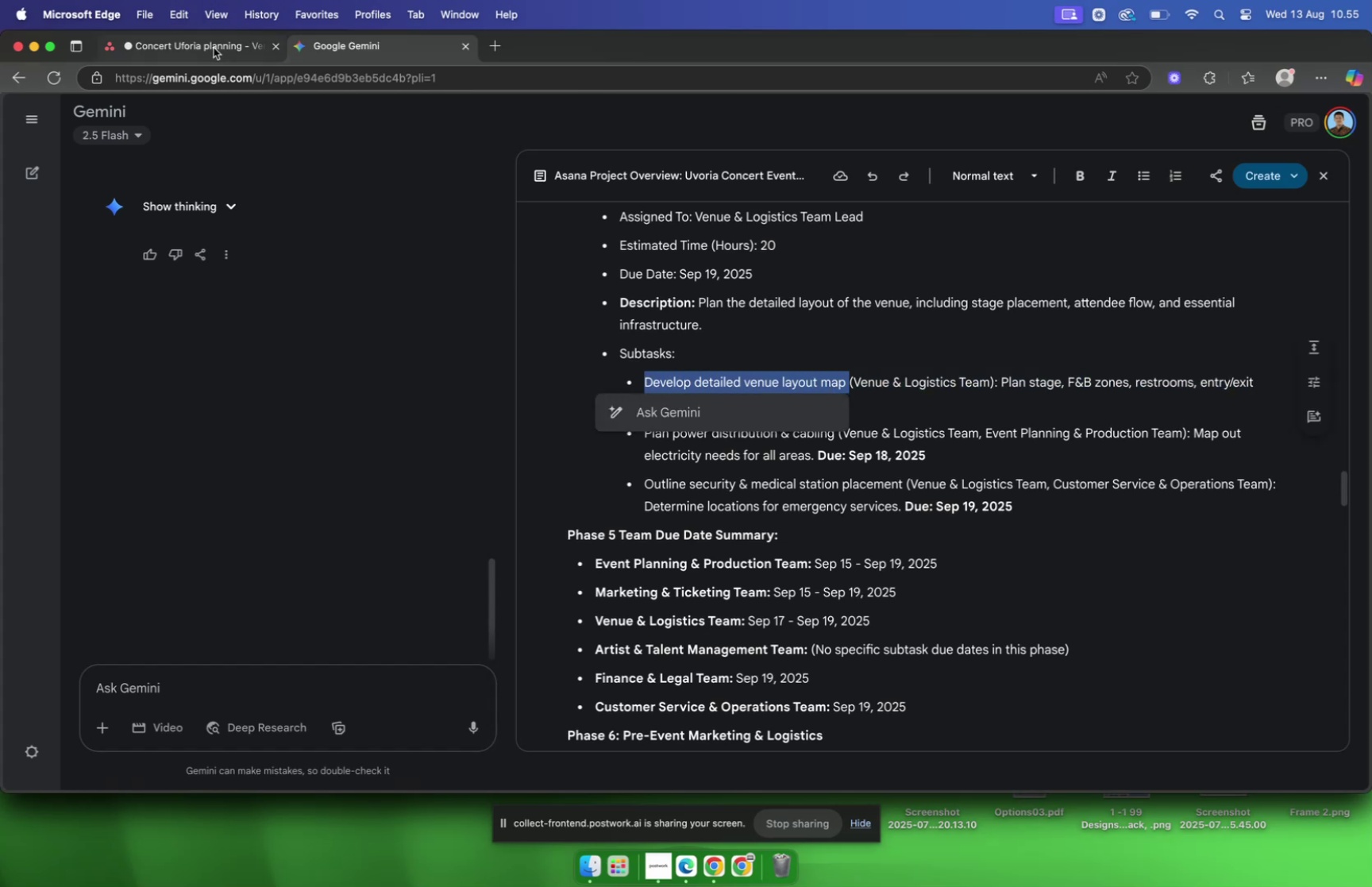 
left_click([214, 48])
 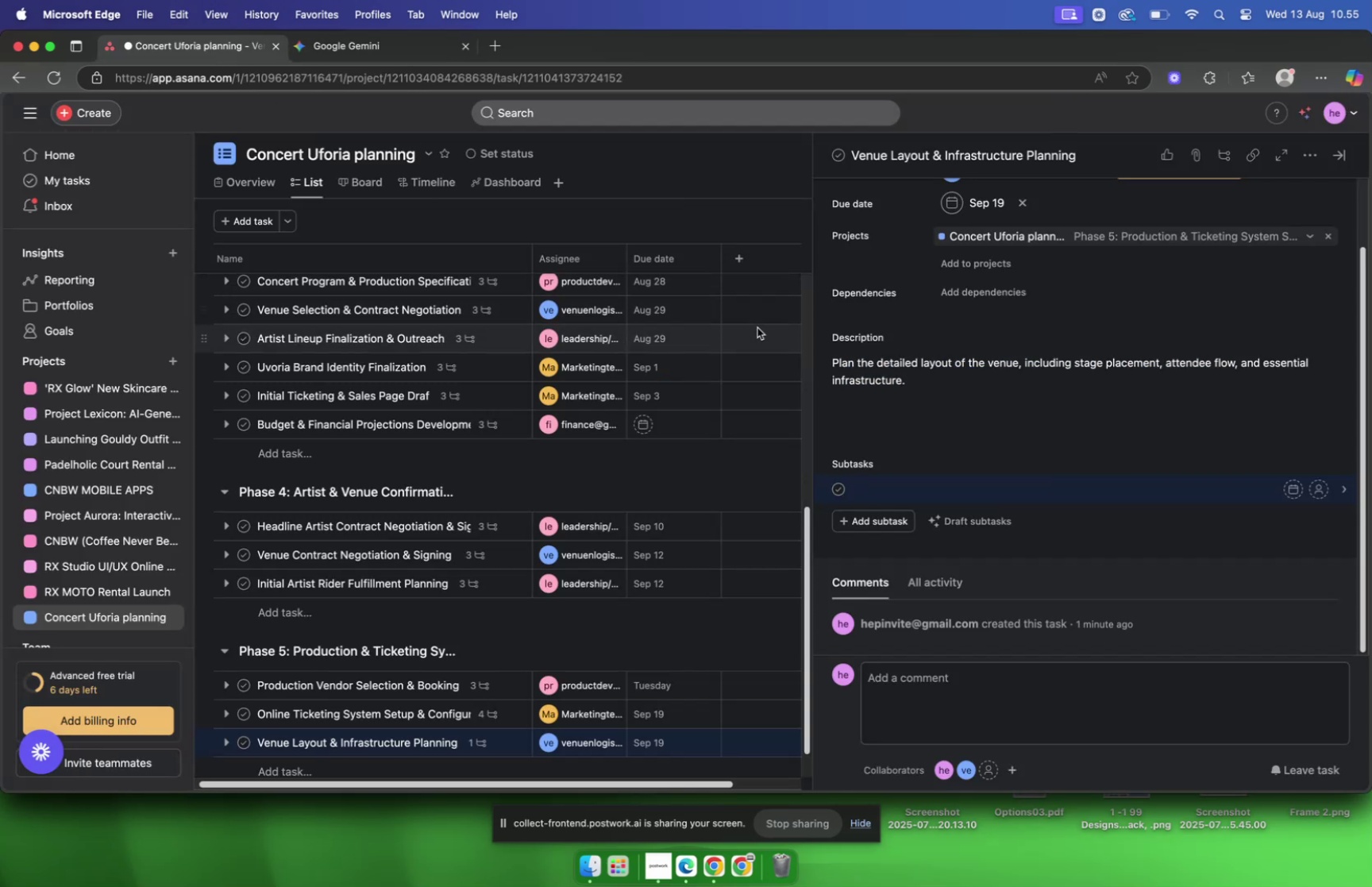 
key(Meta+V)
 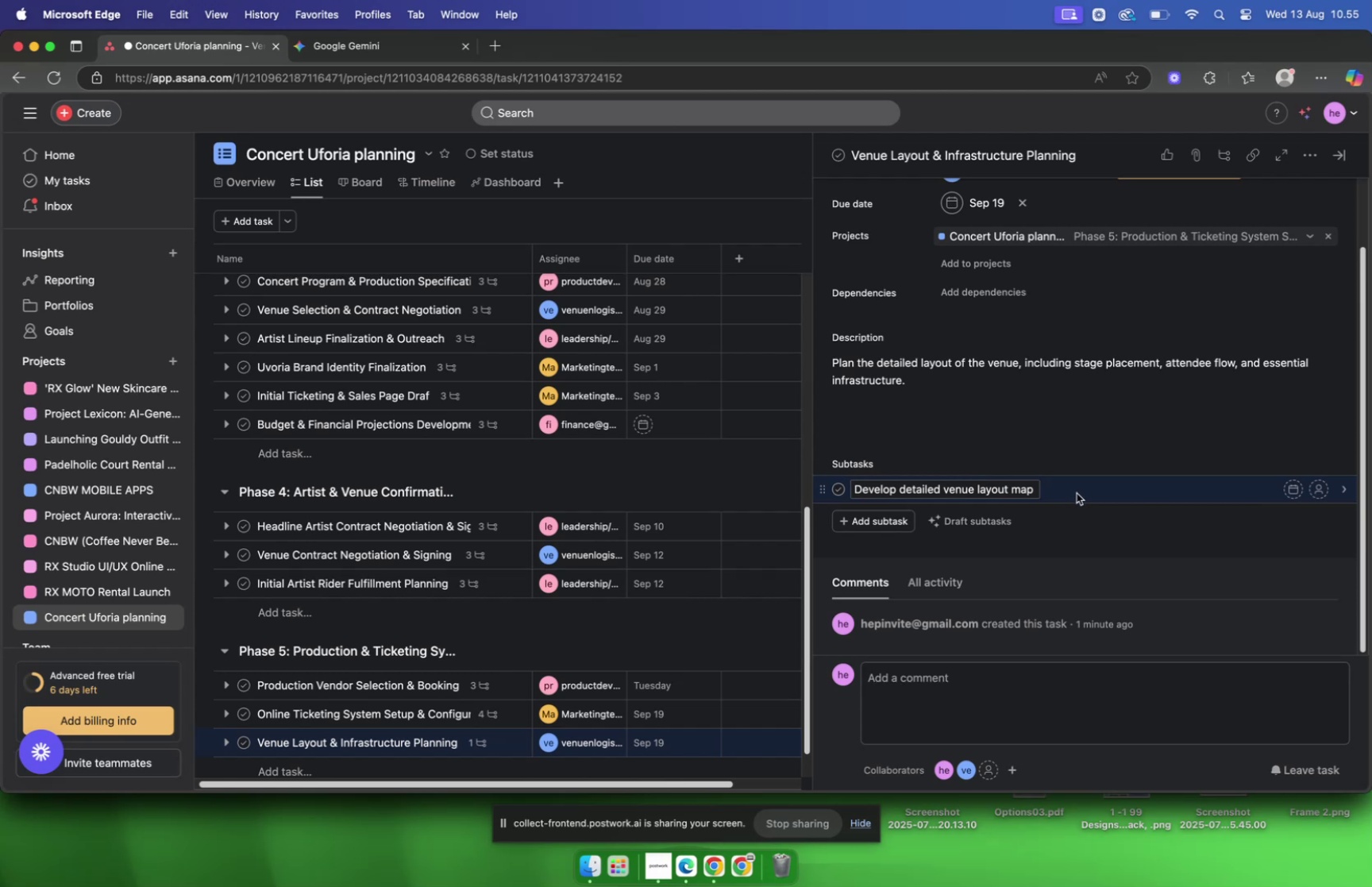 
left_click([1077, 492])
 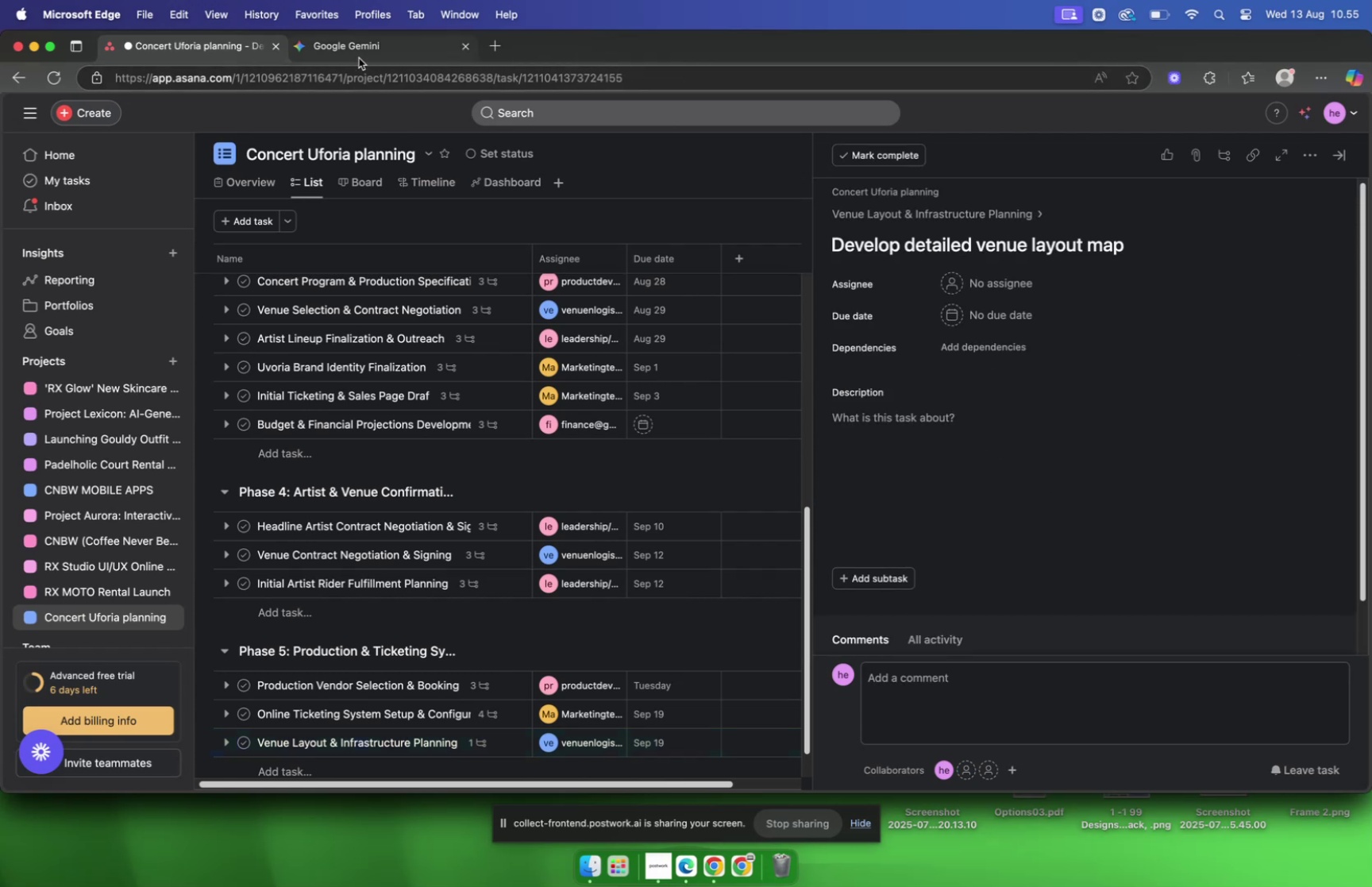 
left_click([359, 58])
 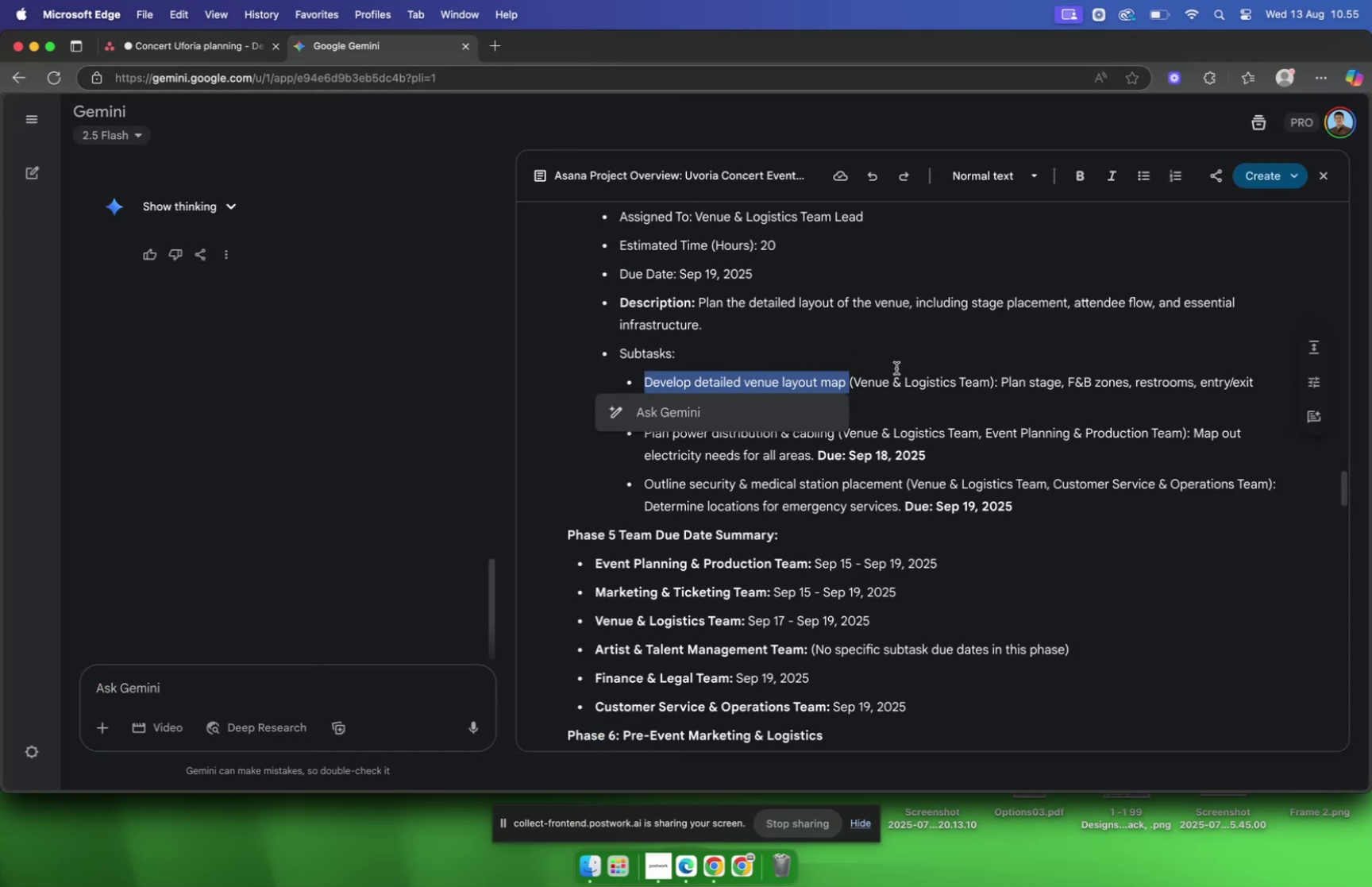 
left_click([937, 375])
 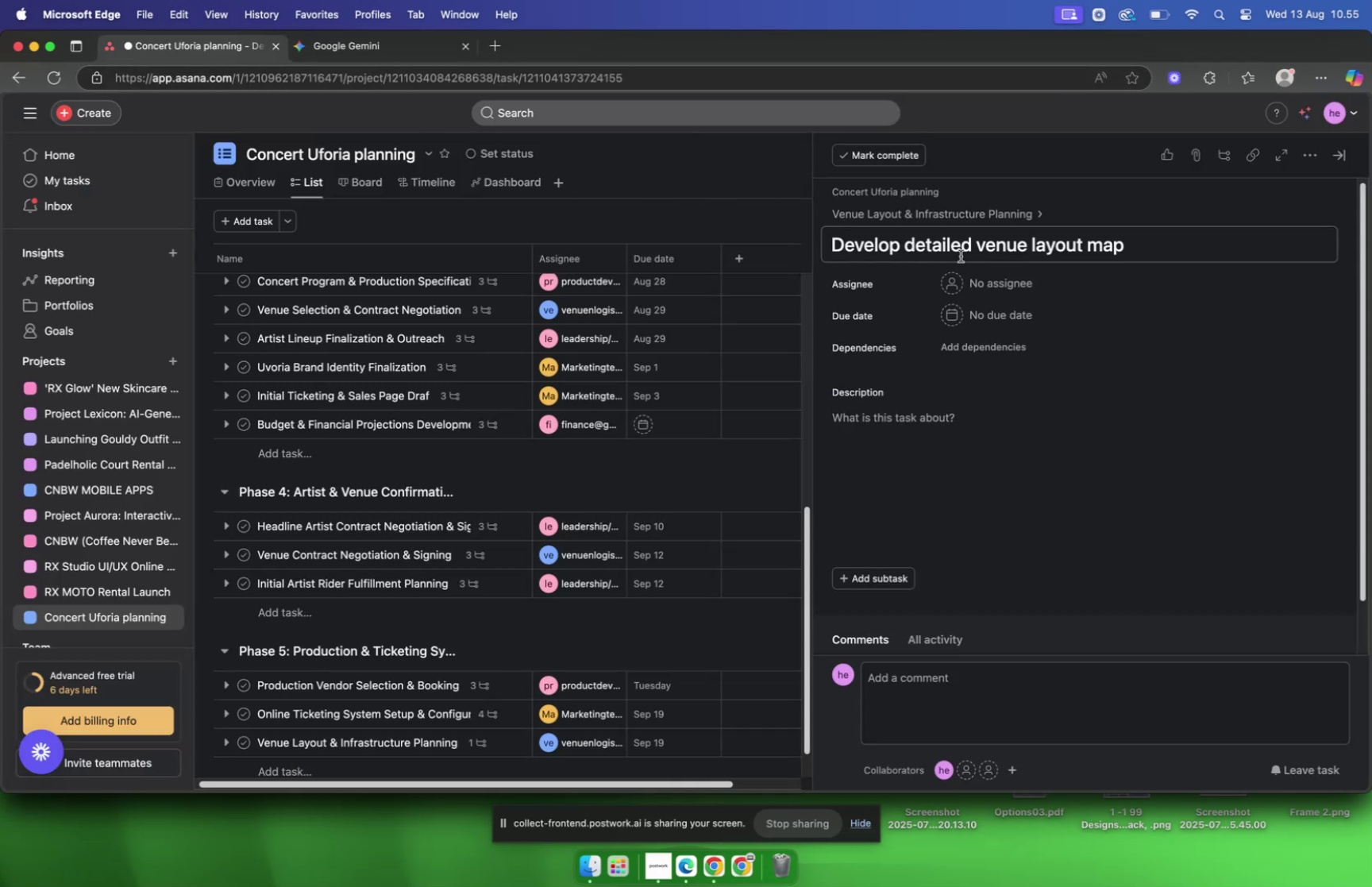 
left_click([1001, 287])
 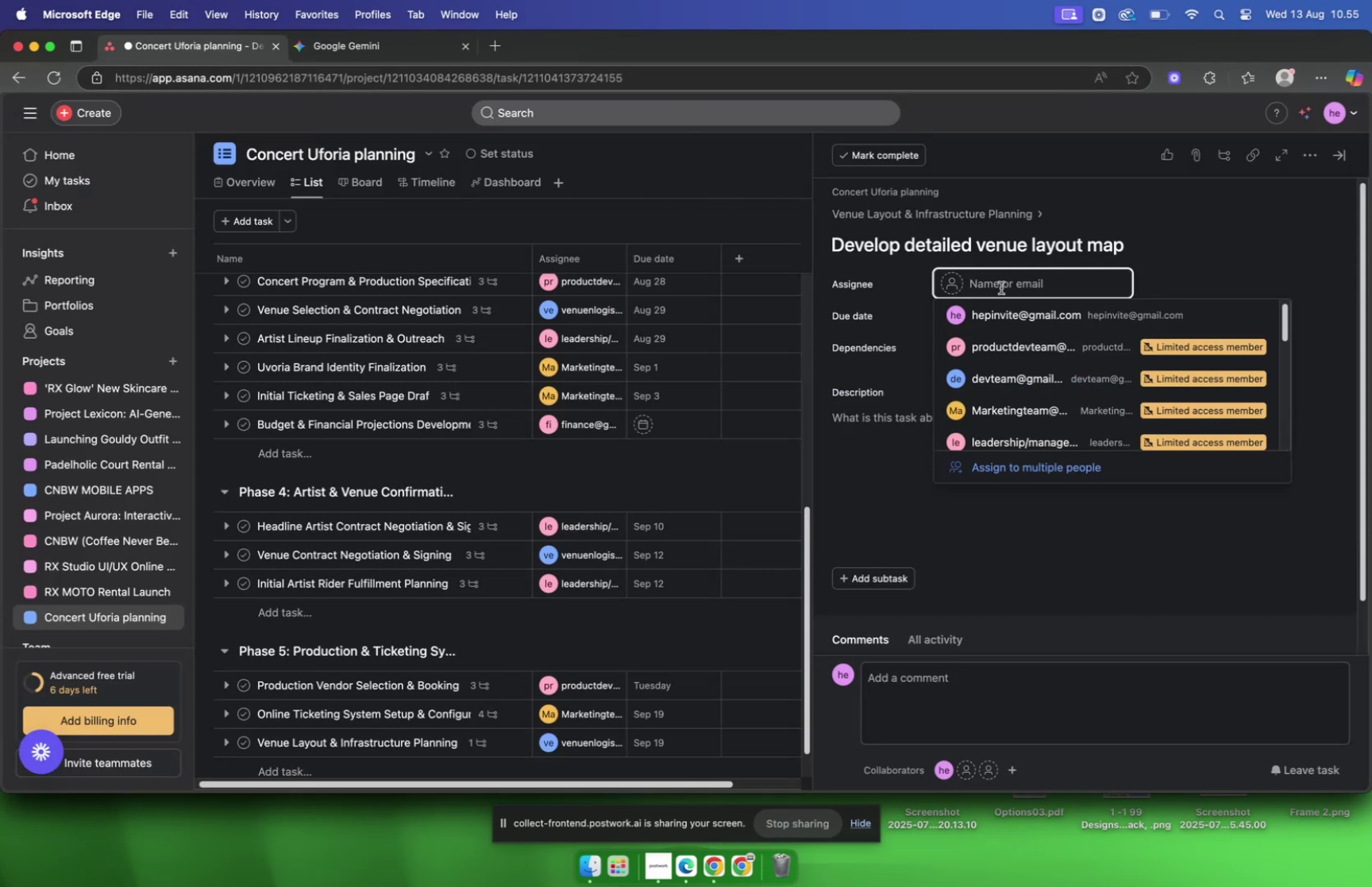 
type(venu)
 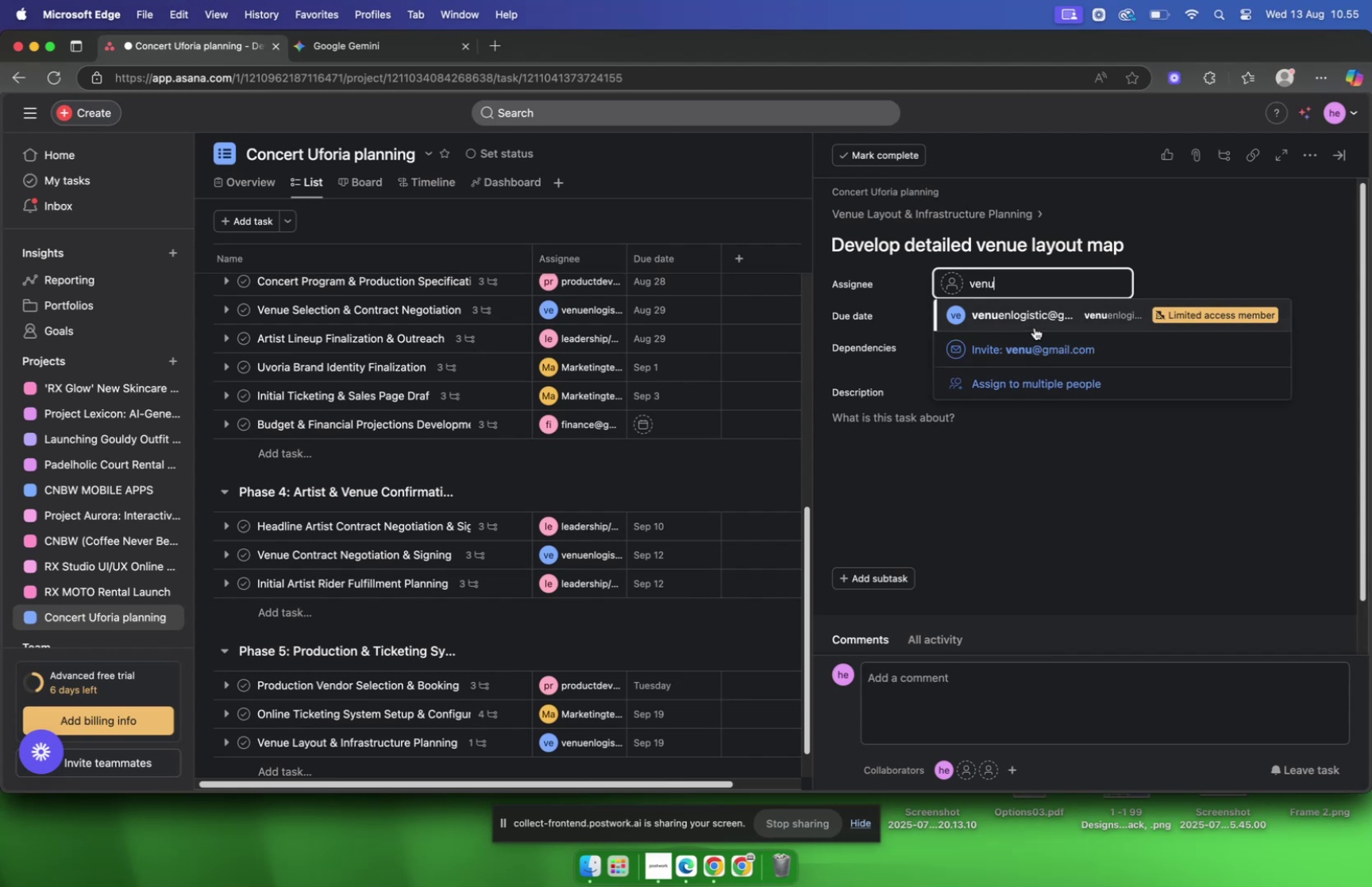 
left_click([1029, 321])
 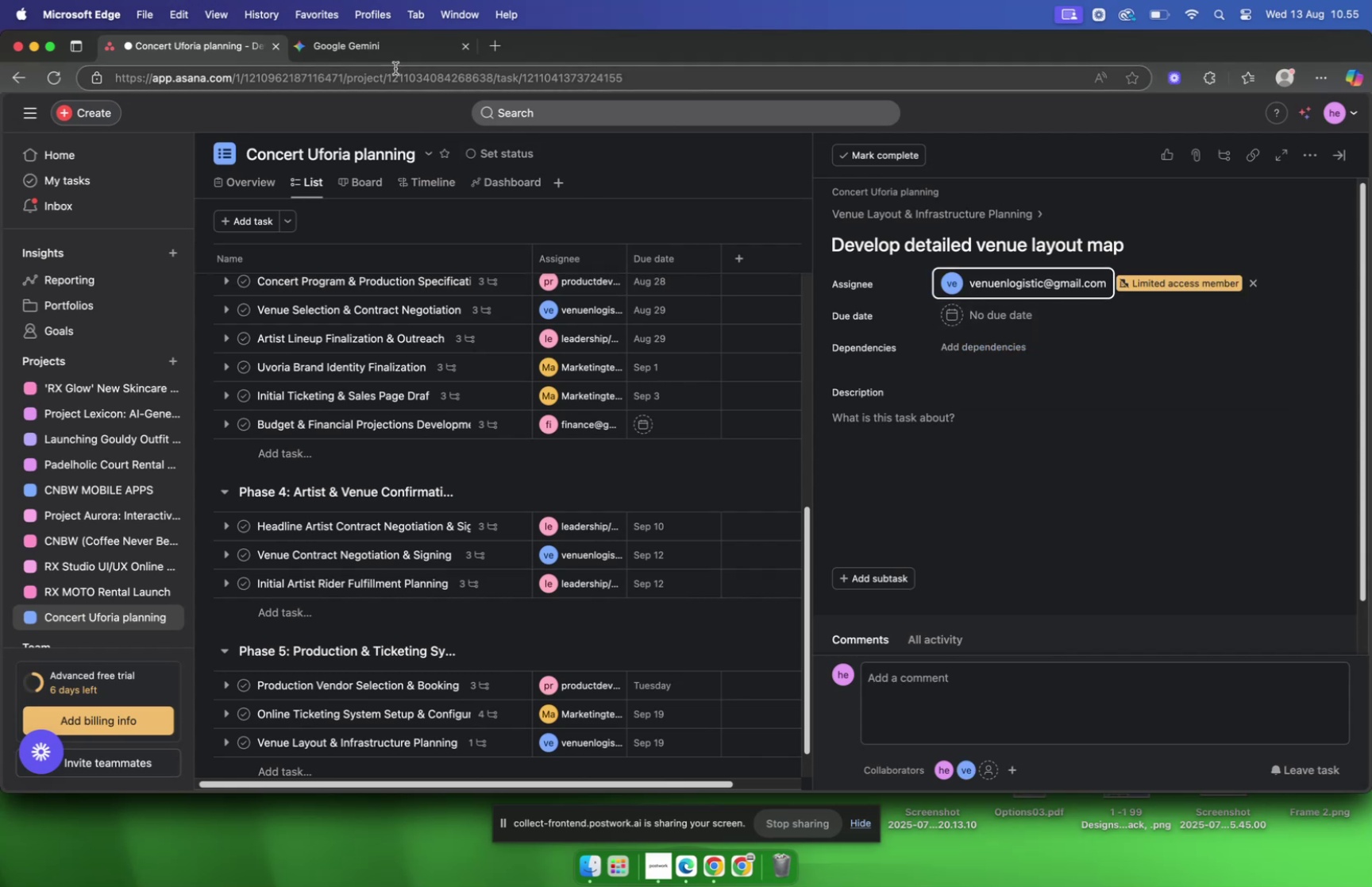 
left_click([383, 53])
 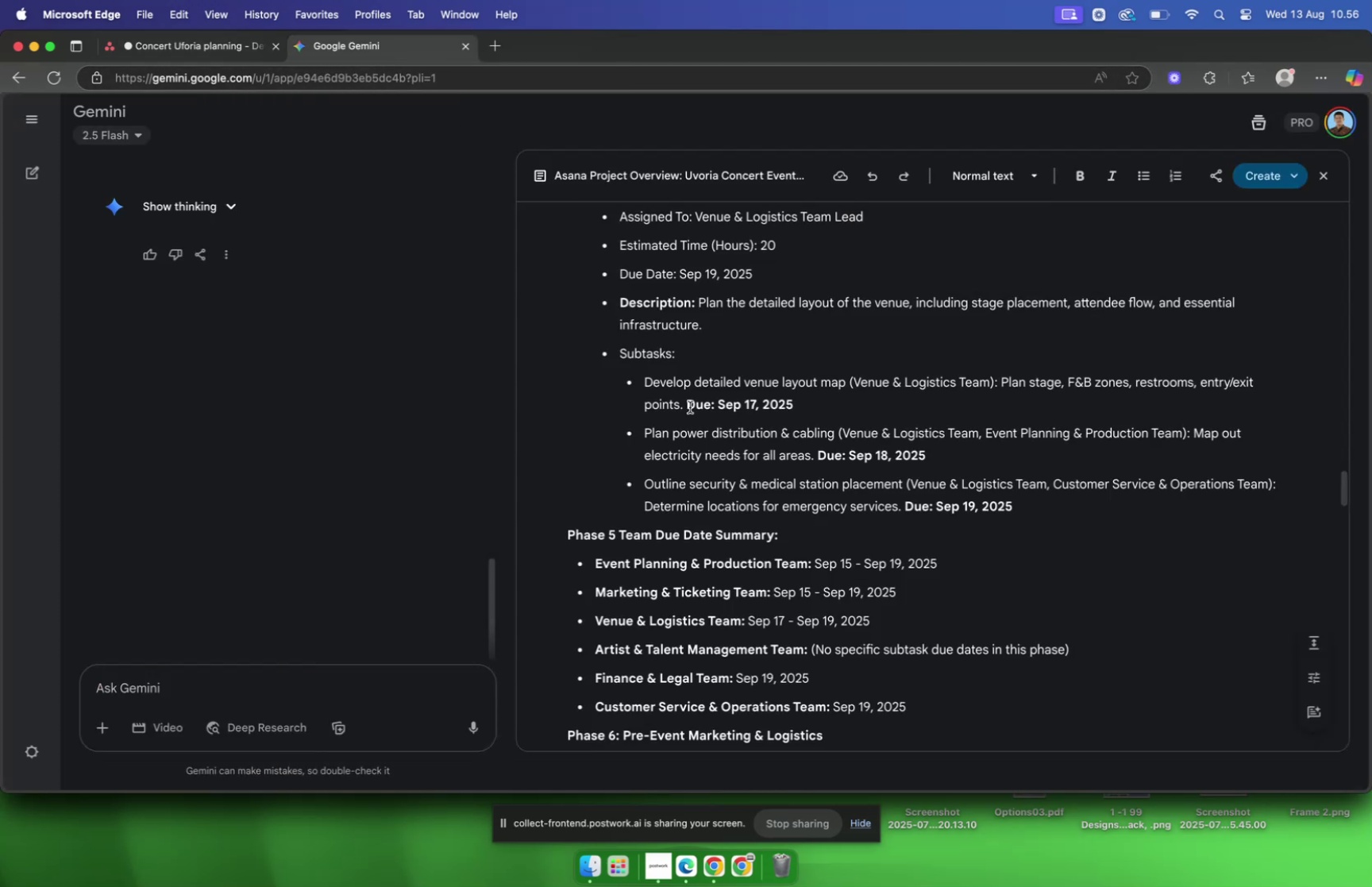 
wait(5.02)
 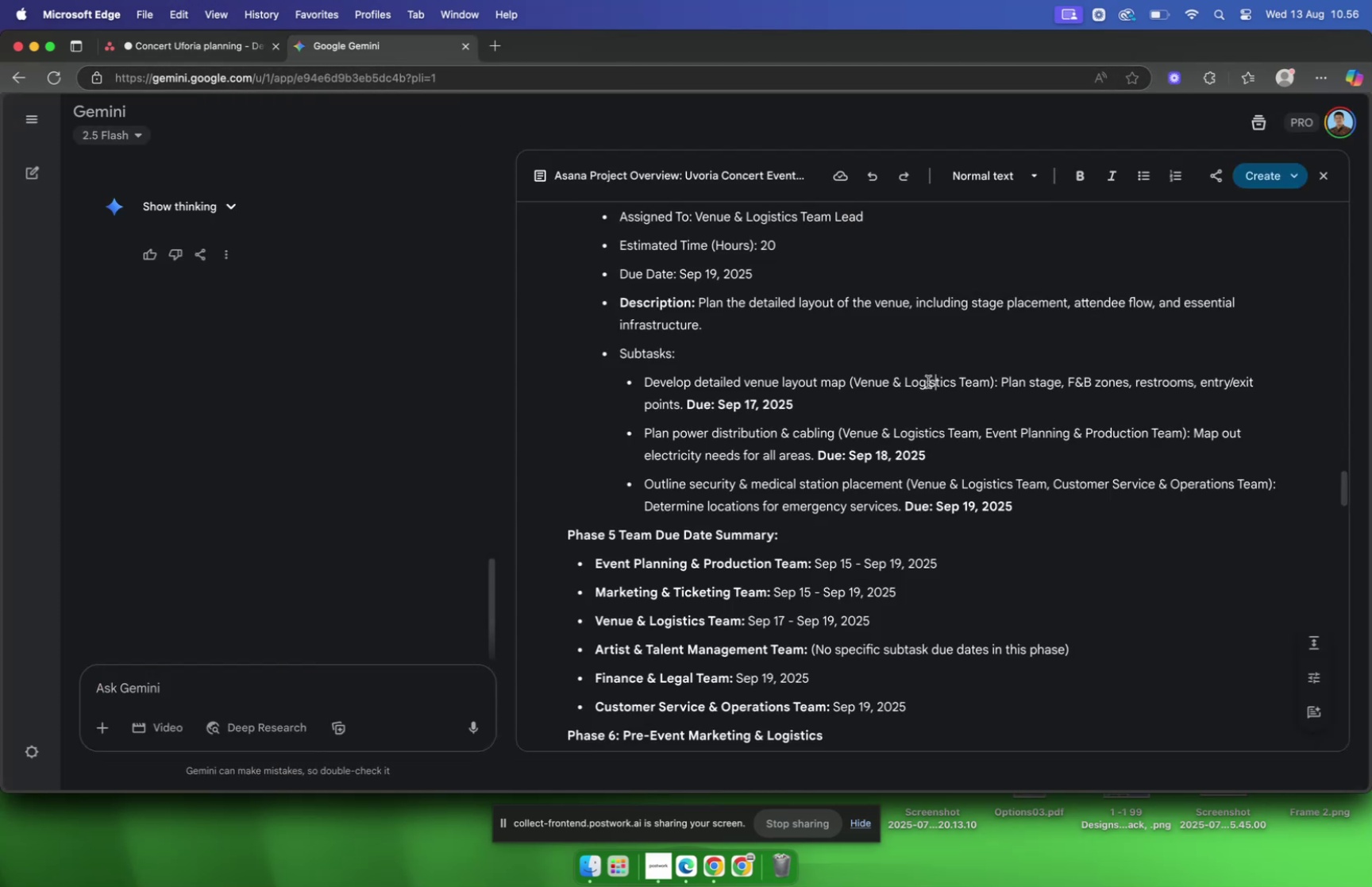 
left_click_drag(start_coordinate=[683, 407], to_coordinate=[1004, 385])
 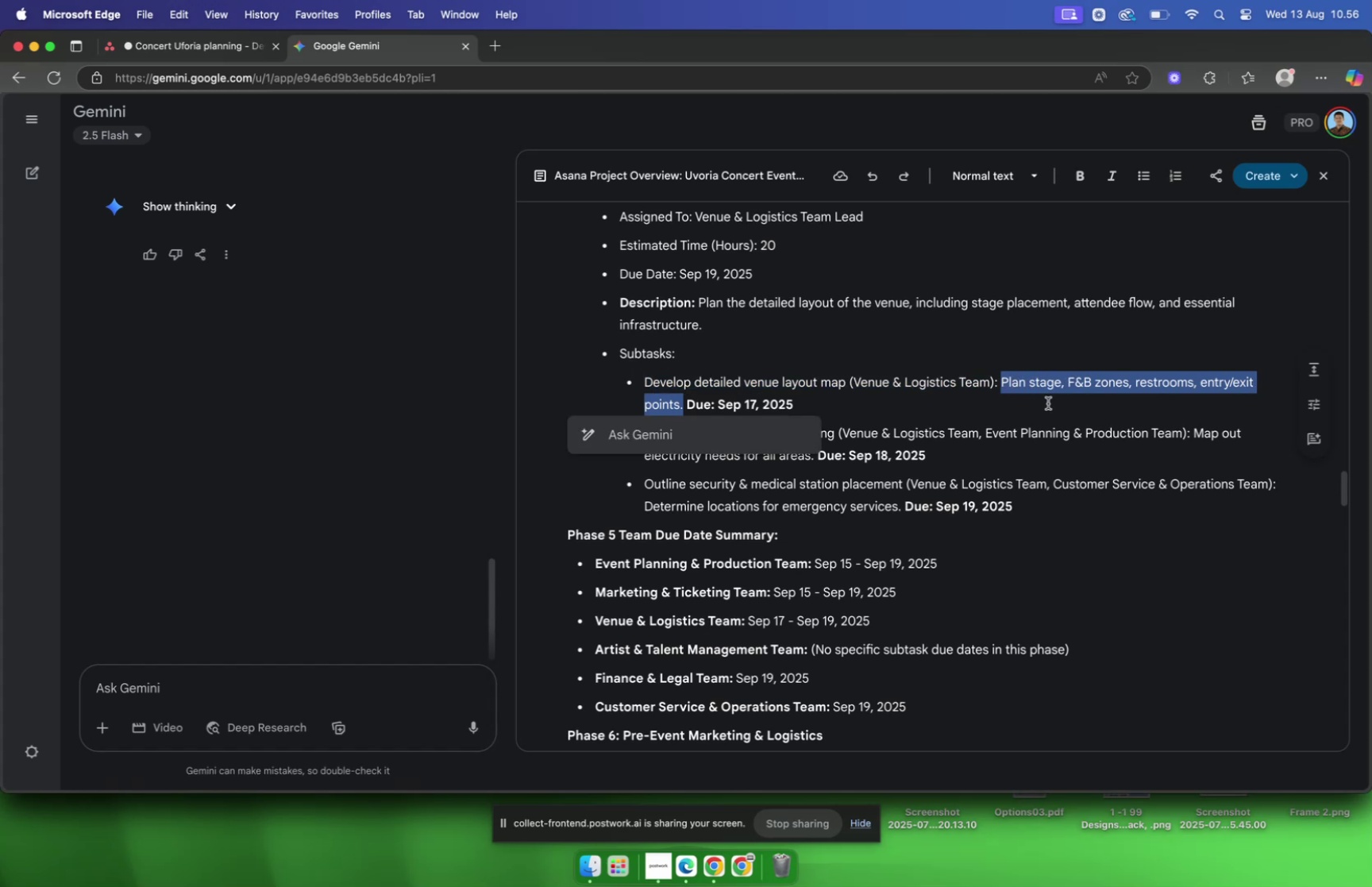 
key(Meta+C)
 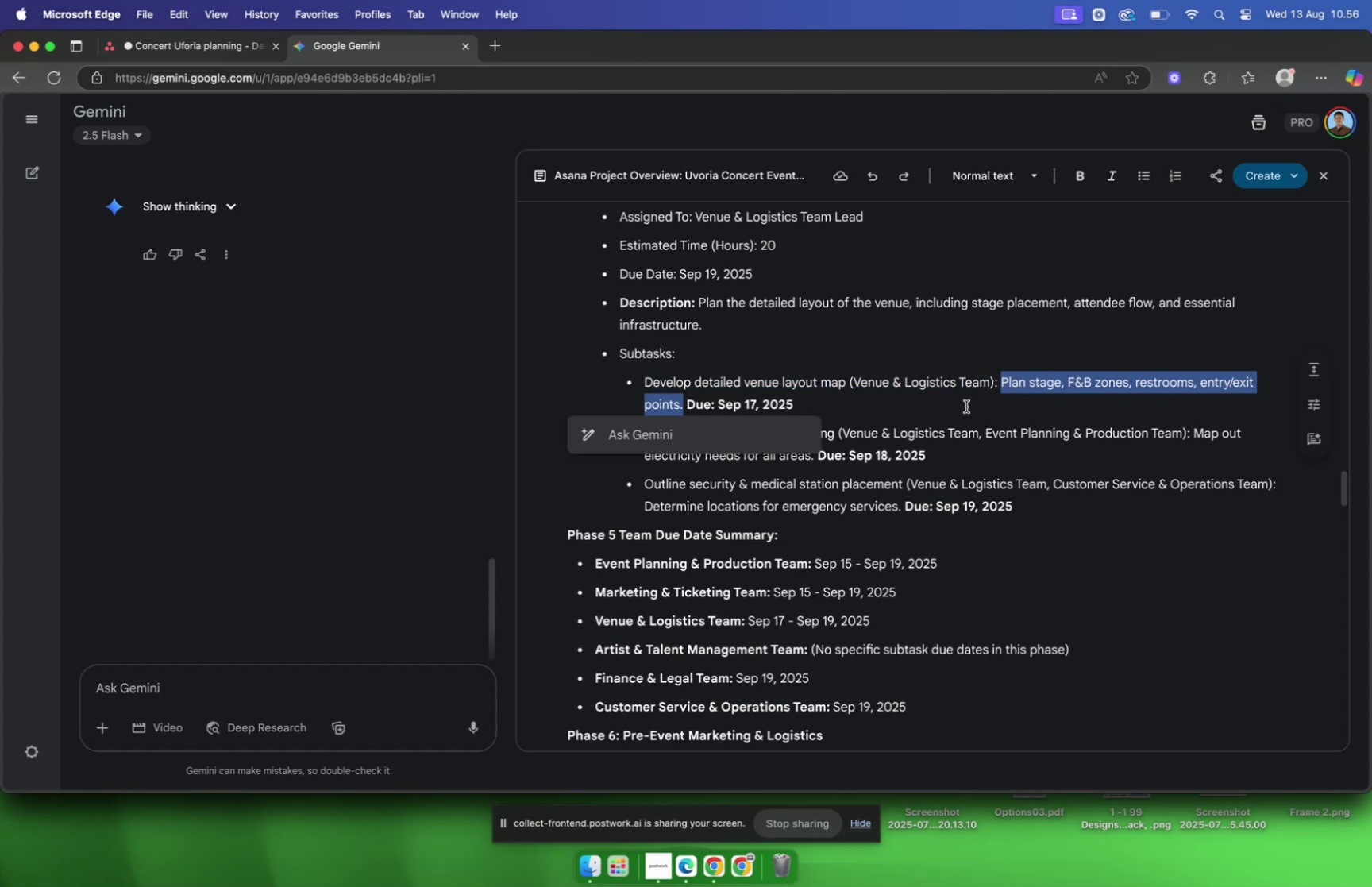 
left_click([966, 406])
 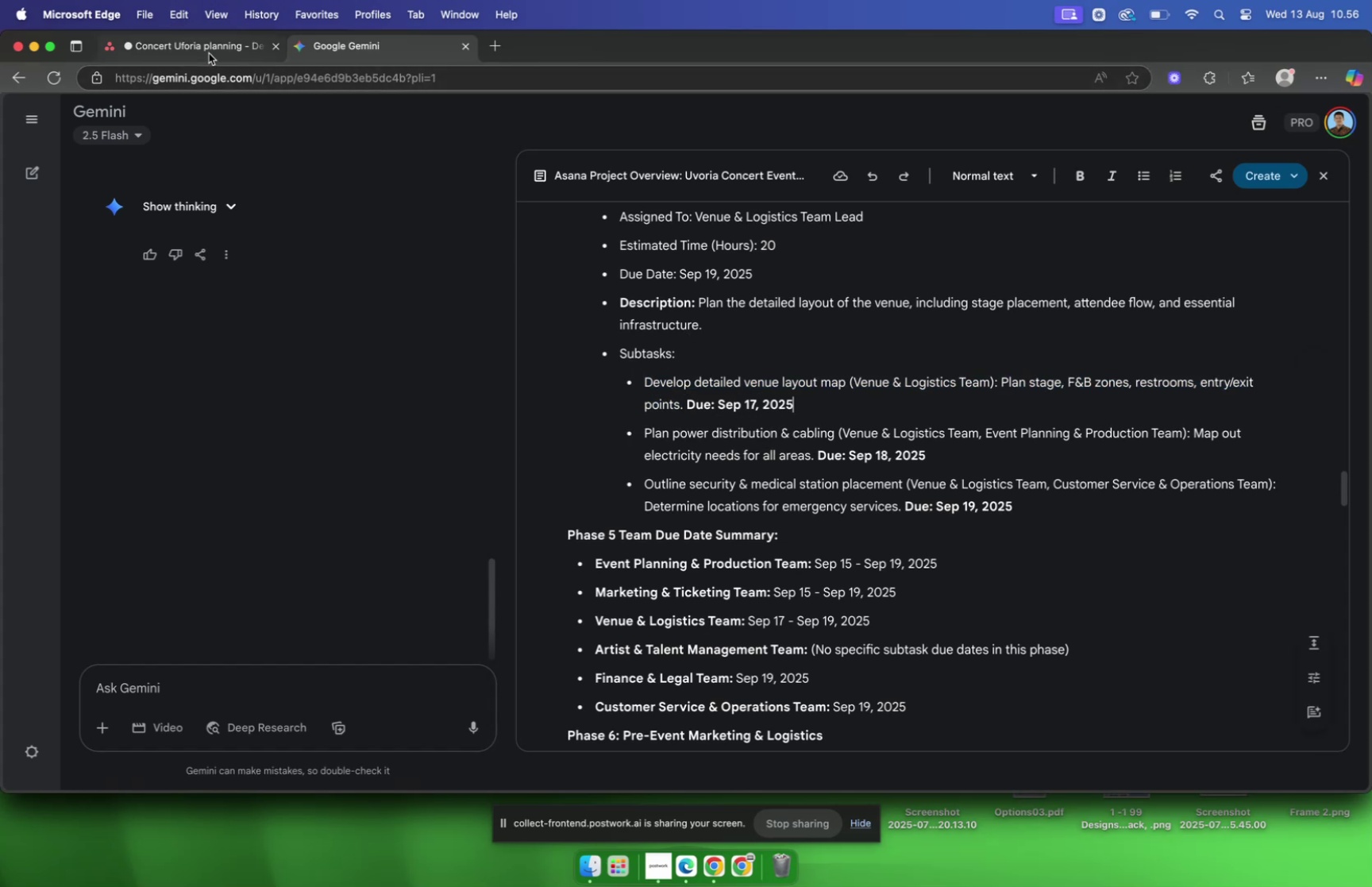 
left_click([209, 53])
 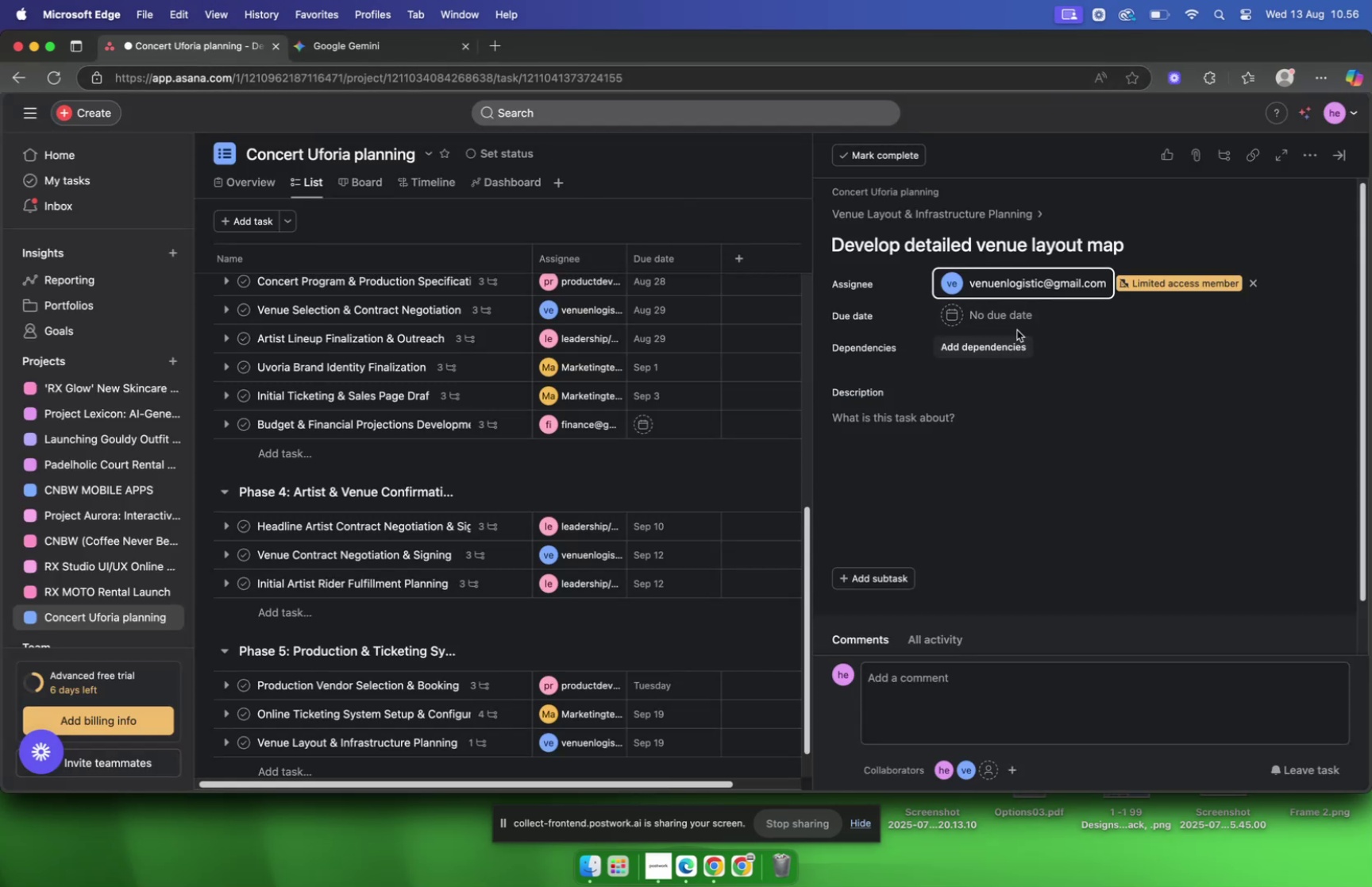 
left_click([1010, 321])
 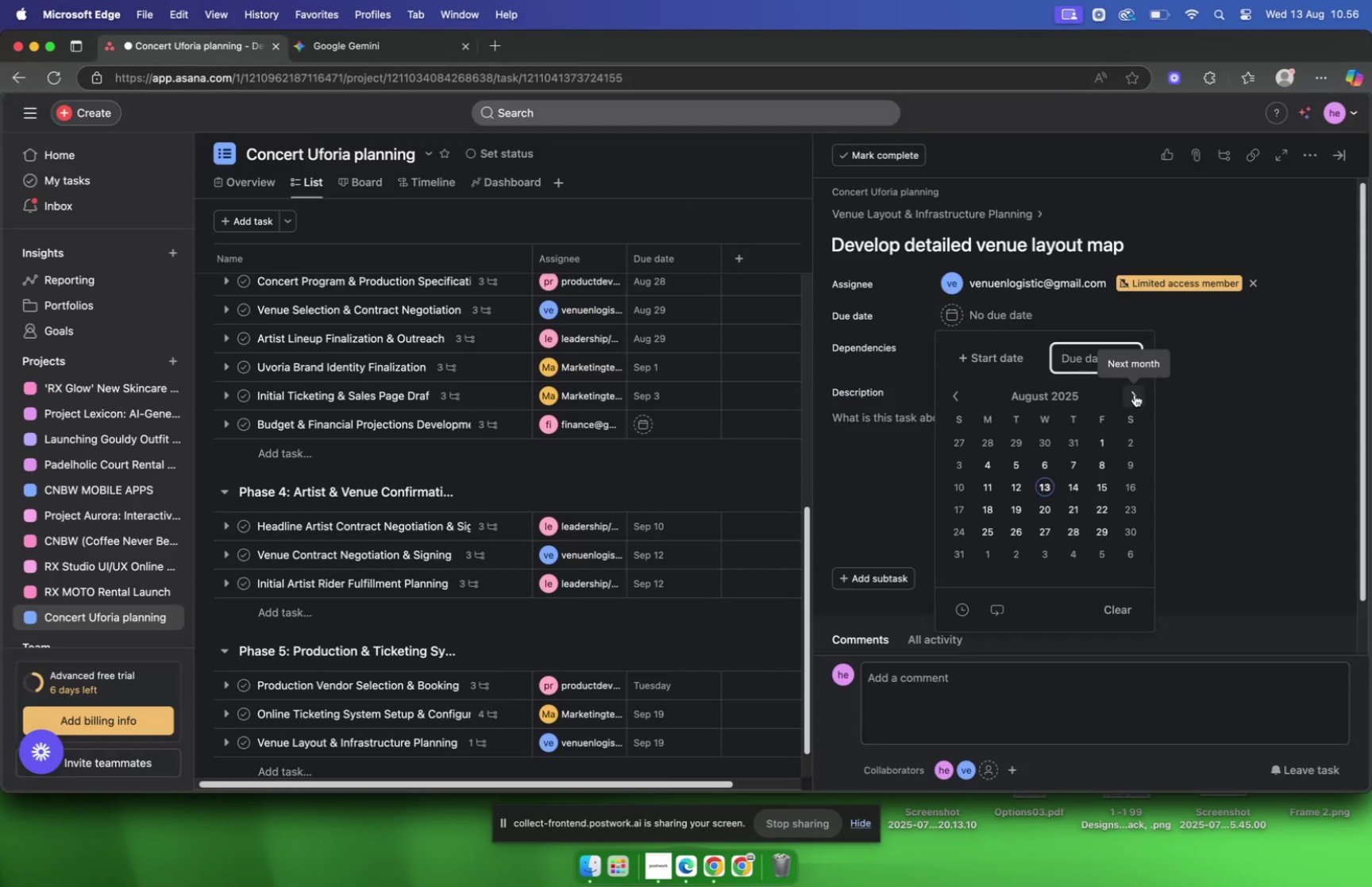 
left_click([1135, 394])
 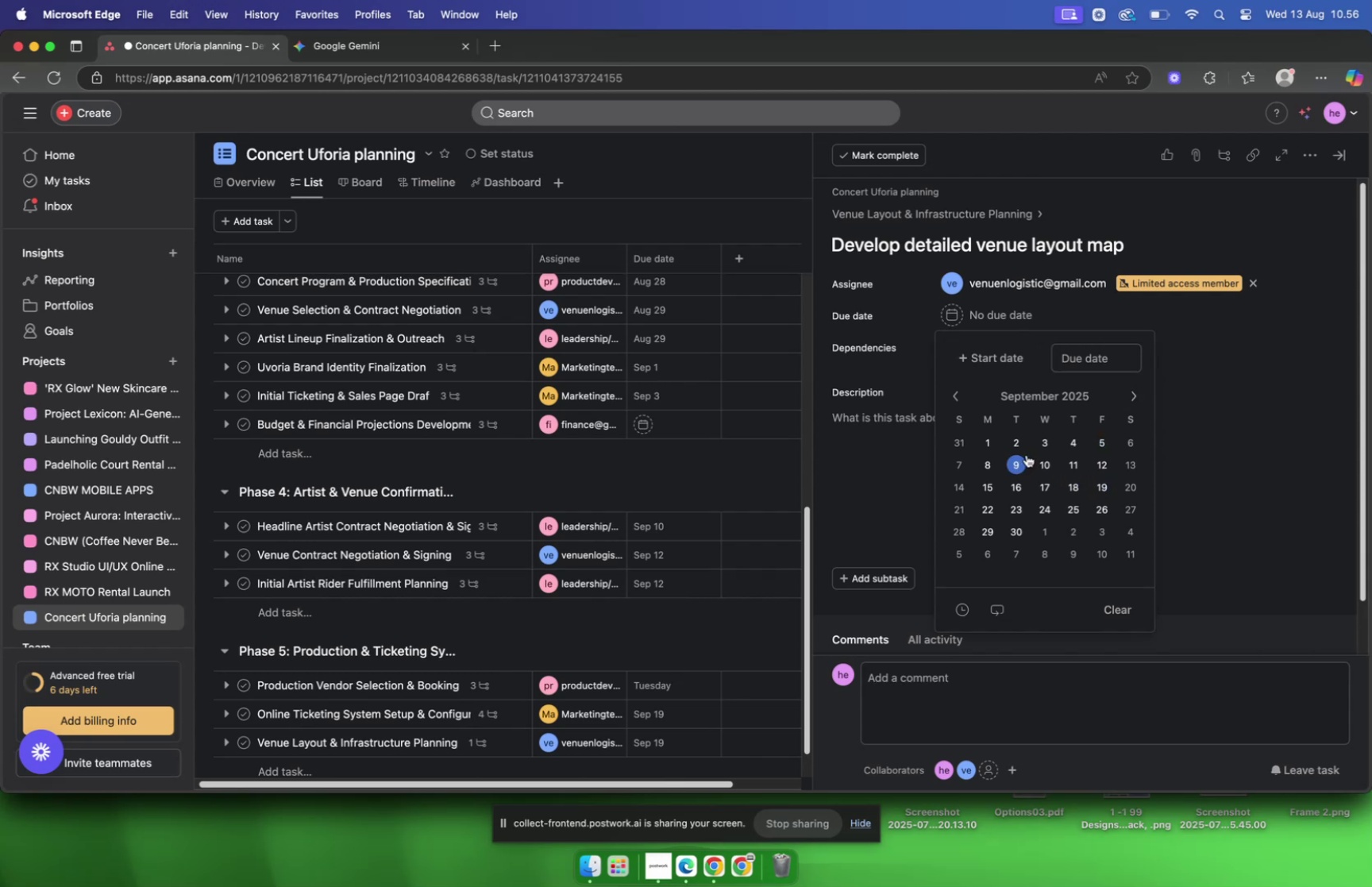 
left_click([1039, 483])
 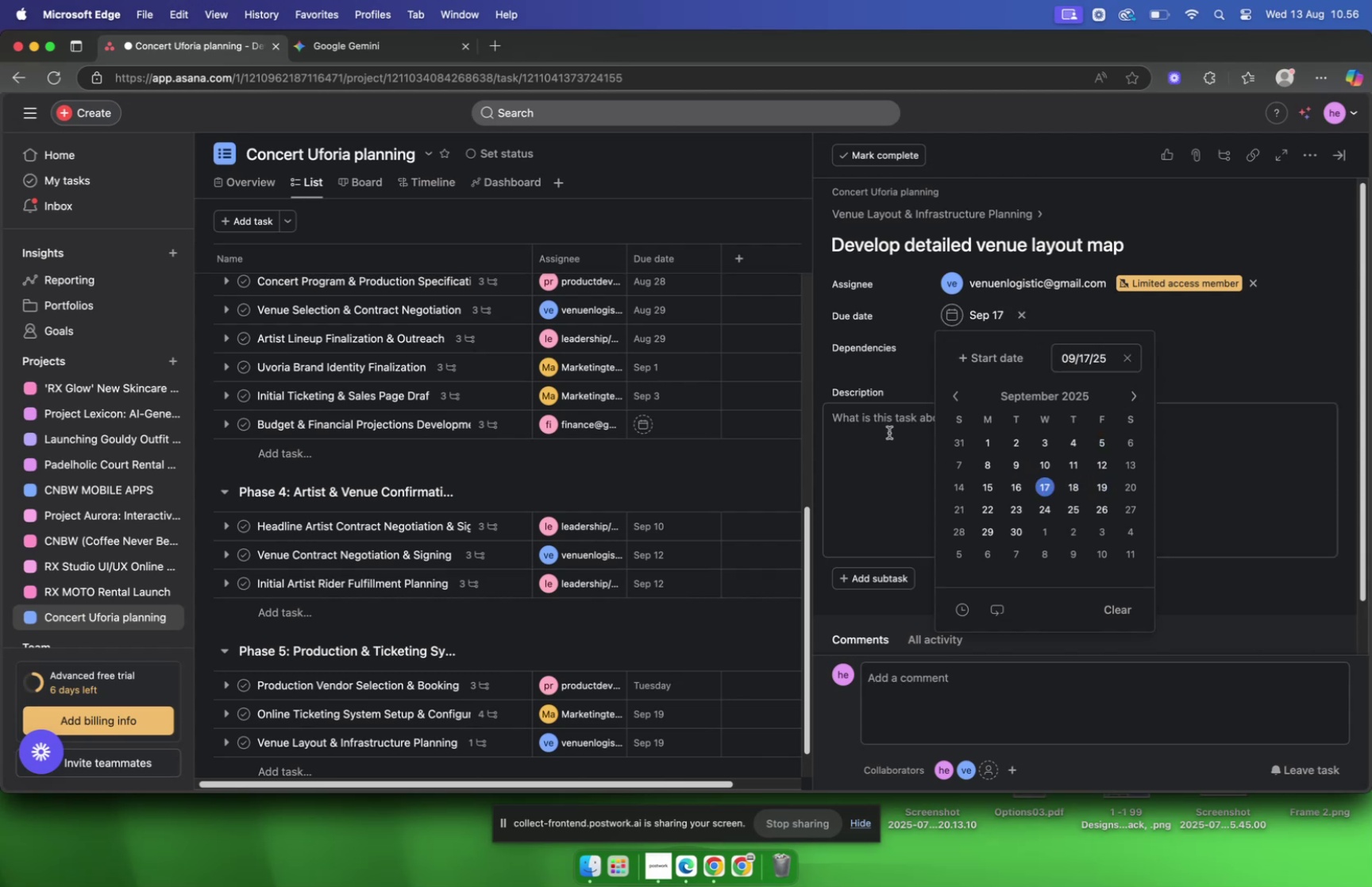 
left_click([889, 432])
 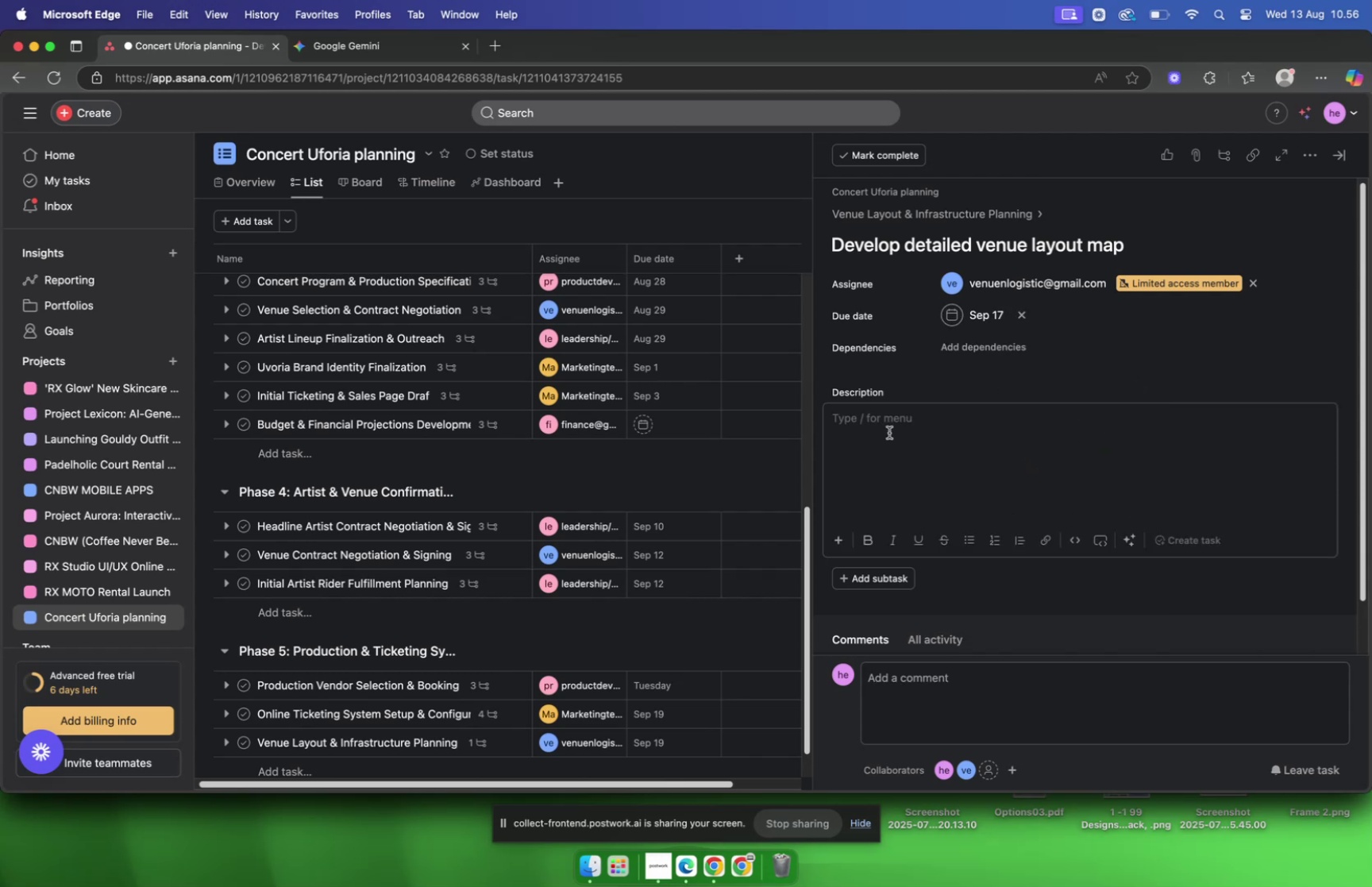 
key(Meta+V)
 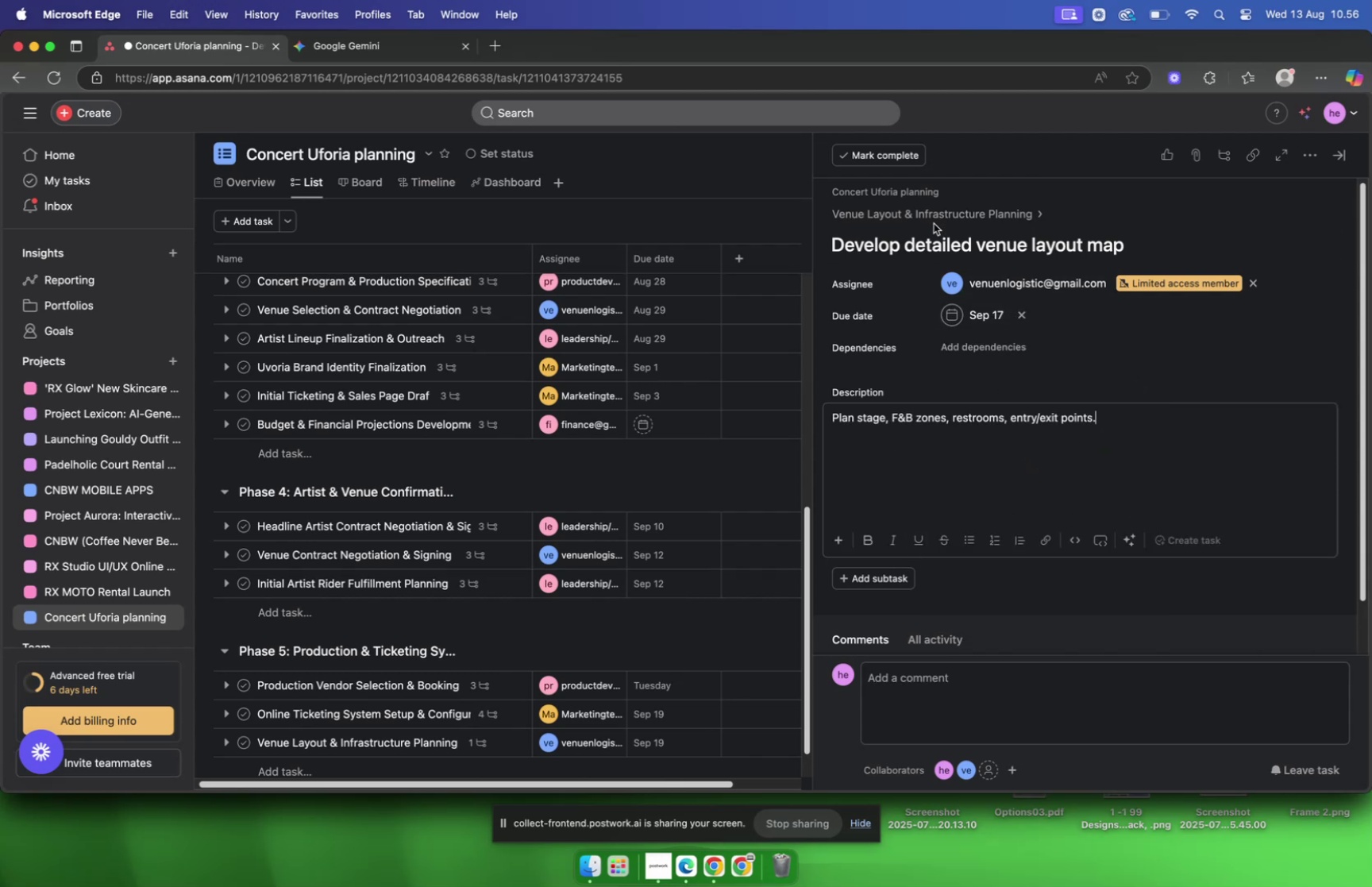 
mouse_move([891, 562])
 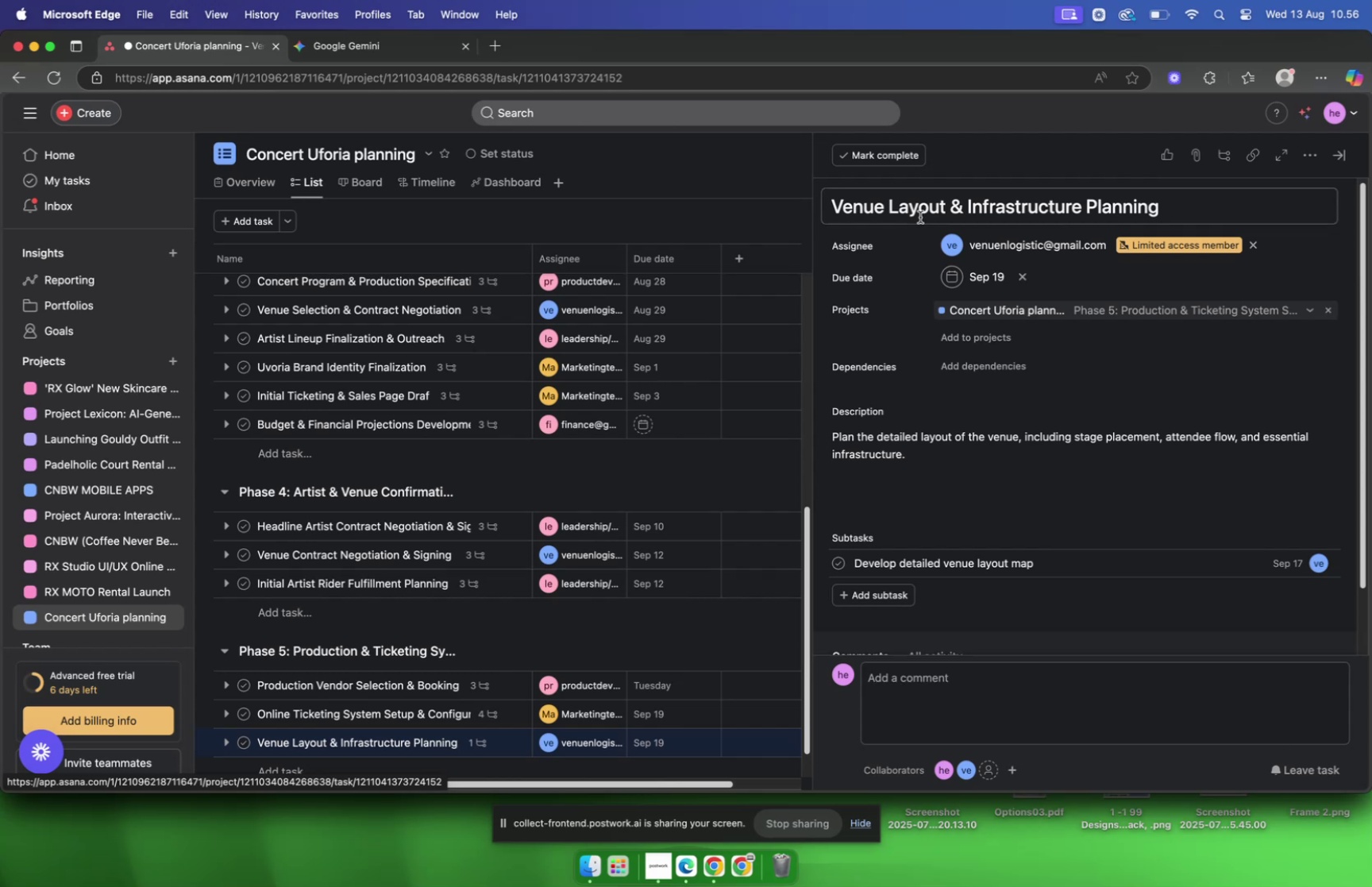 
scroll: coordinate [927, 415], scroll_direction: down, amount: 3.0
 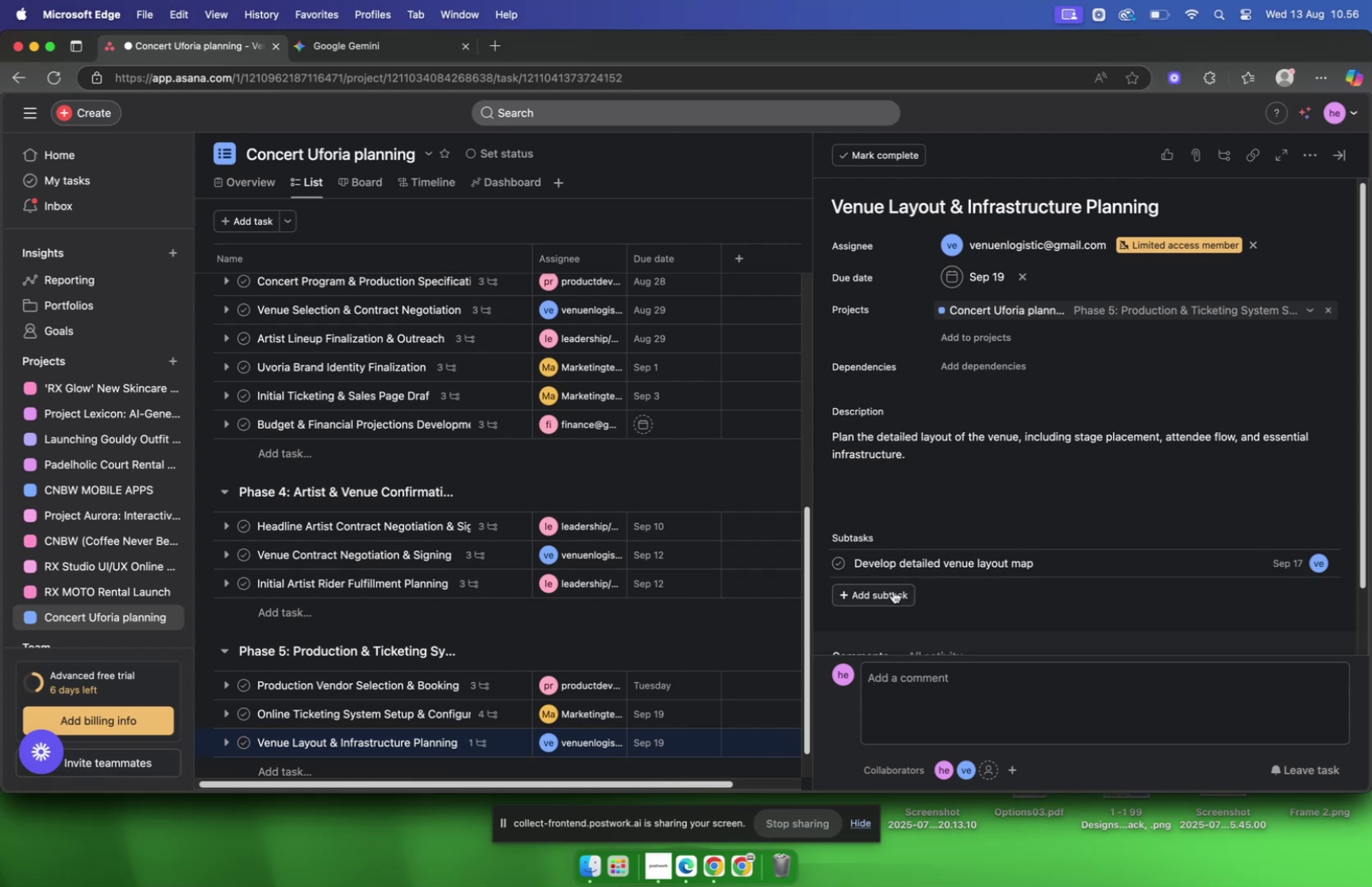 
left_click([893, 590])
 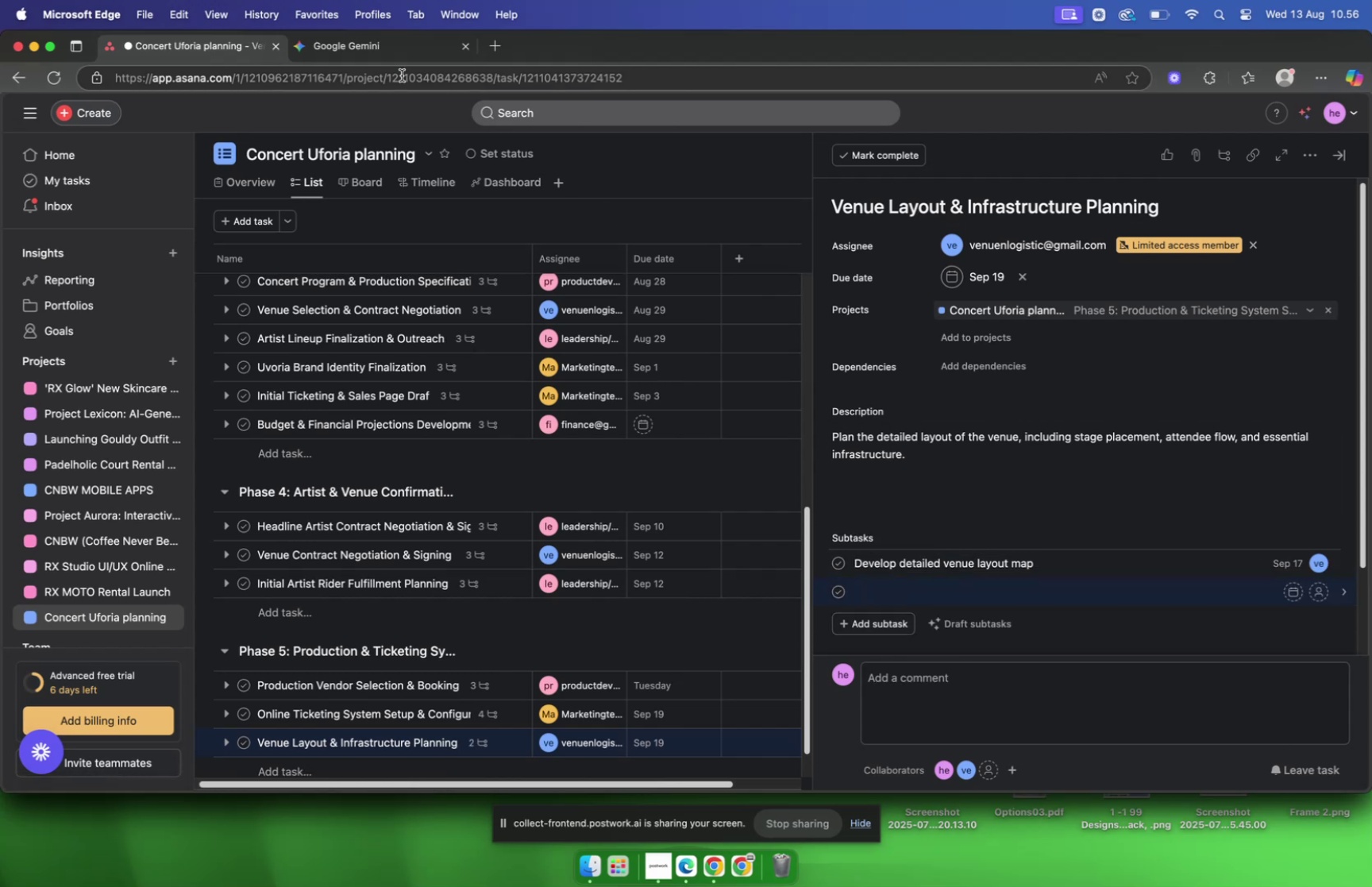 
left_click([381, 51])
 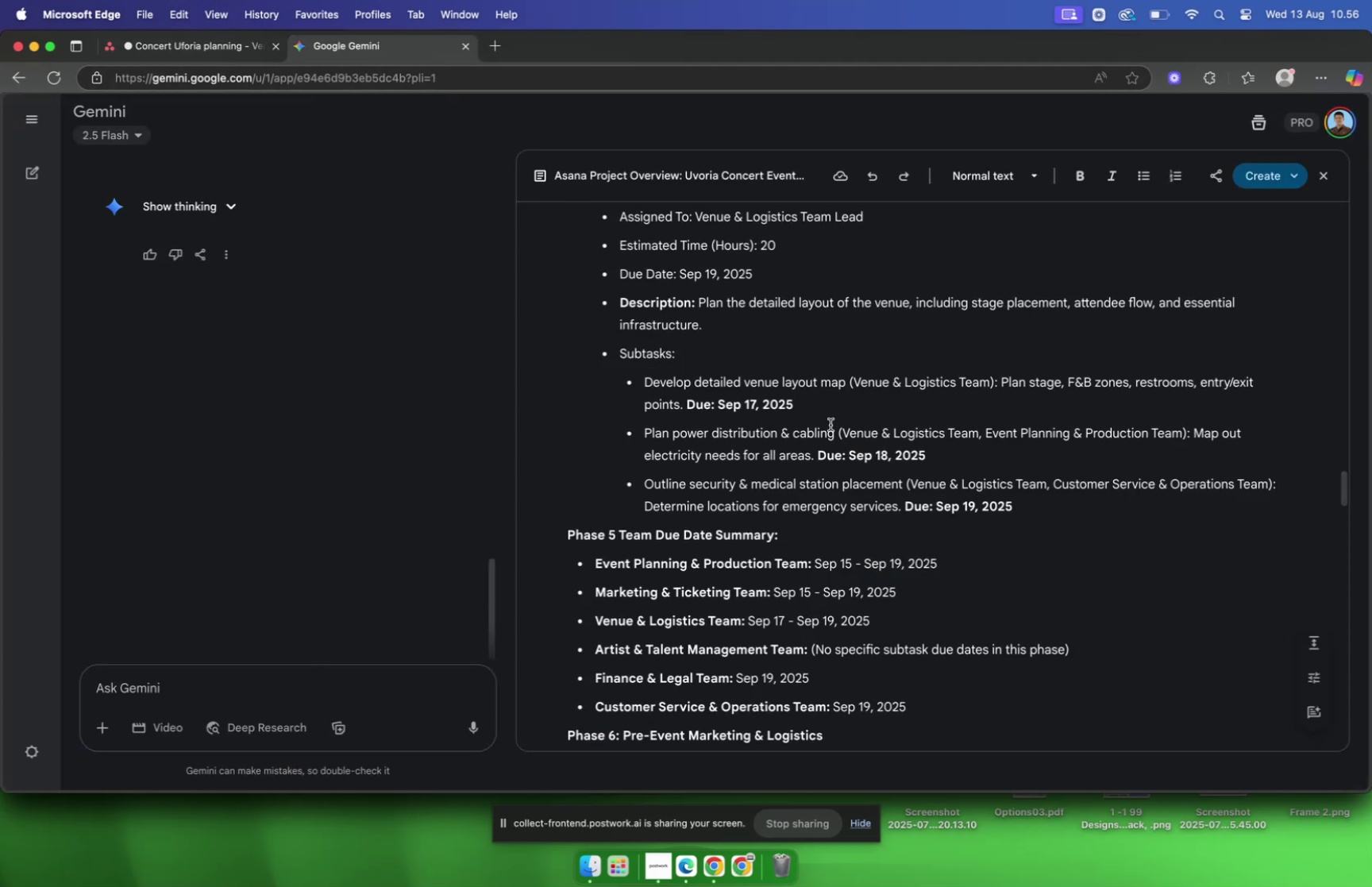 
left_click_drag(start_coordinate=[834, 434], to_coordinate=[647, 438])
 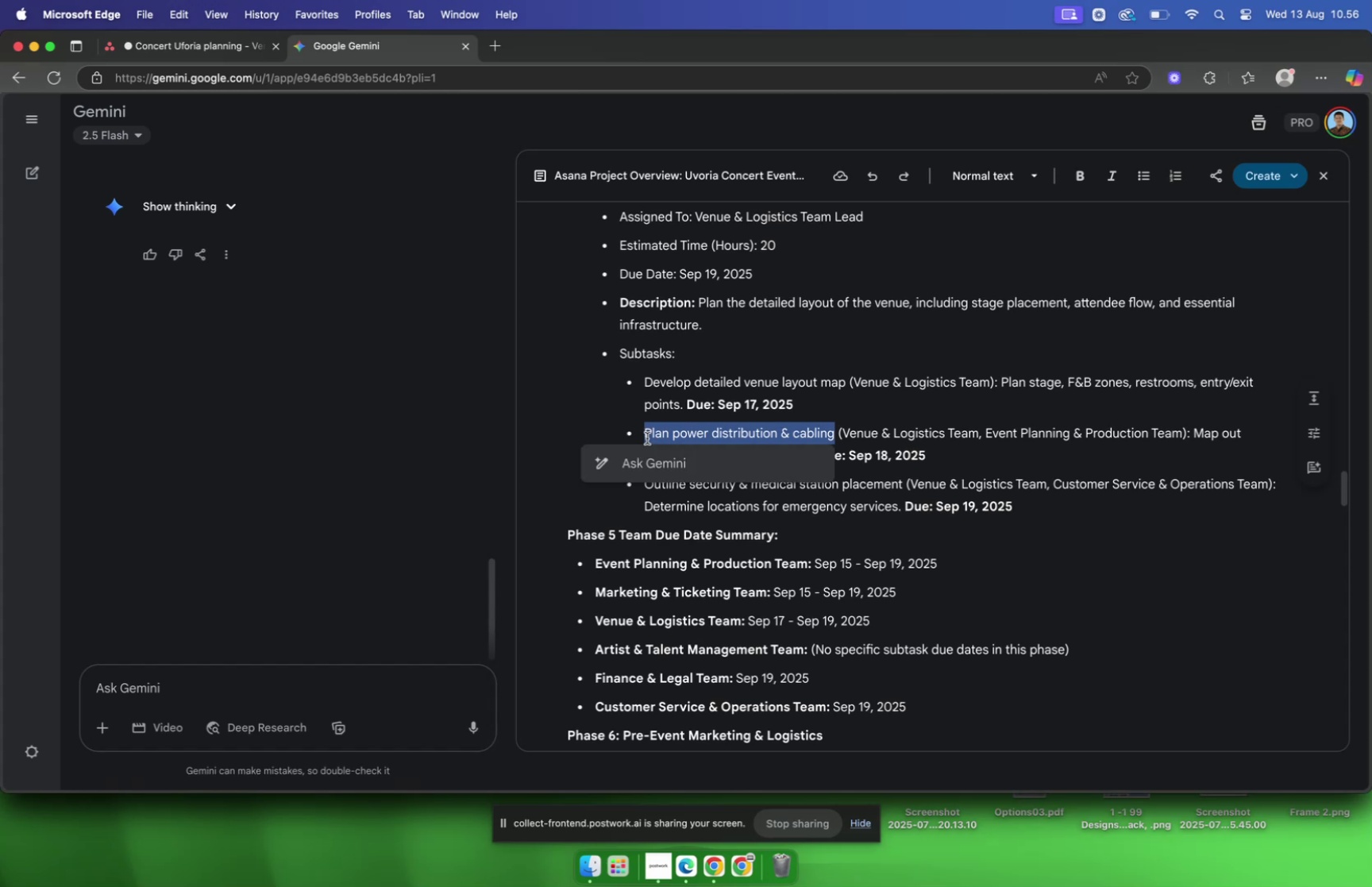 
key(Meta+C)
 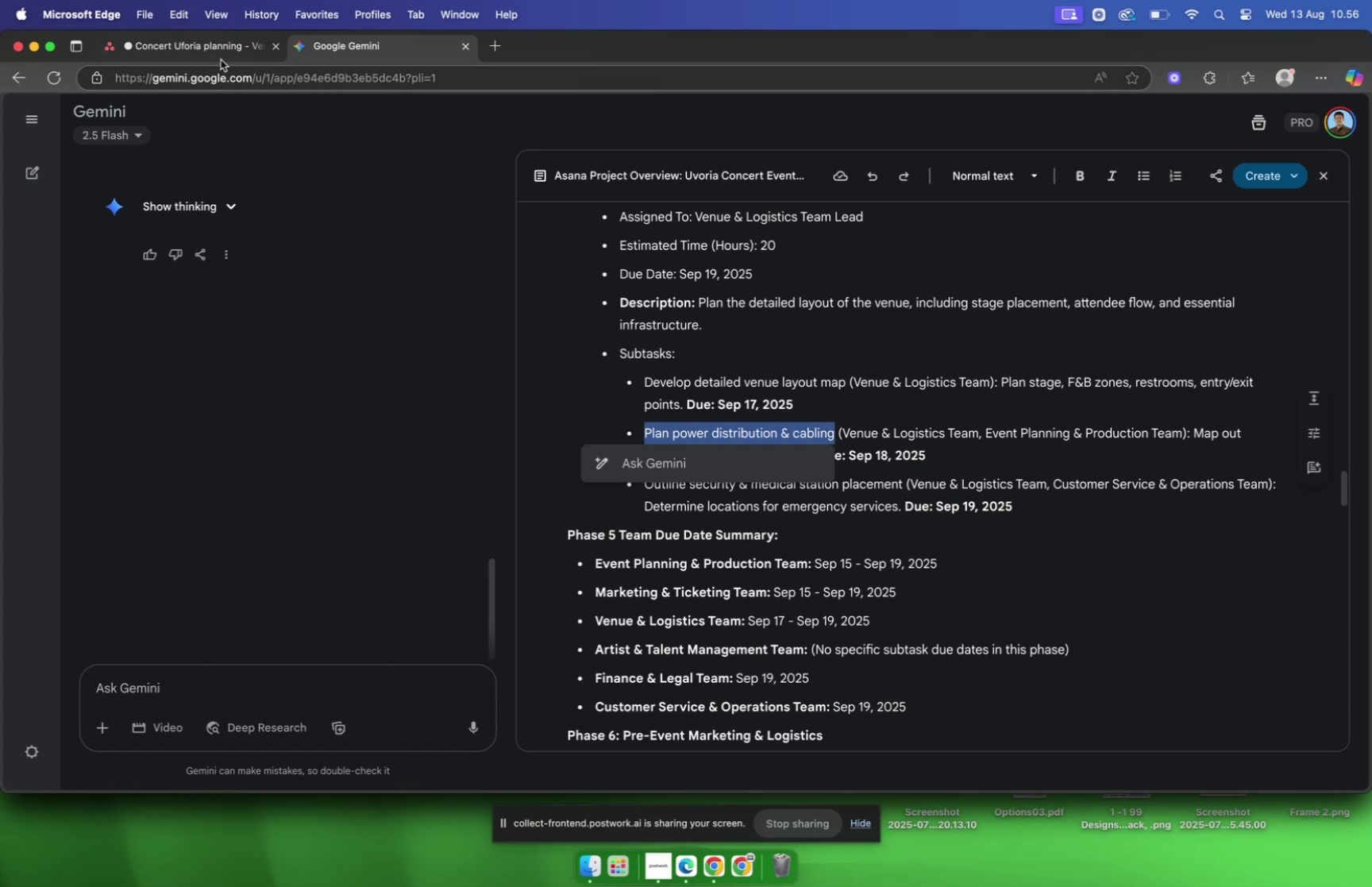 
left_click([214, 57])
 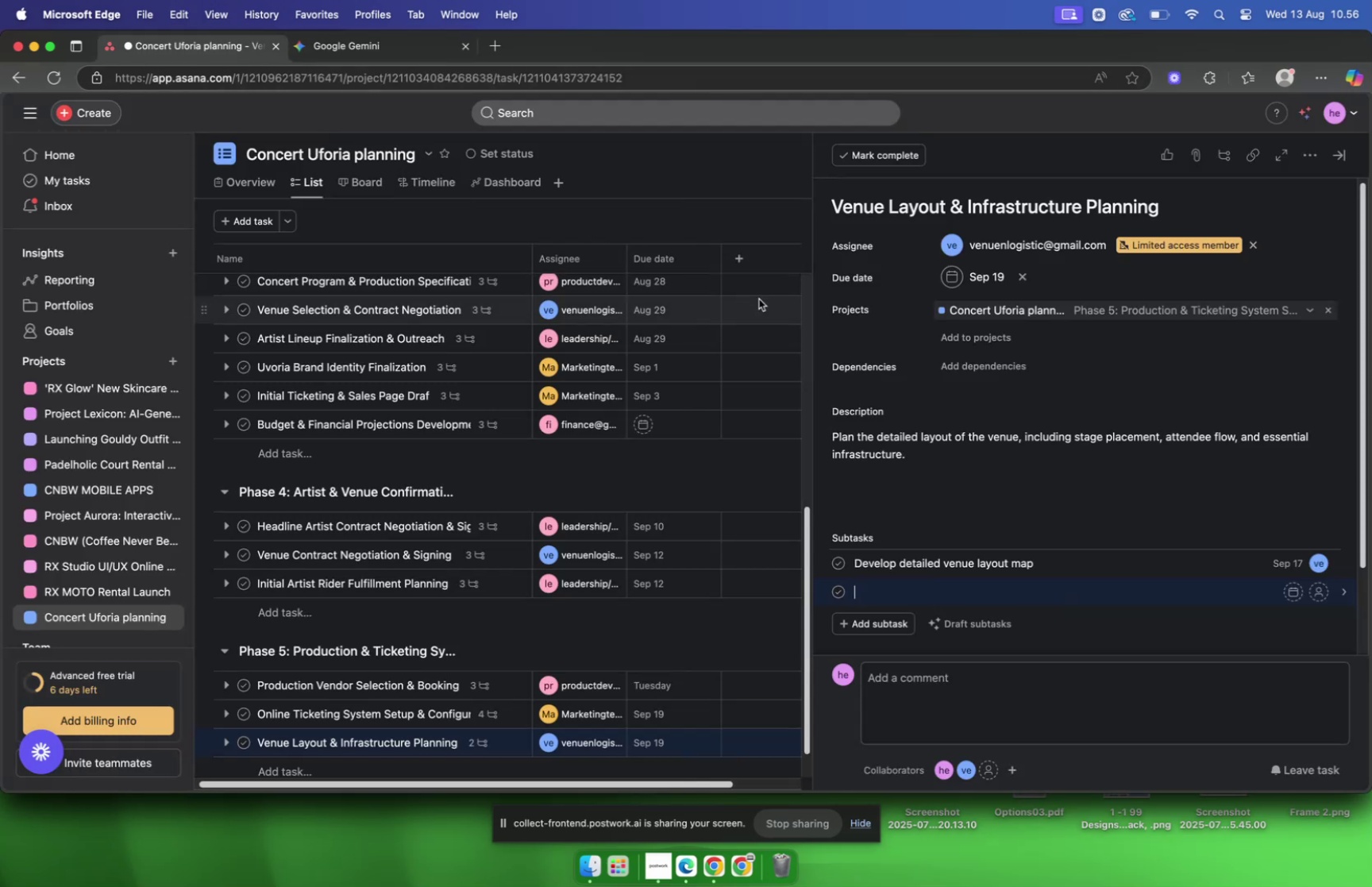 
key(Meta+V)
 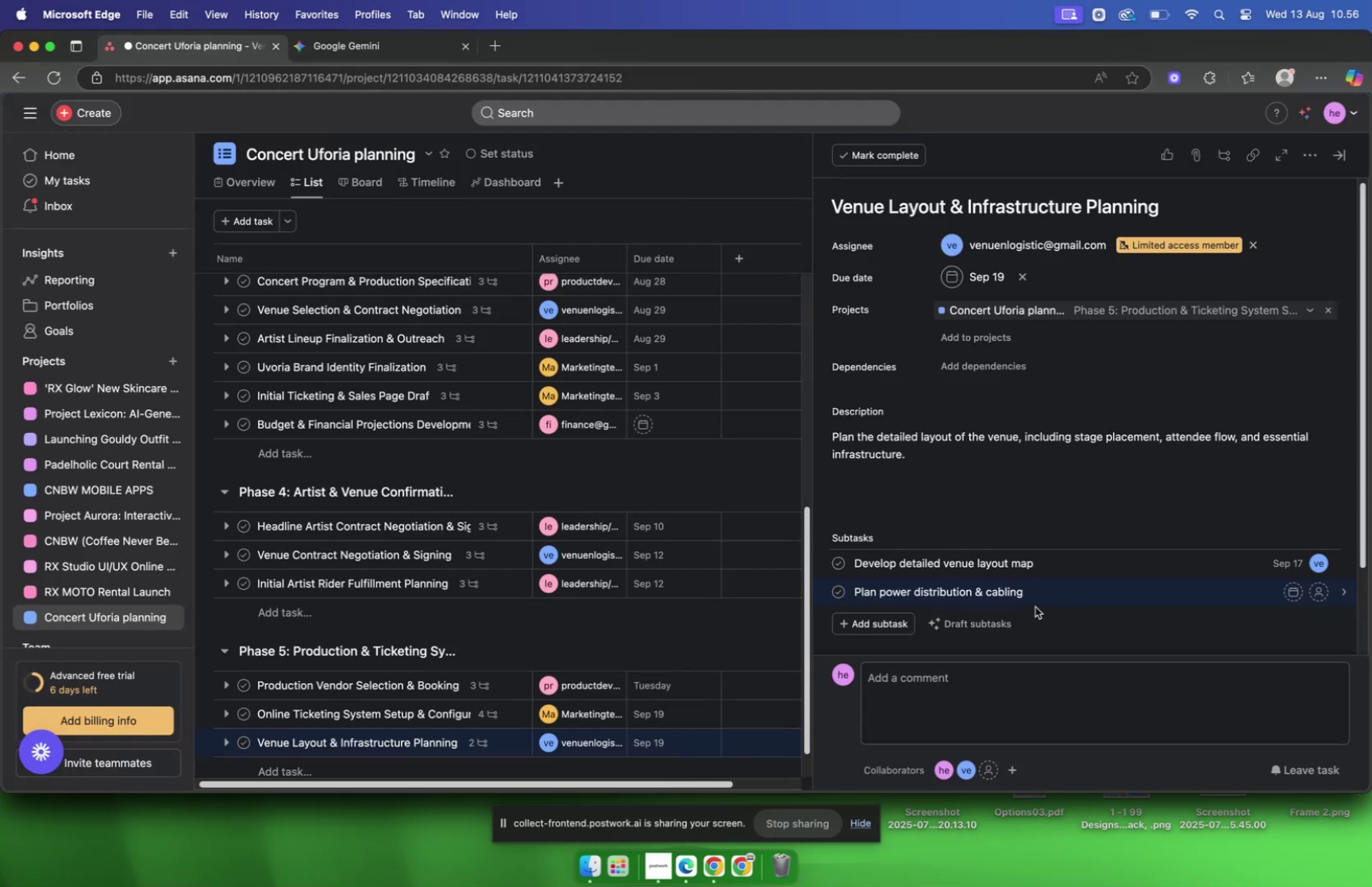 
left_click([1046, 595])
 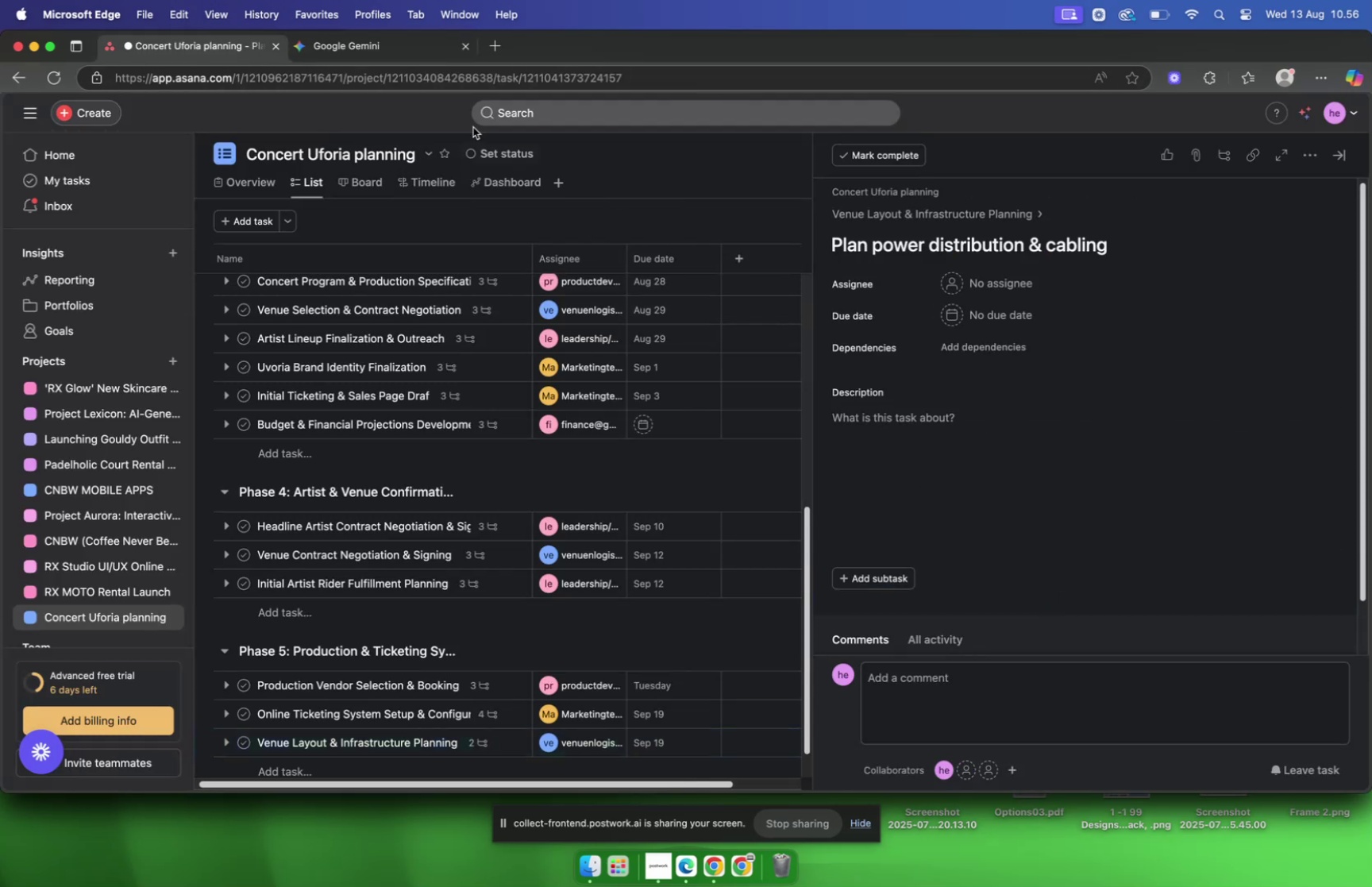 
left_click([391, 48])
 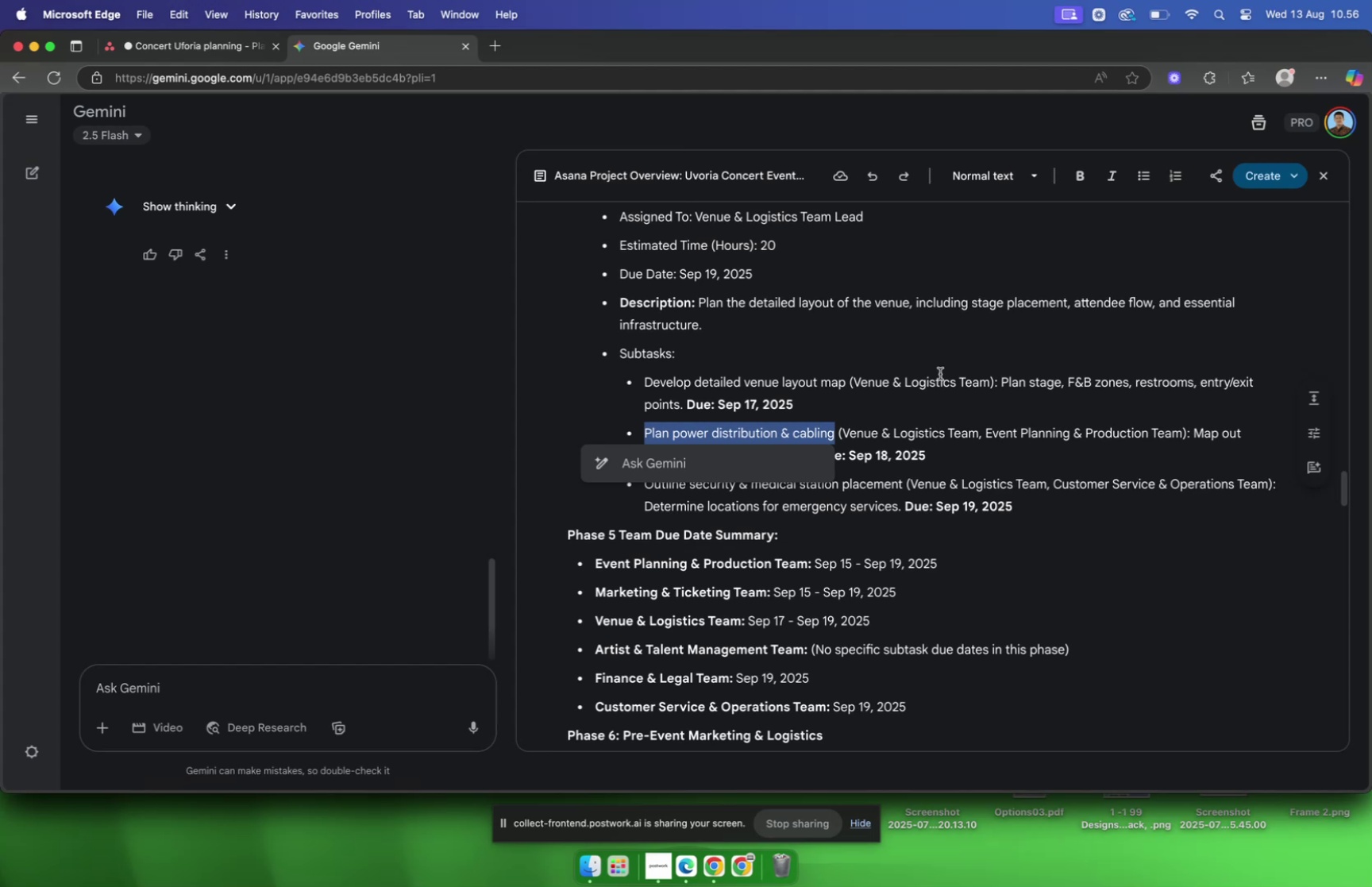 
left_click([965, 415])
 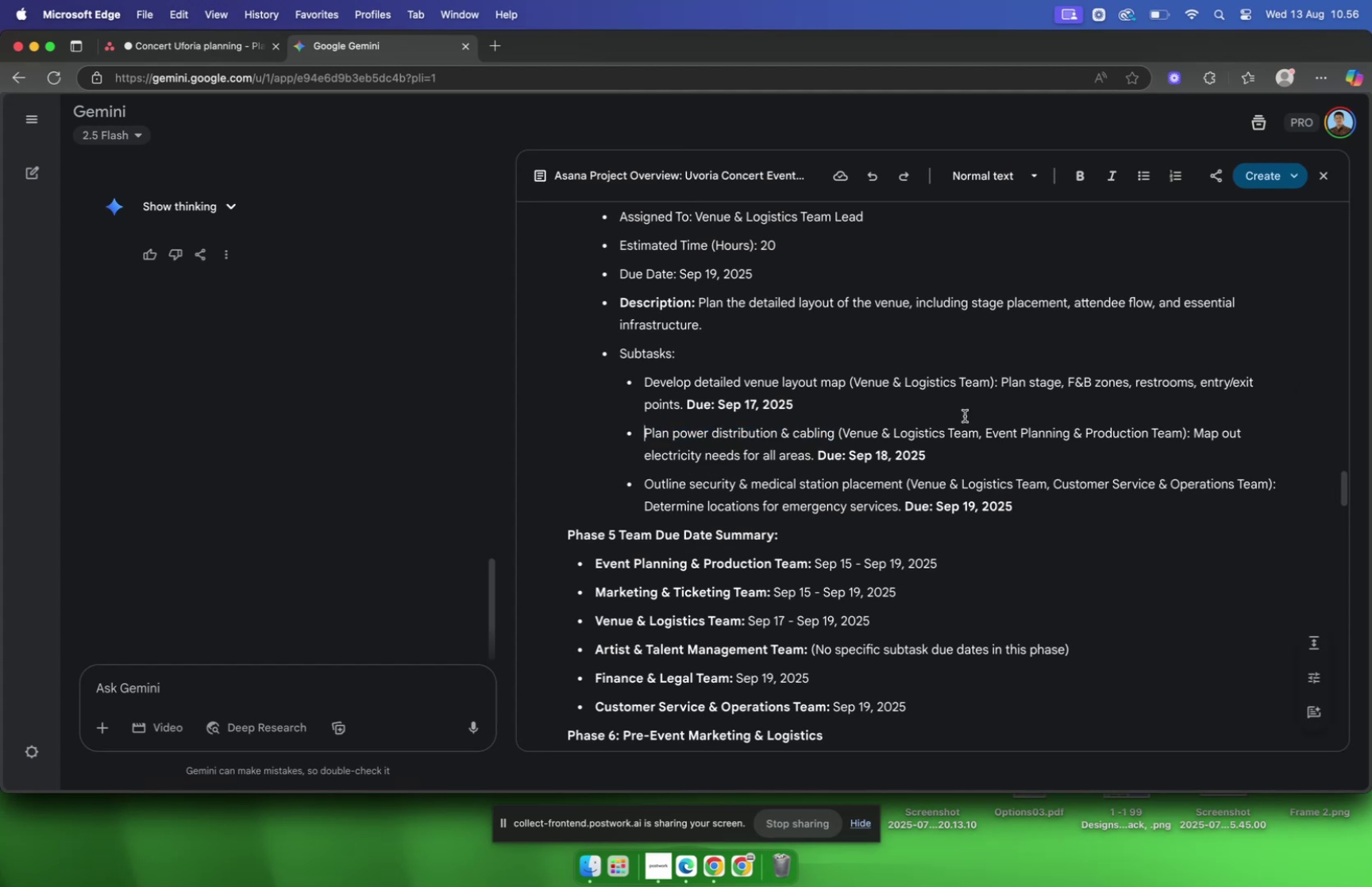 
scroll: coordinate [965, 415], scroll_direction: down, amount: 2.0
 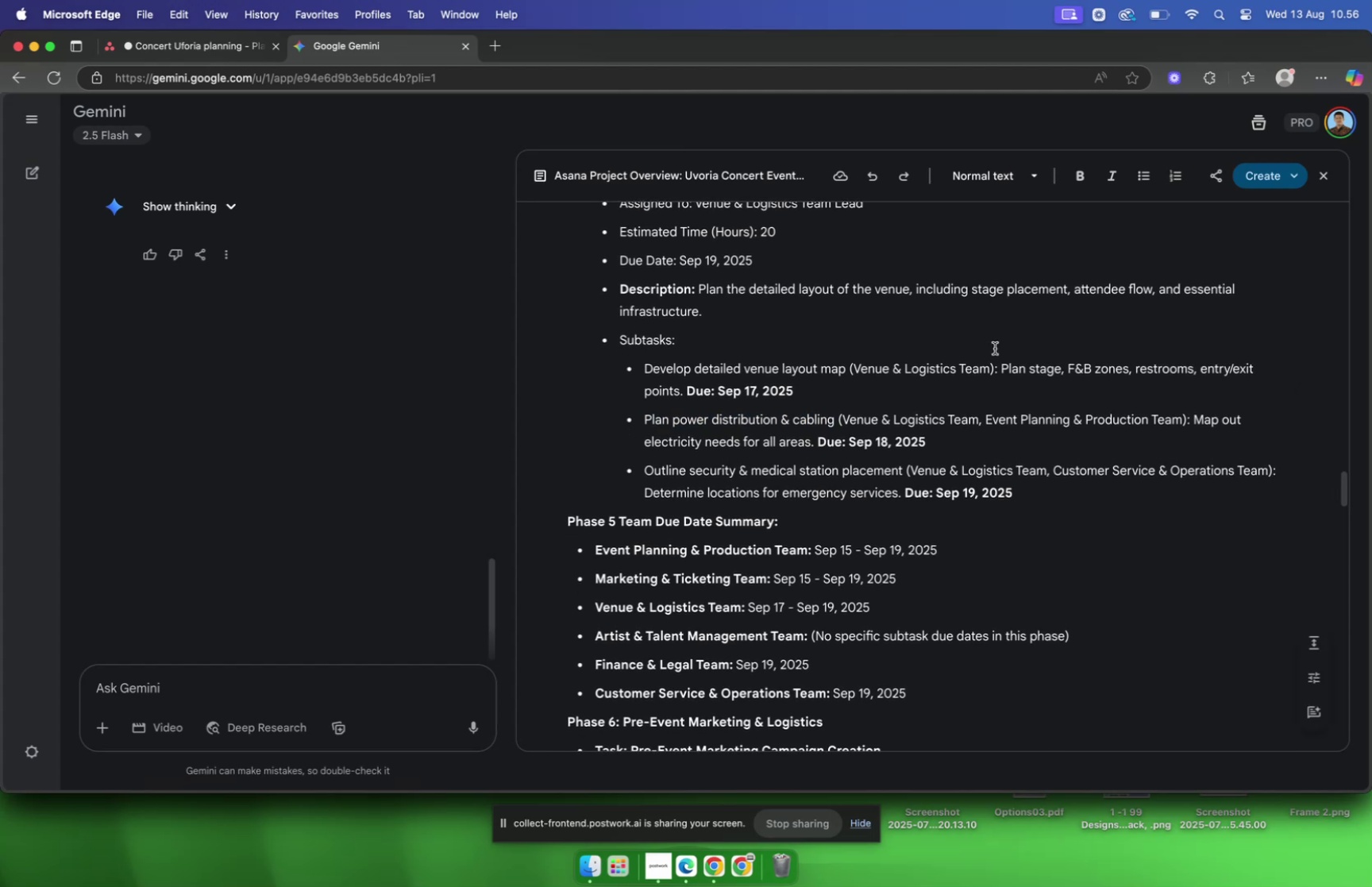 
wait(12.99)
 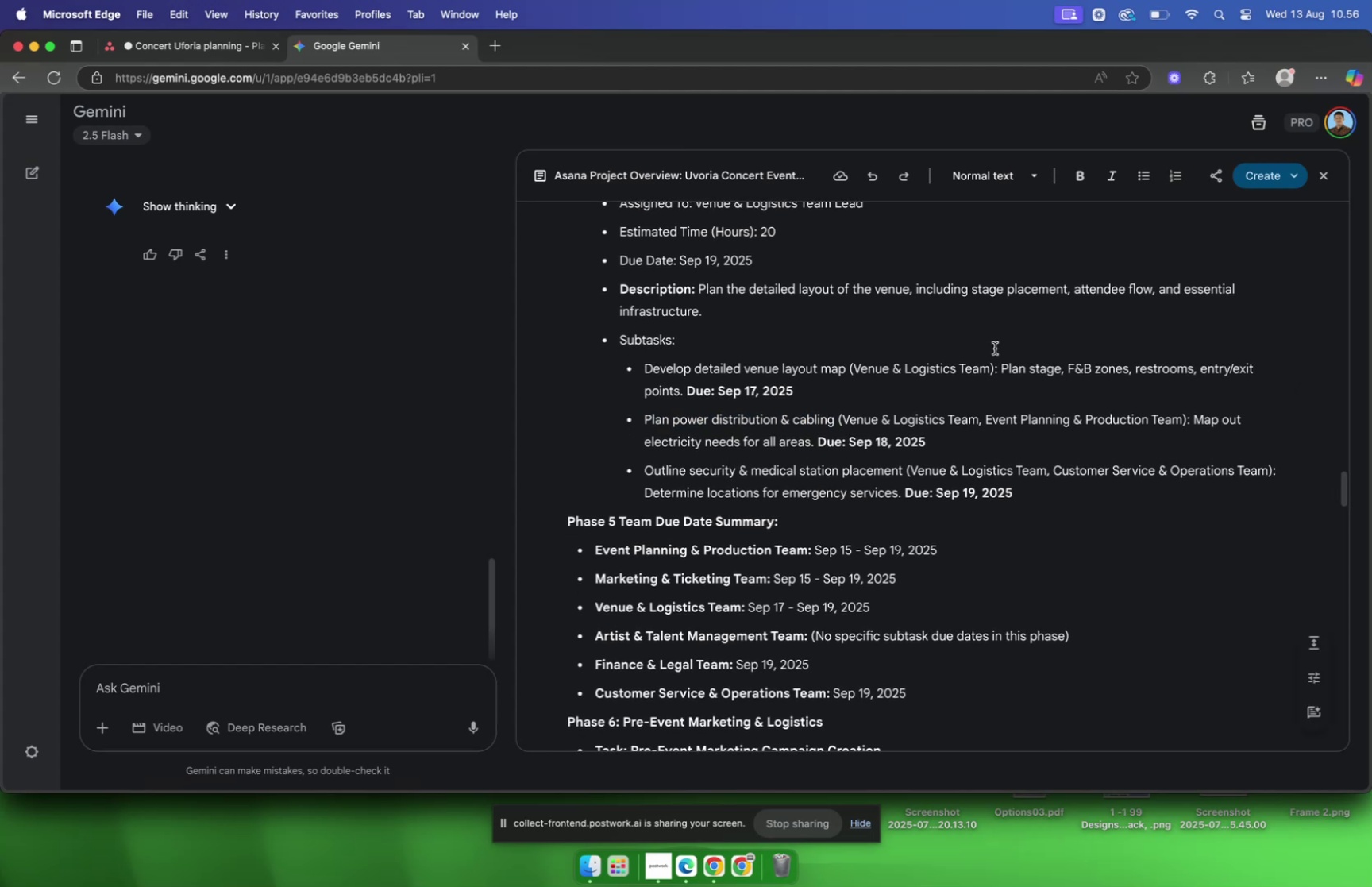 
left_click_drag(start_coordinate=[842, 419], to_coordinate=[1174, 424])
 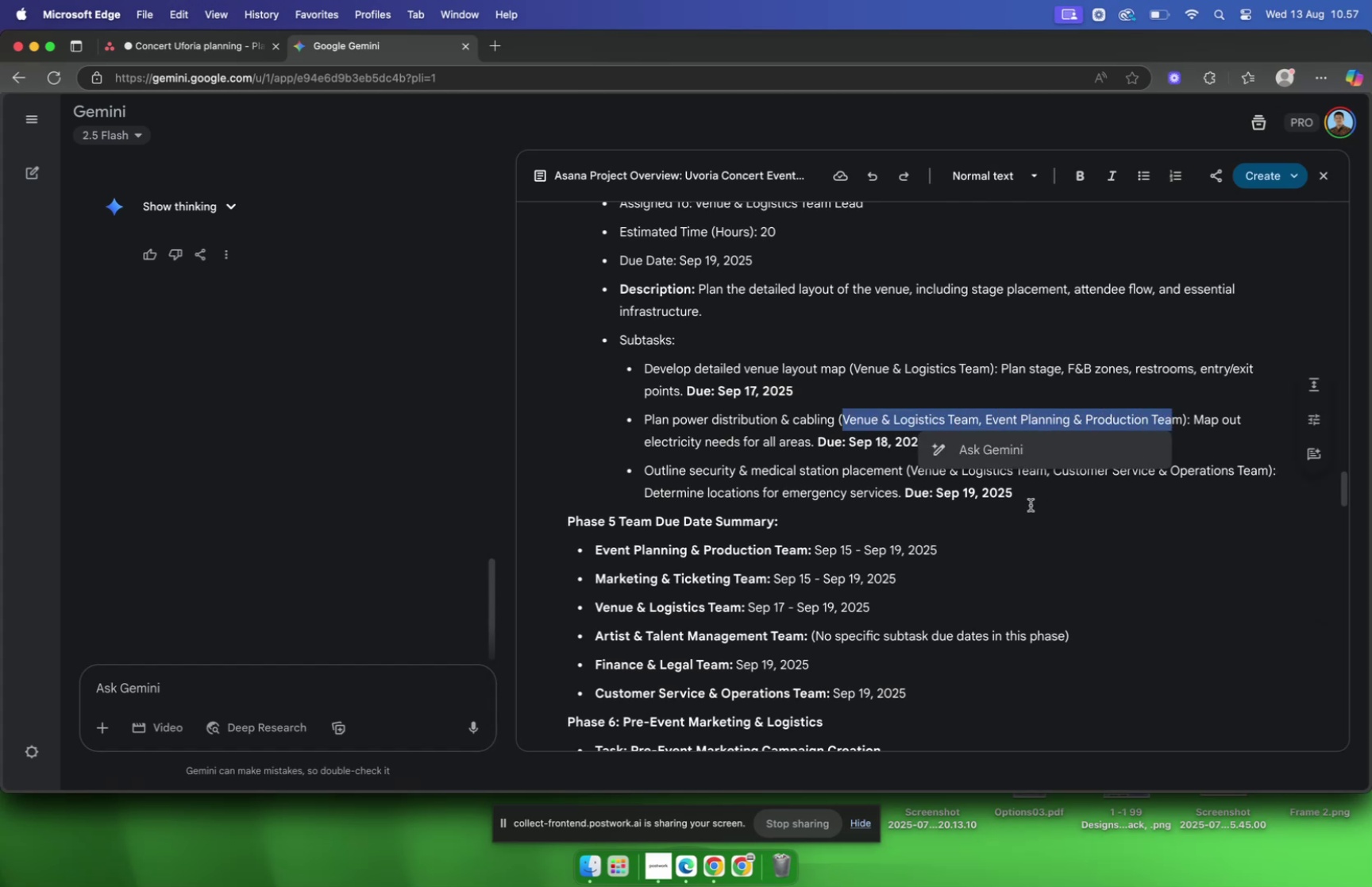 
left_click([1030, 504])
 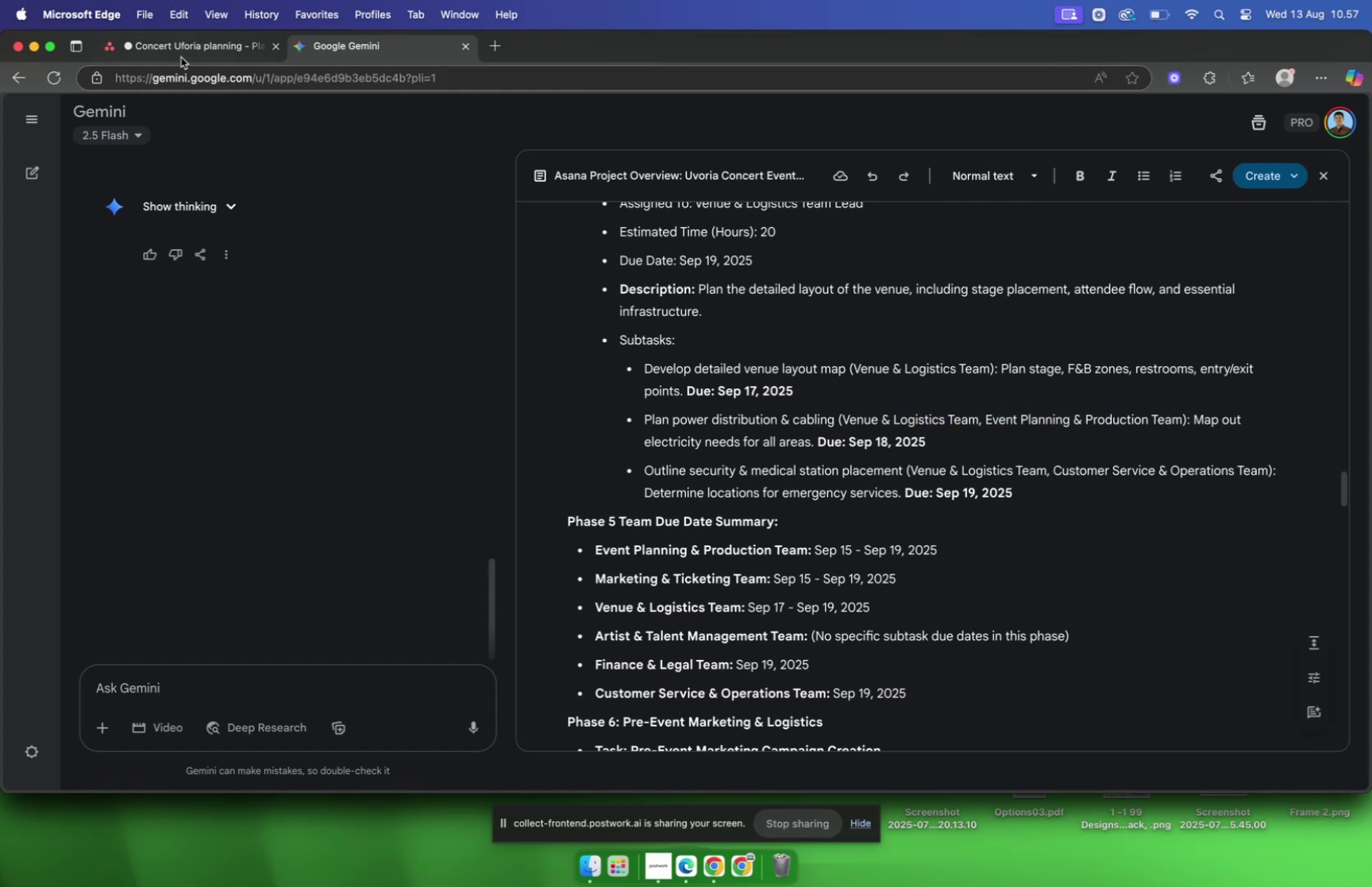 
left_click([179, 56])
 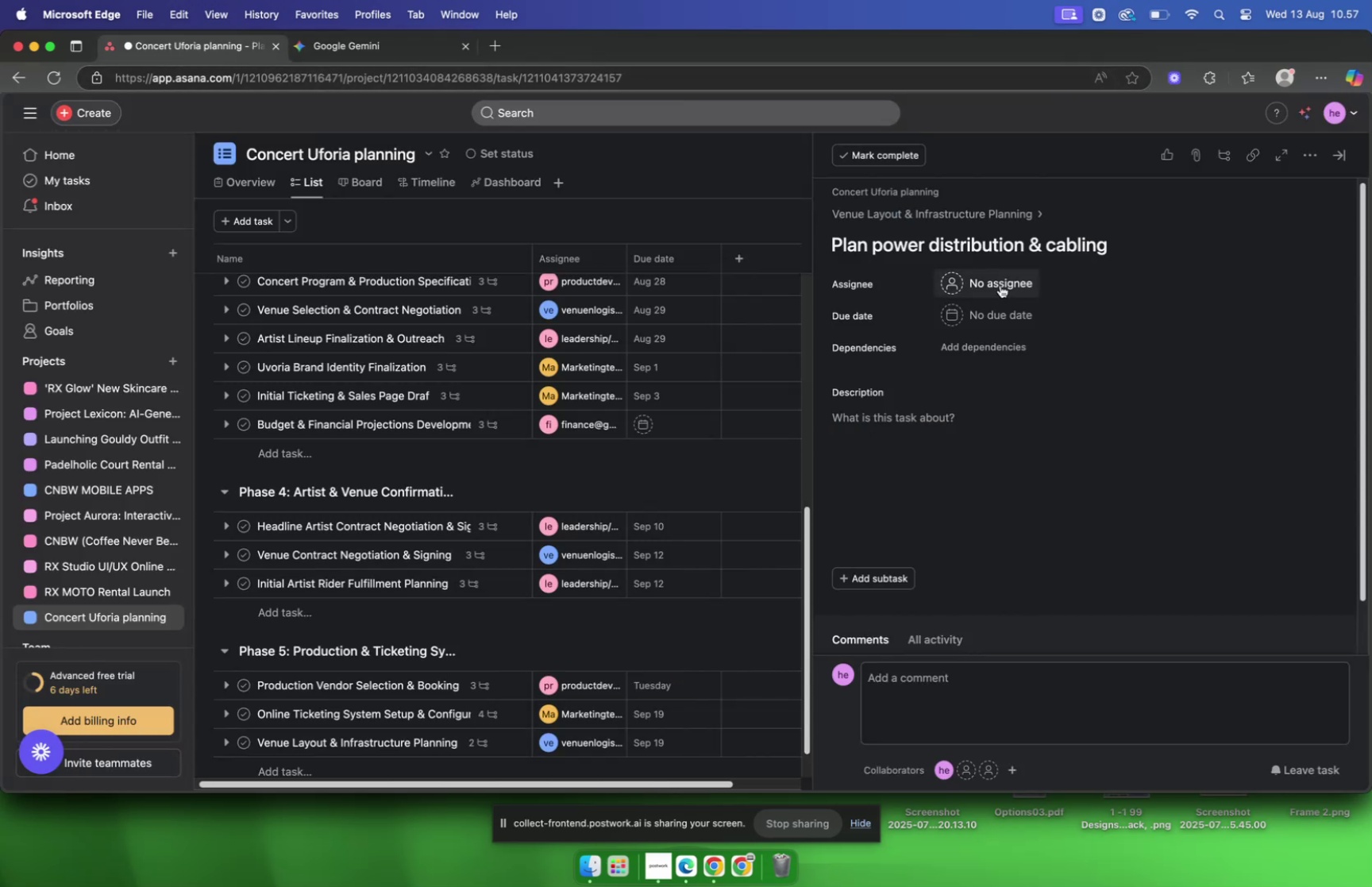 
left_click([1000, 285])
 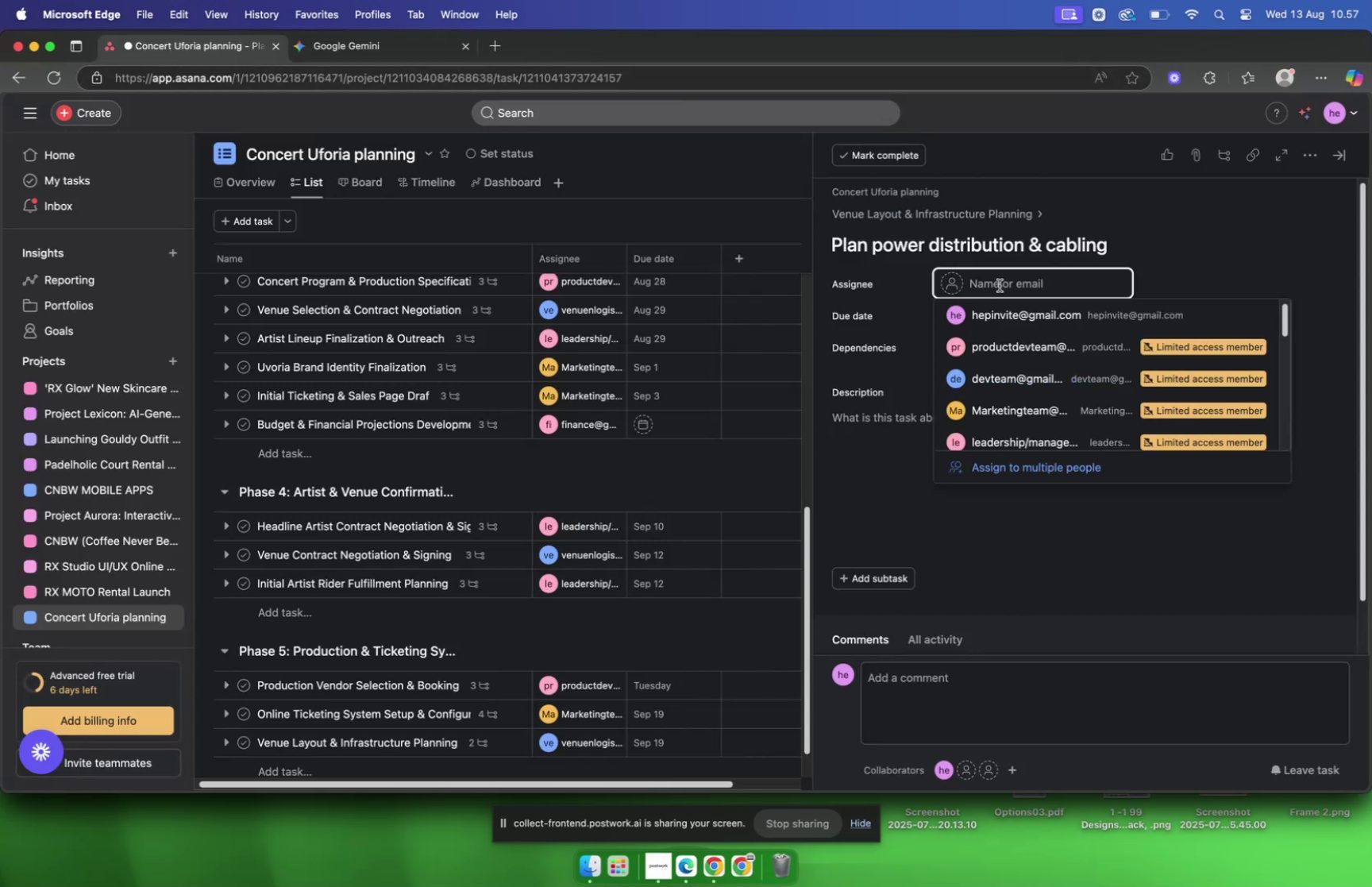 
type(venu)
 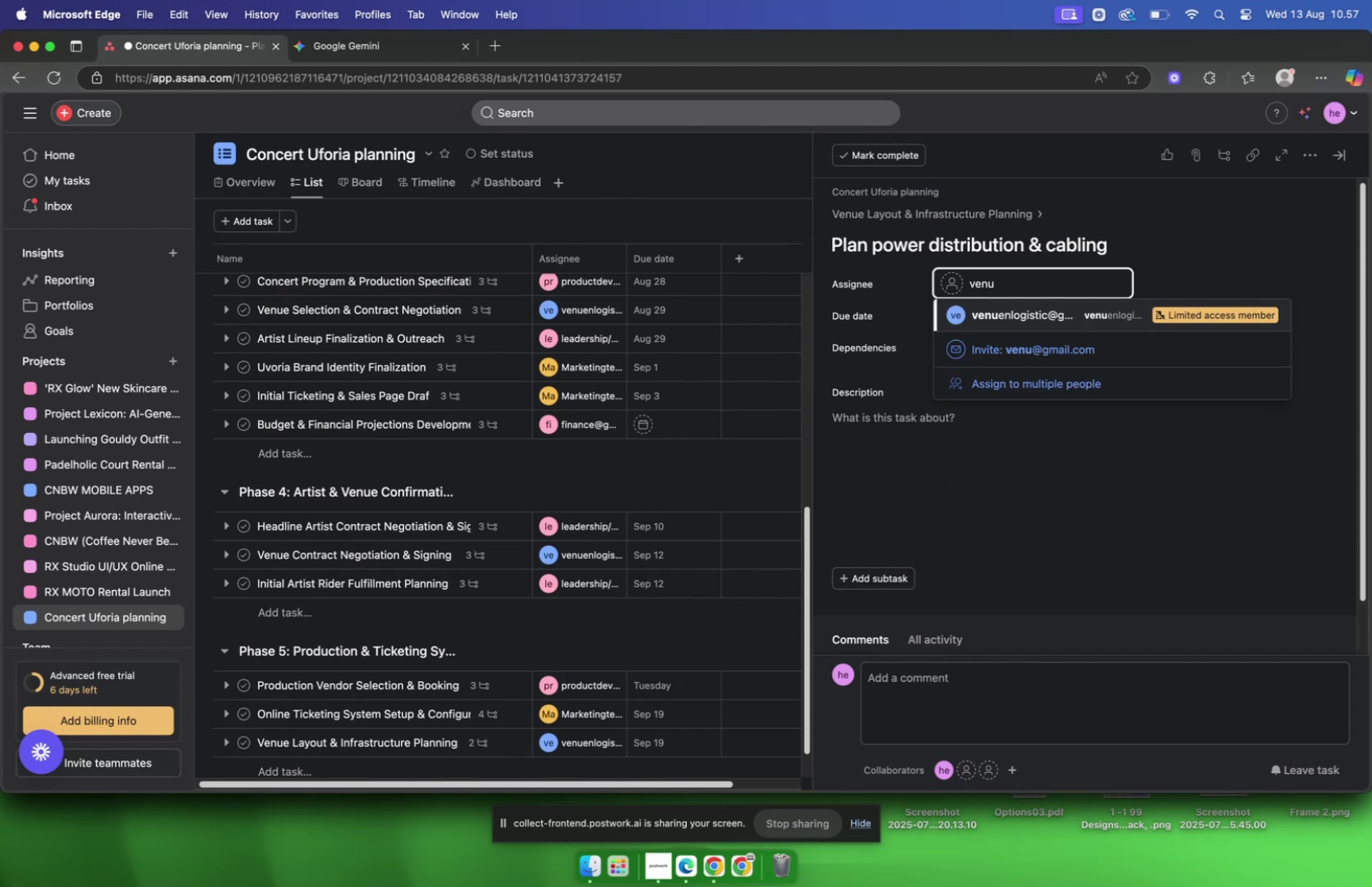 
key(Enter)
 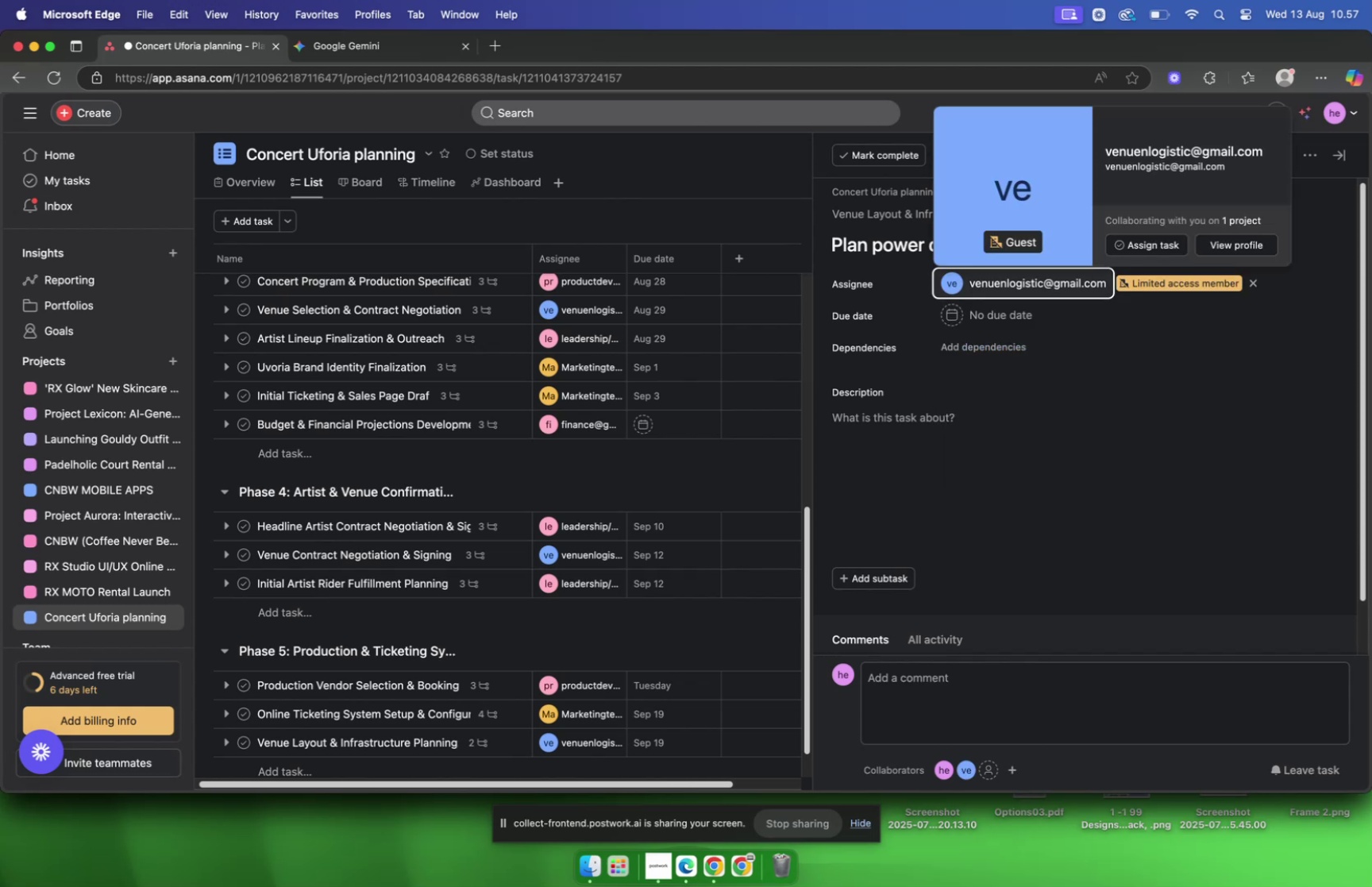 
wait(8.04)
 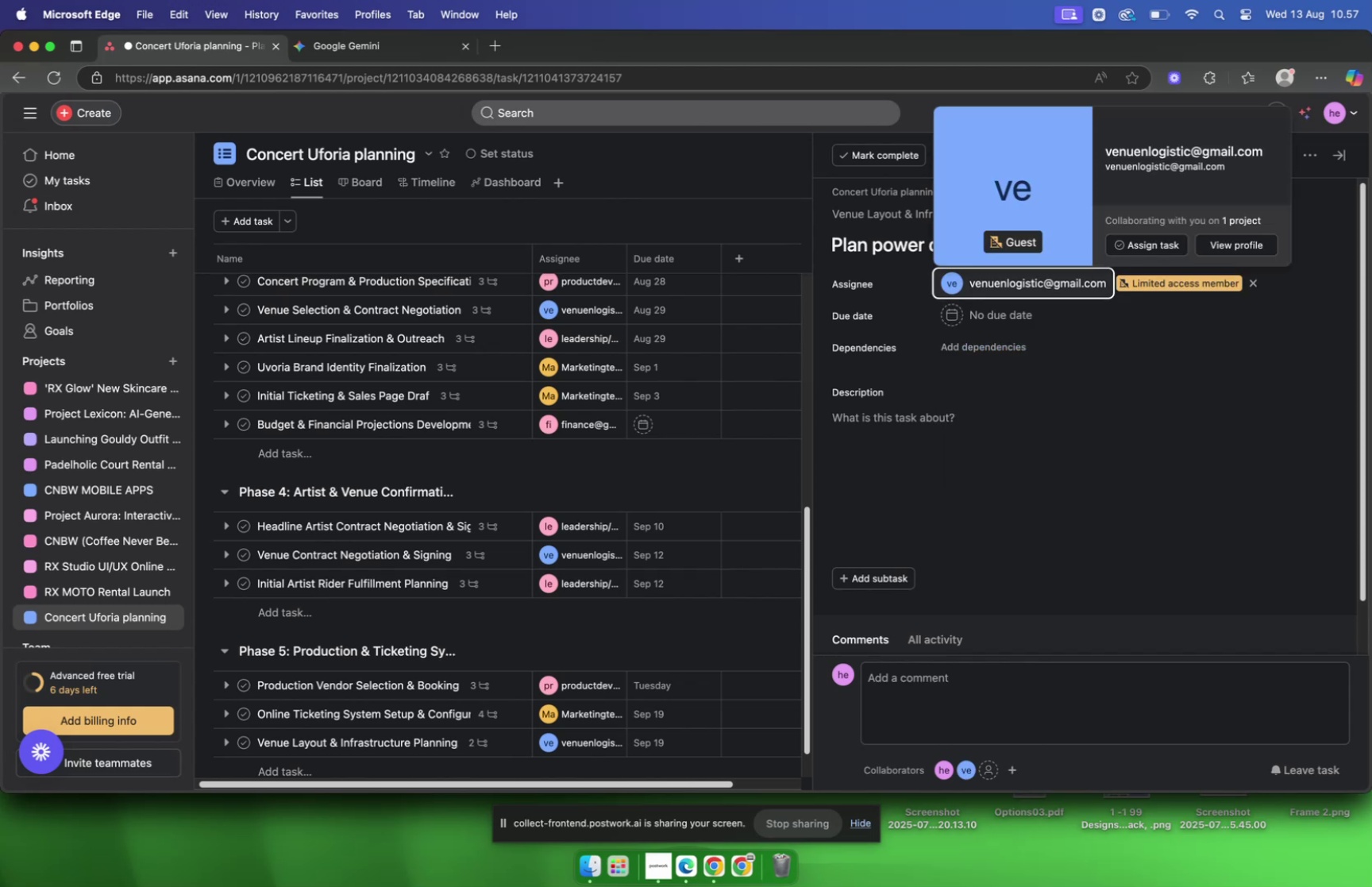 
left_click([392, 44])
 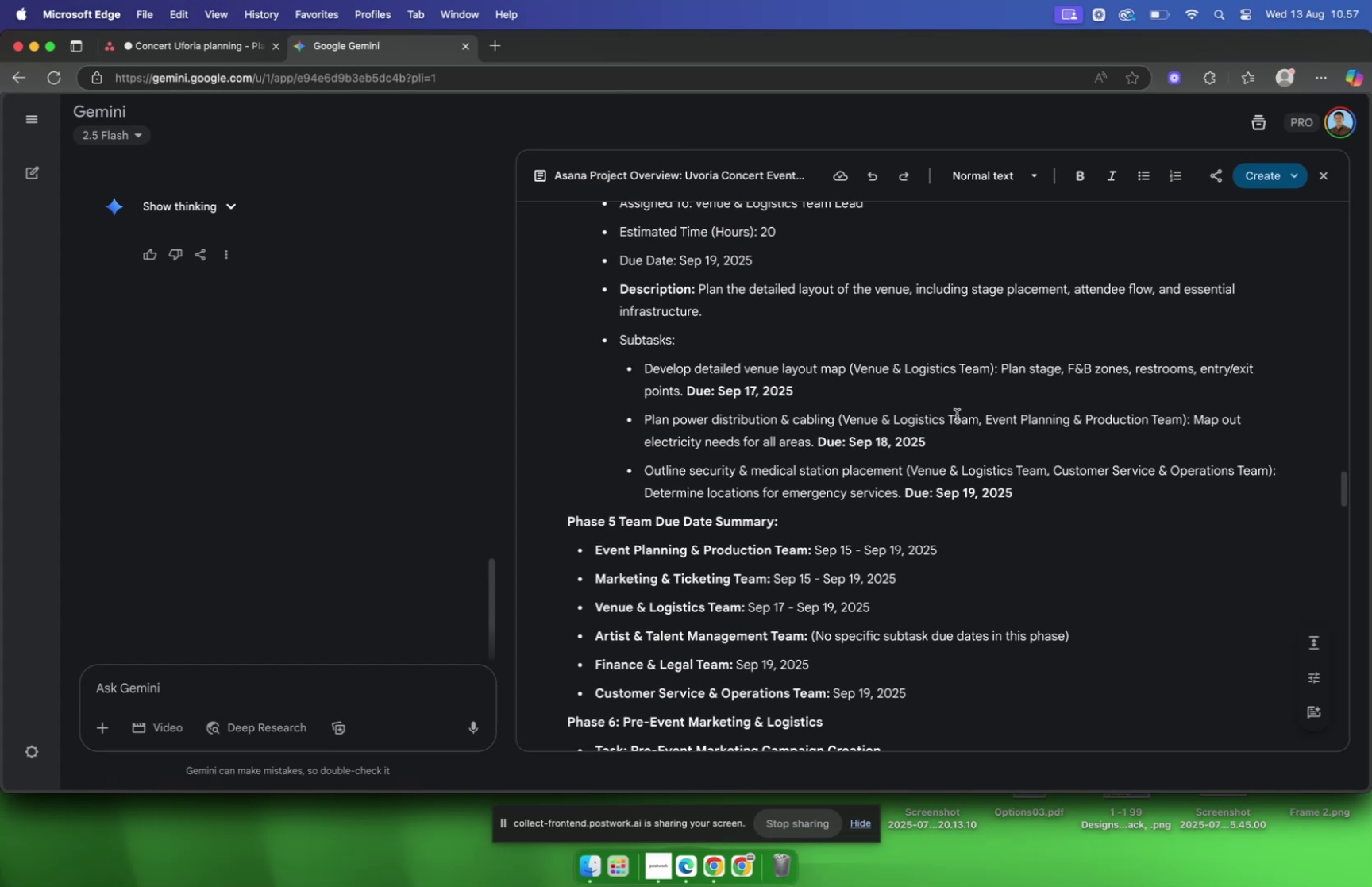 
scroll: coordinate [933, 411], scroll_direction: down, amount: 3.0
 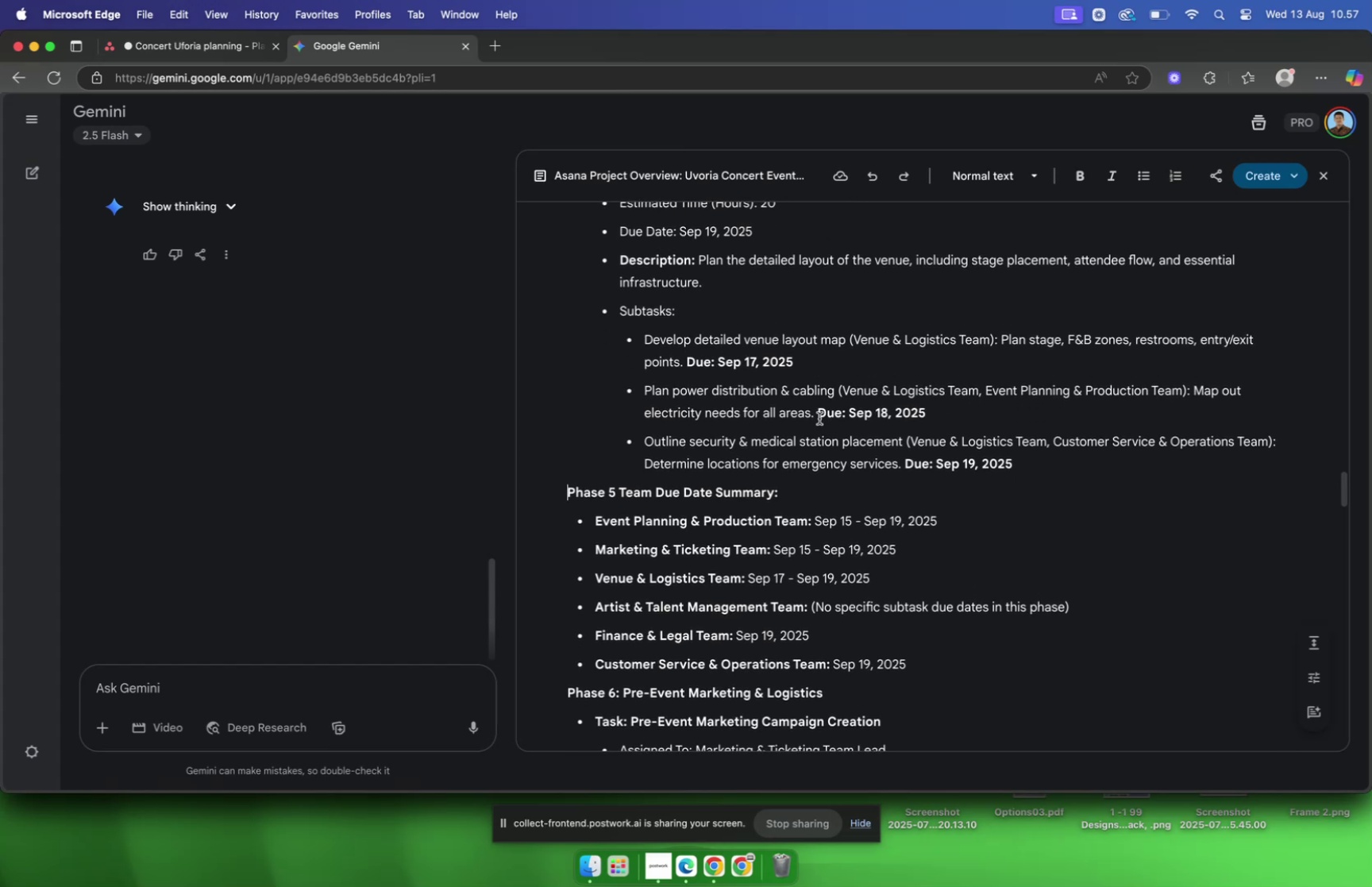 
left_click_drag(start_coordinate=[815, 416], to_coordinate=[1197, 391])
 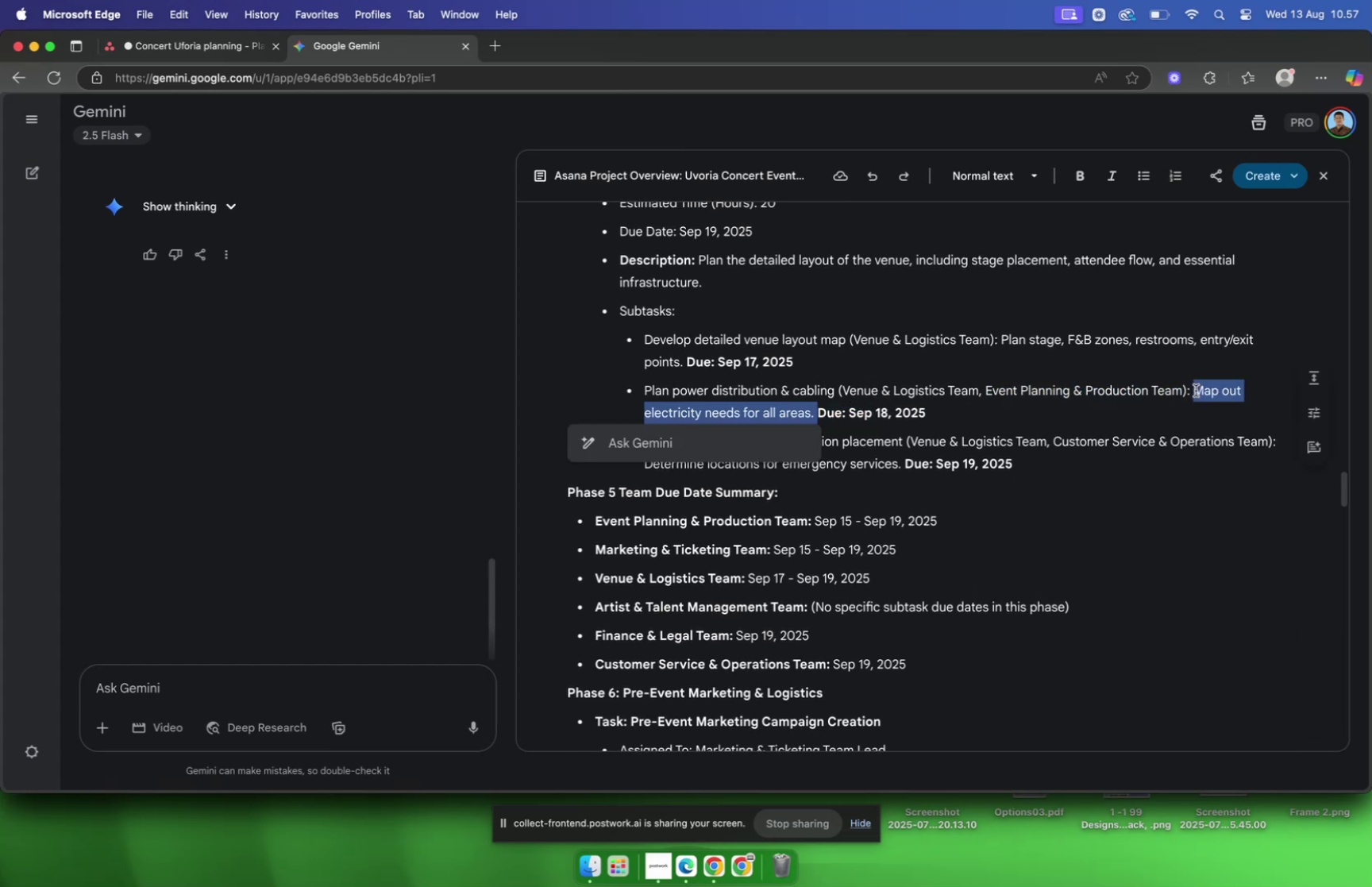 
key(Meta+C)
 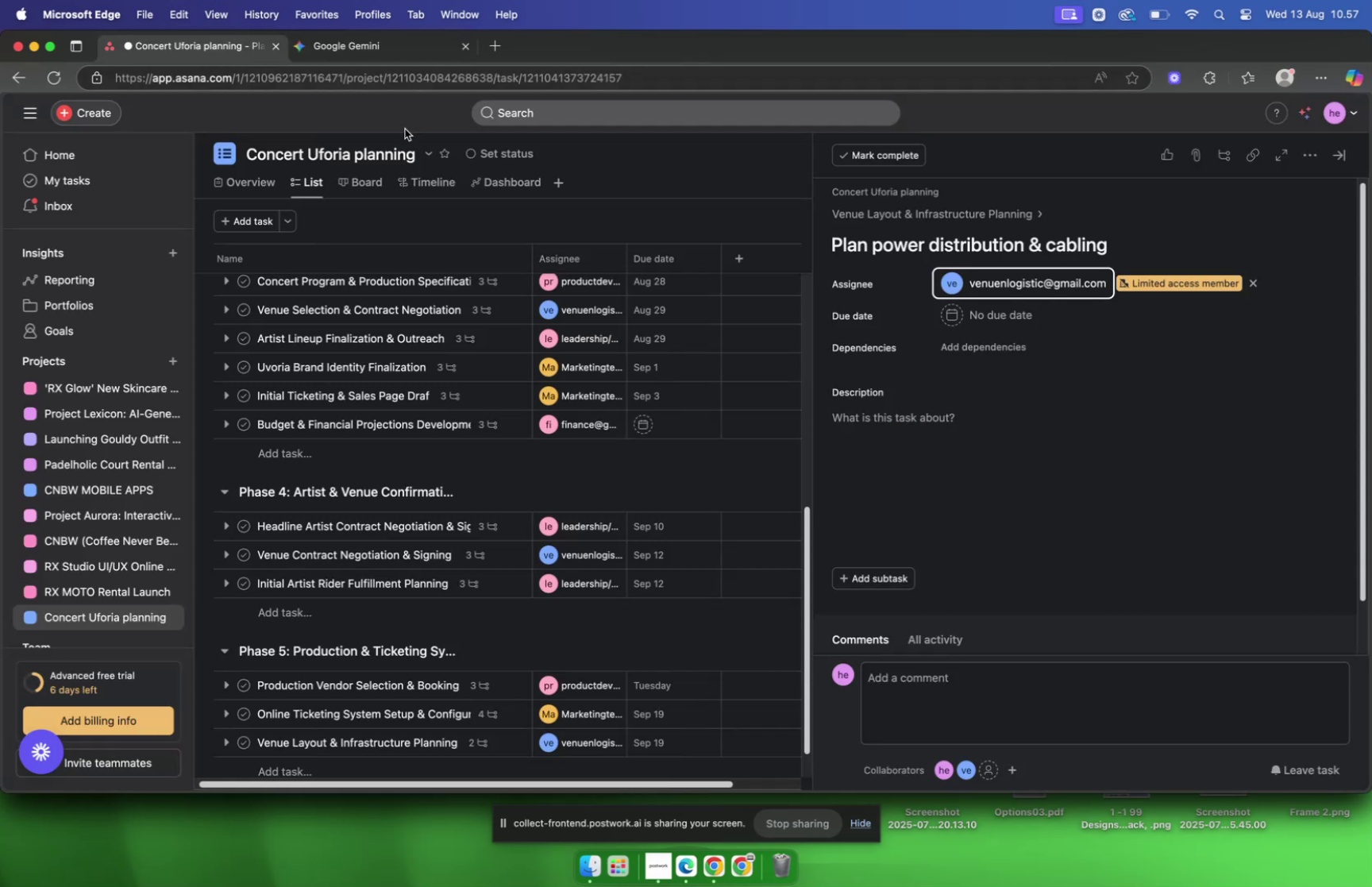 
left_click([992, 316])
 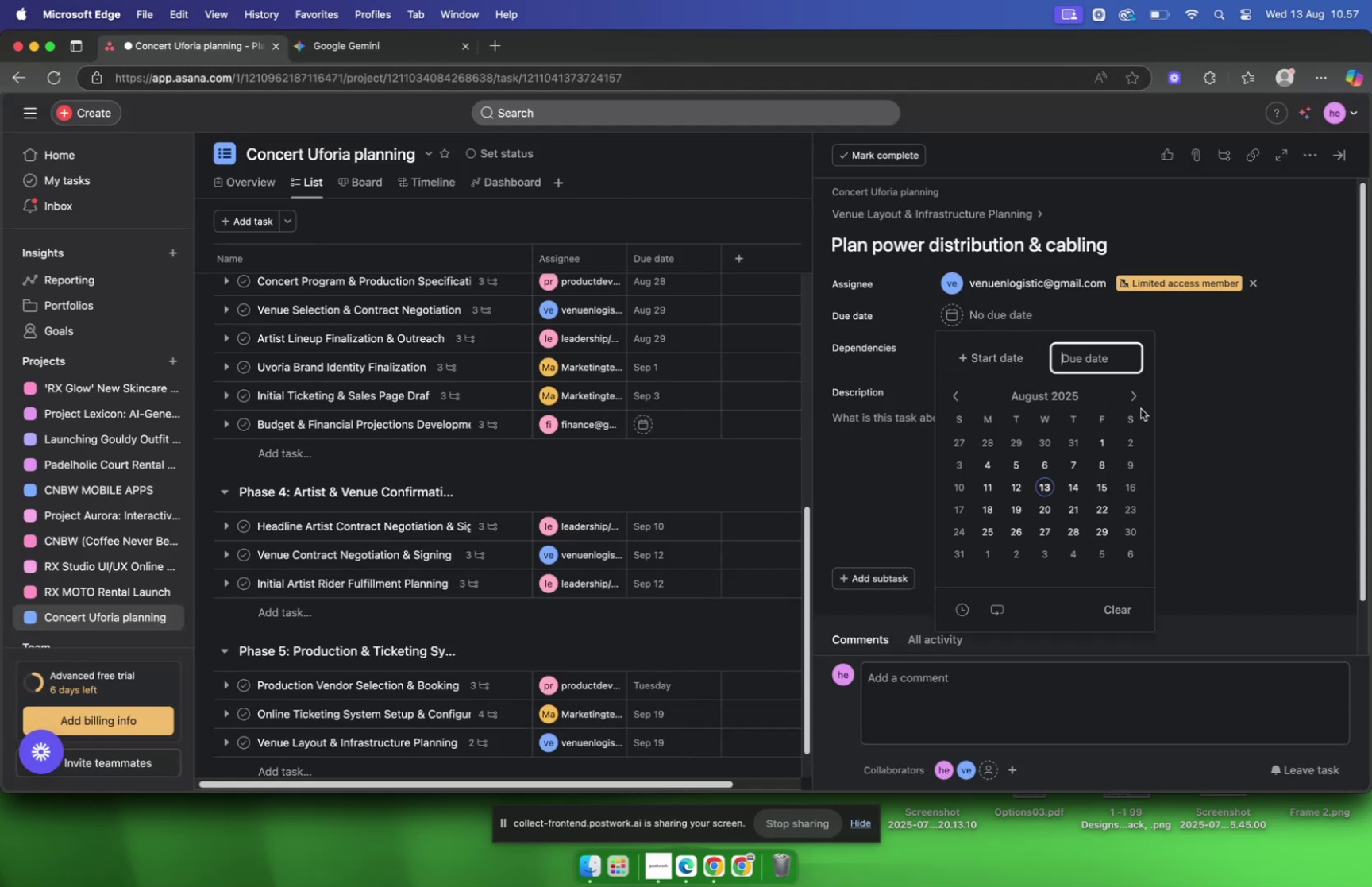 
left_click([1131, 400])
 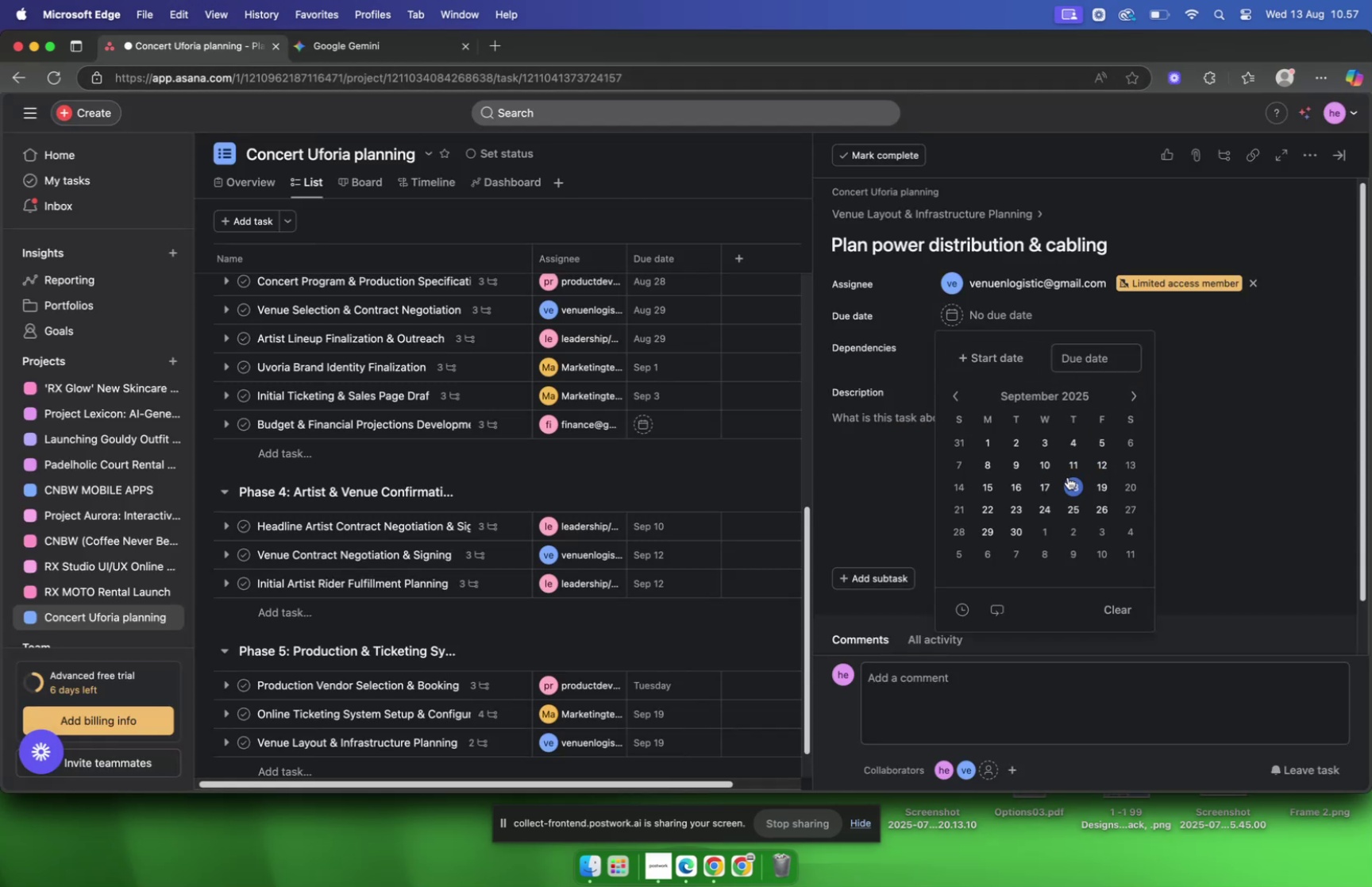 
left_click([1066, 482])
 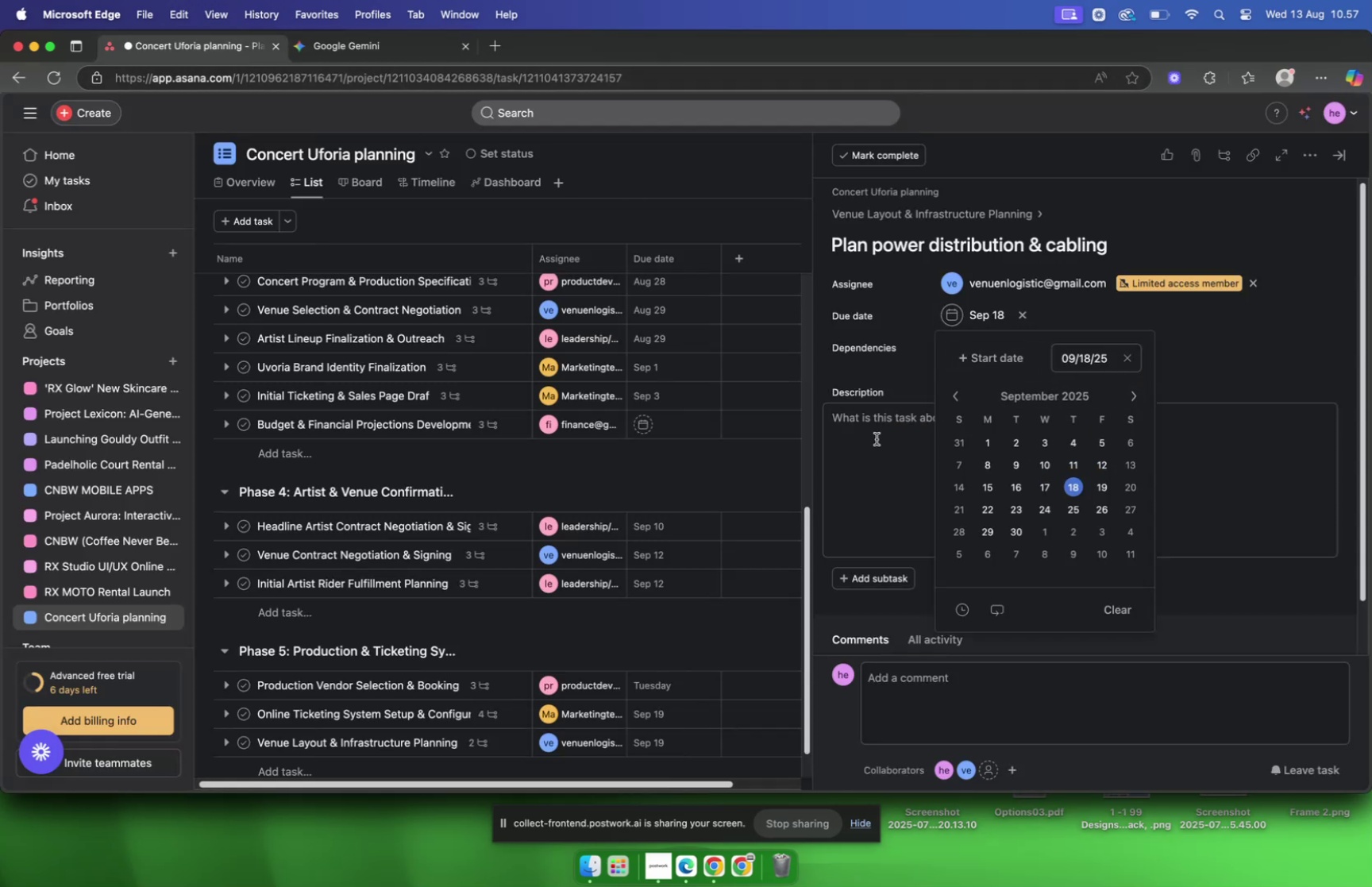 
left_click([877, 437])
 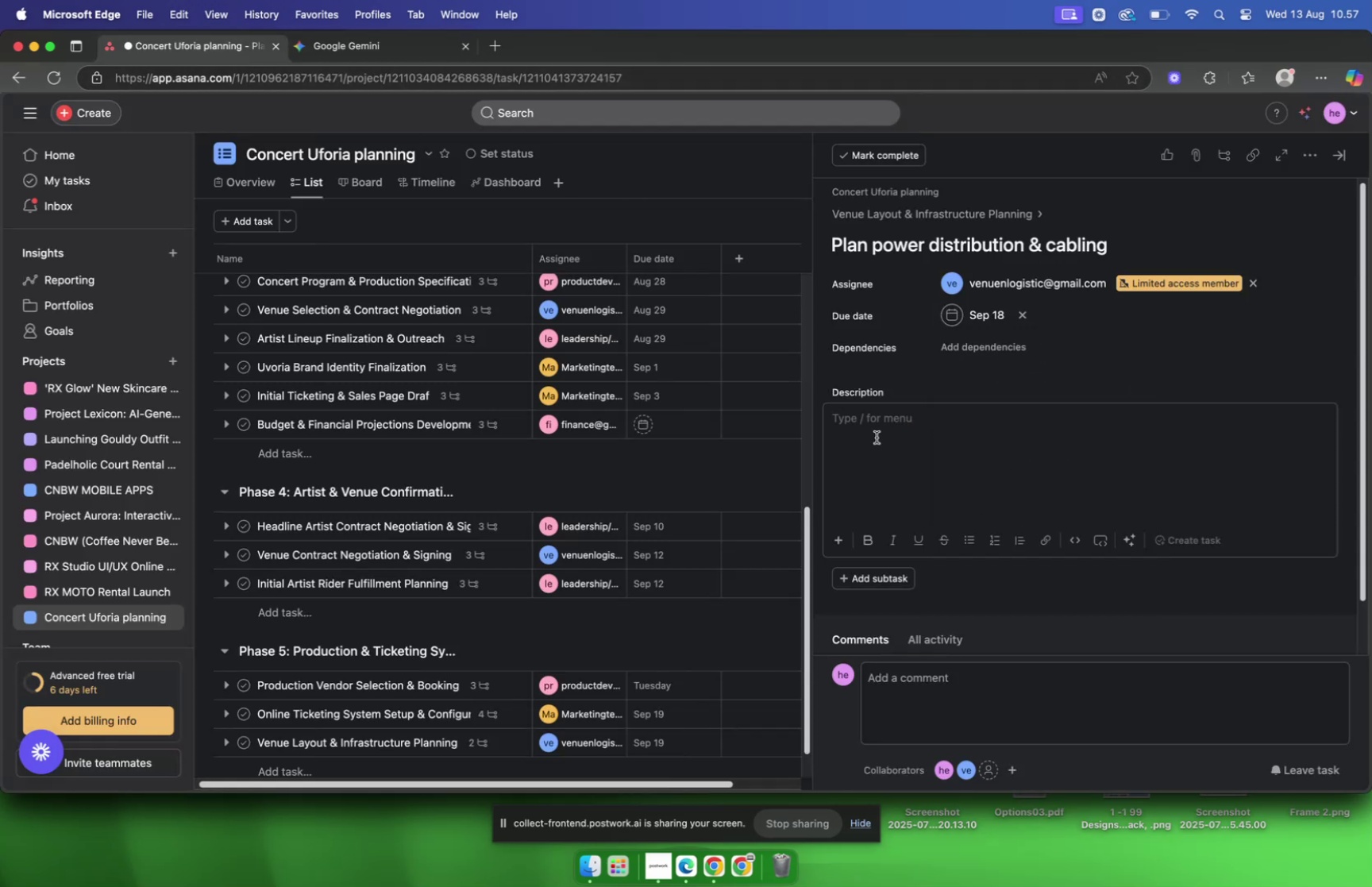 
key(Meta+V)
 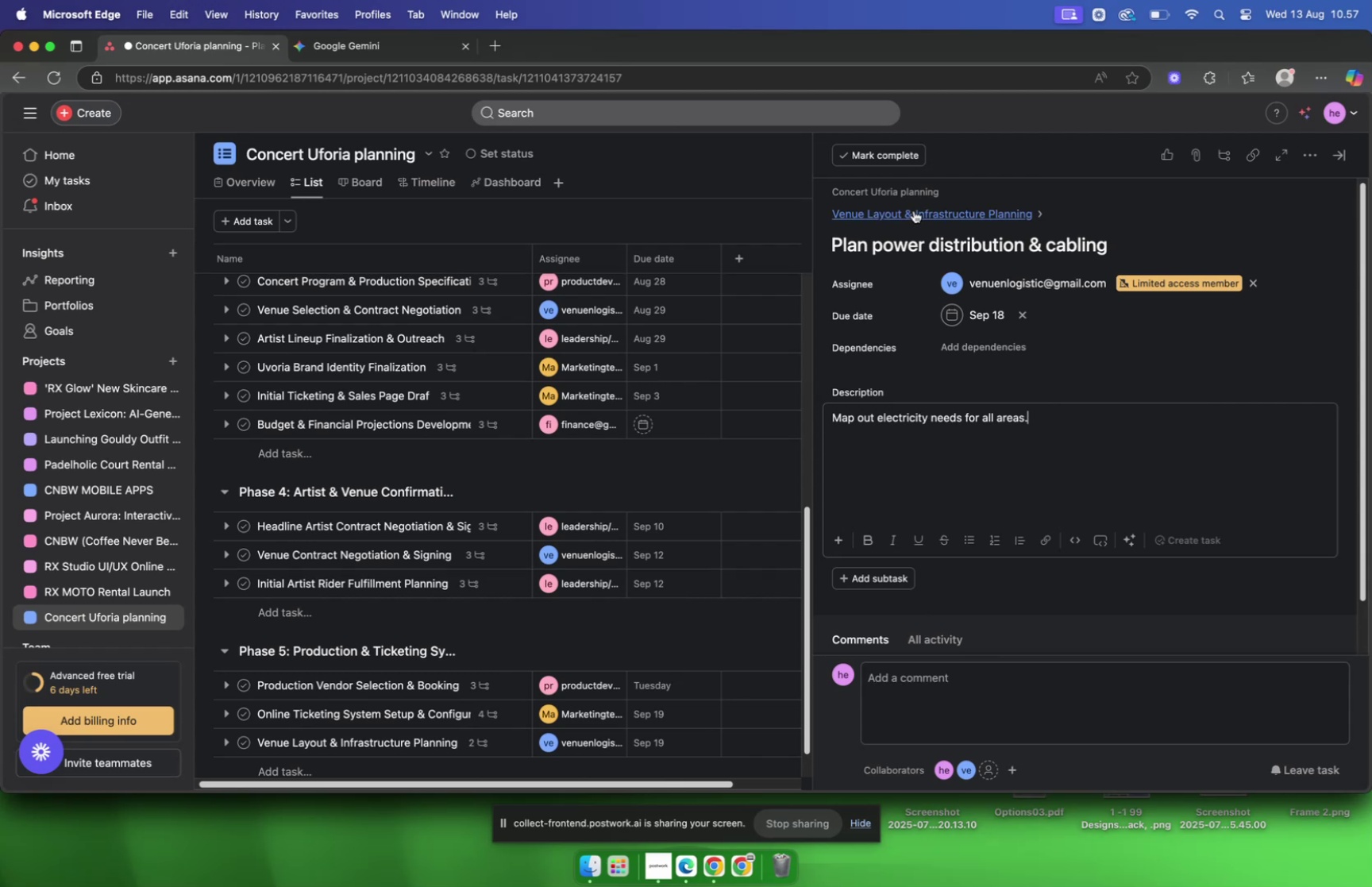 
left_click([914, 210])
 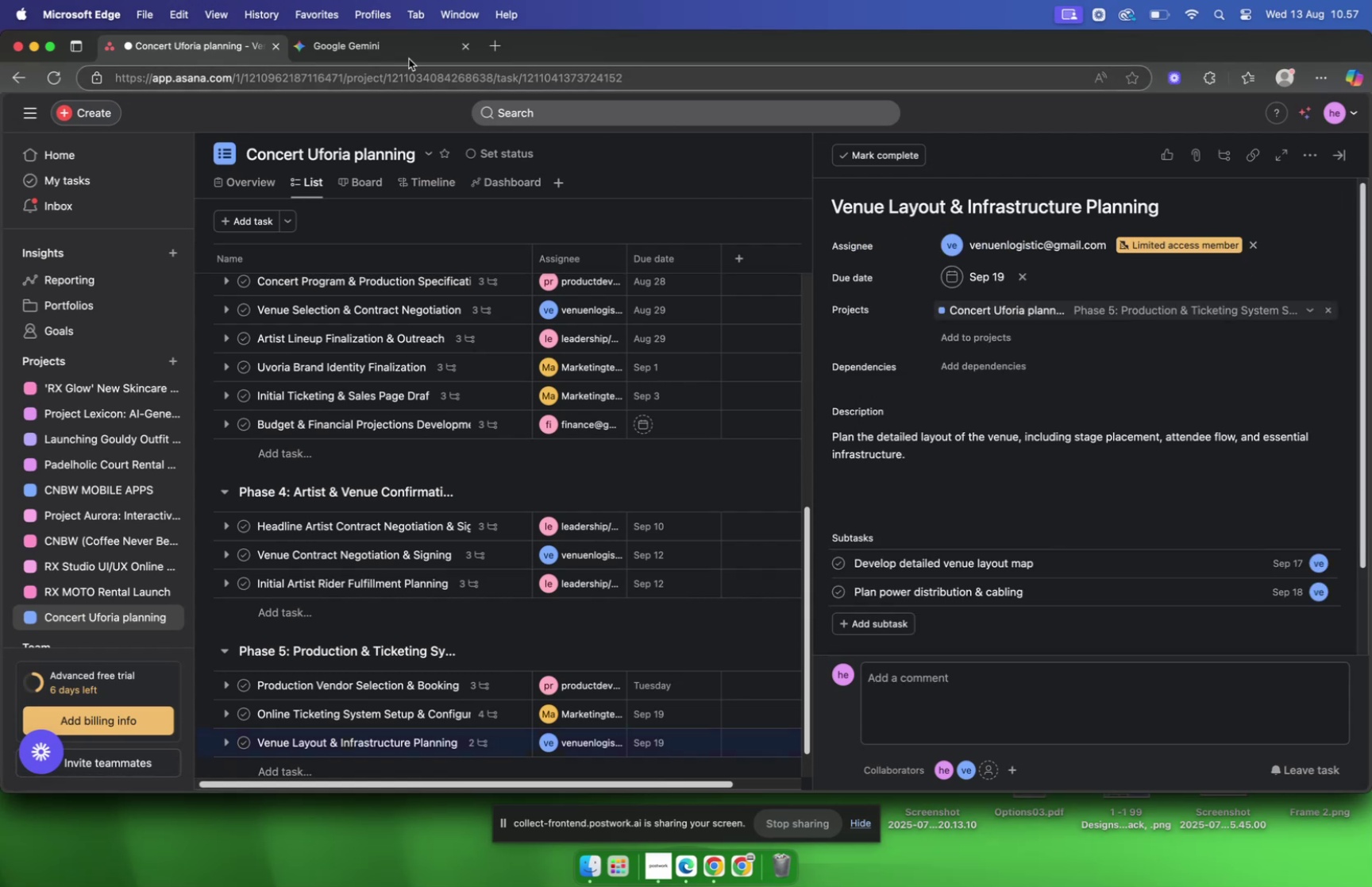 
left_click([395, 52])
 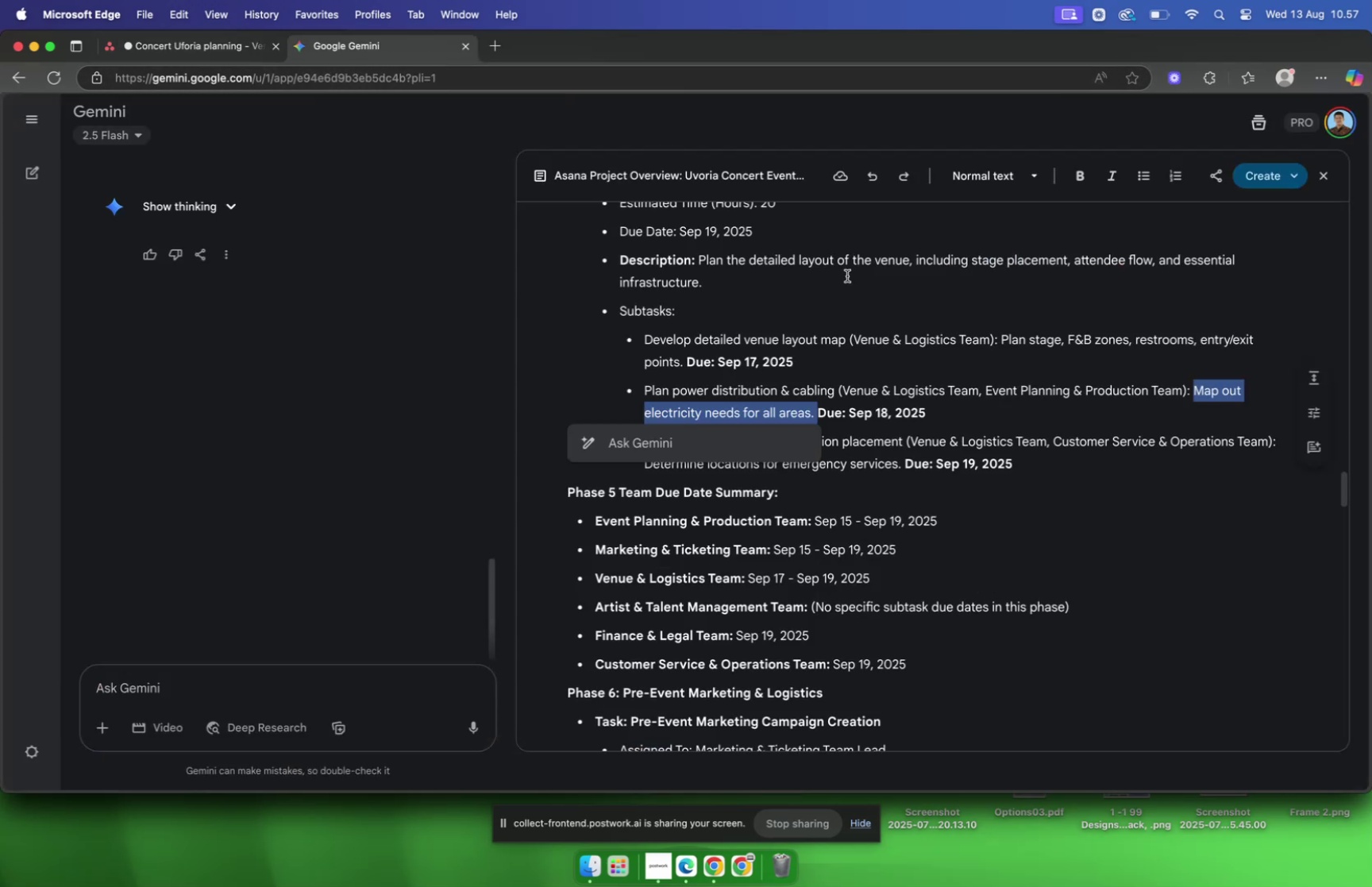 
scroll: coordinate [849, 278], scroll_direction: down, amount: 8.0
 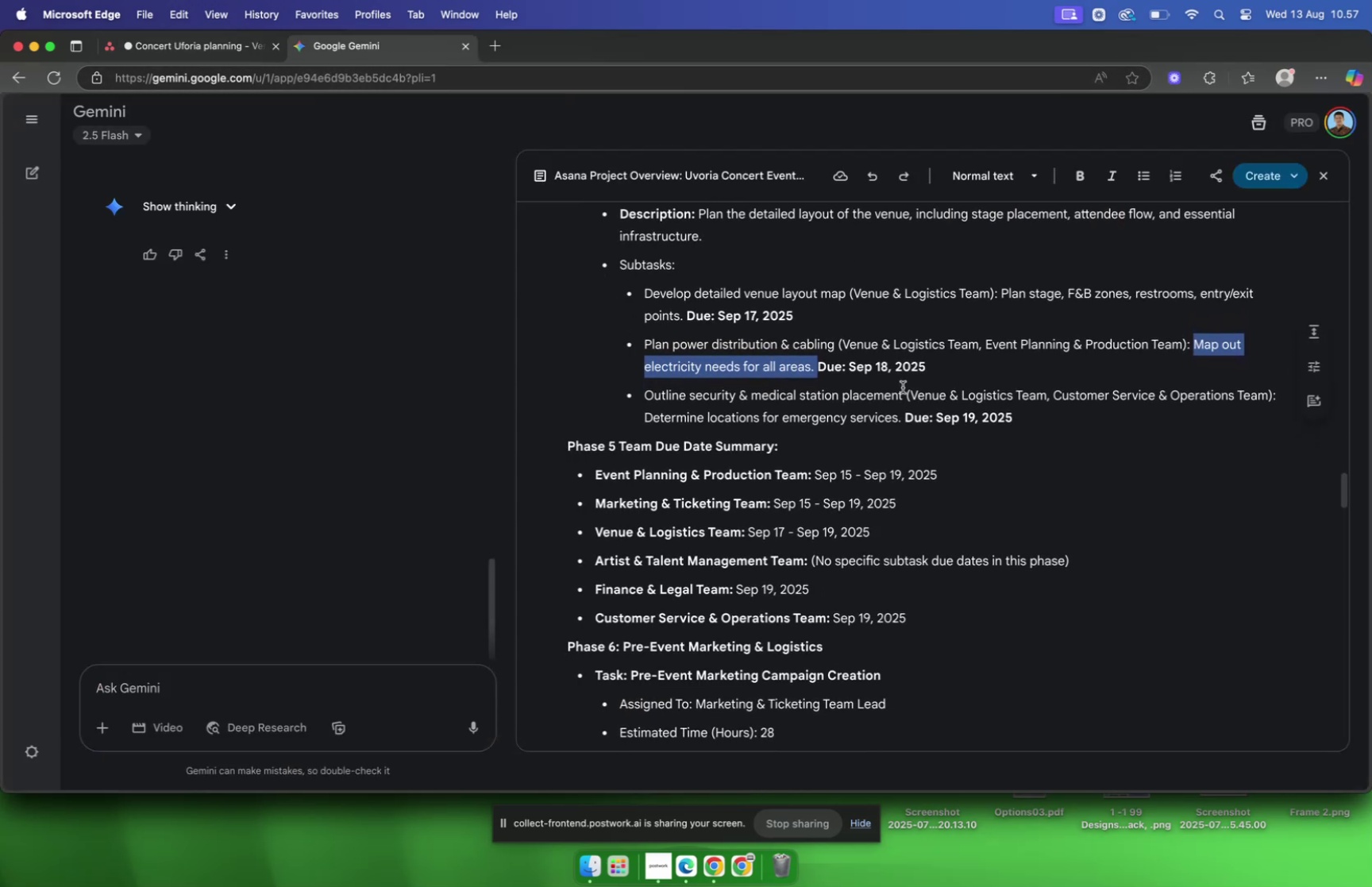 
left_click([903, 392])
 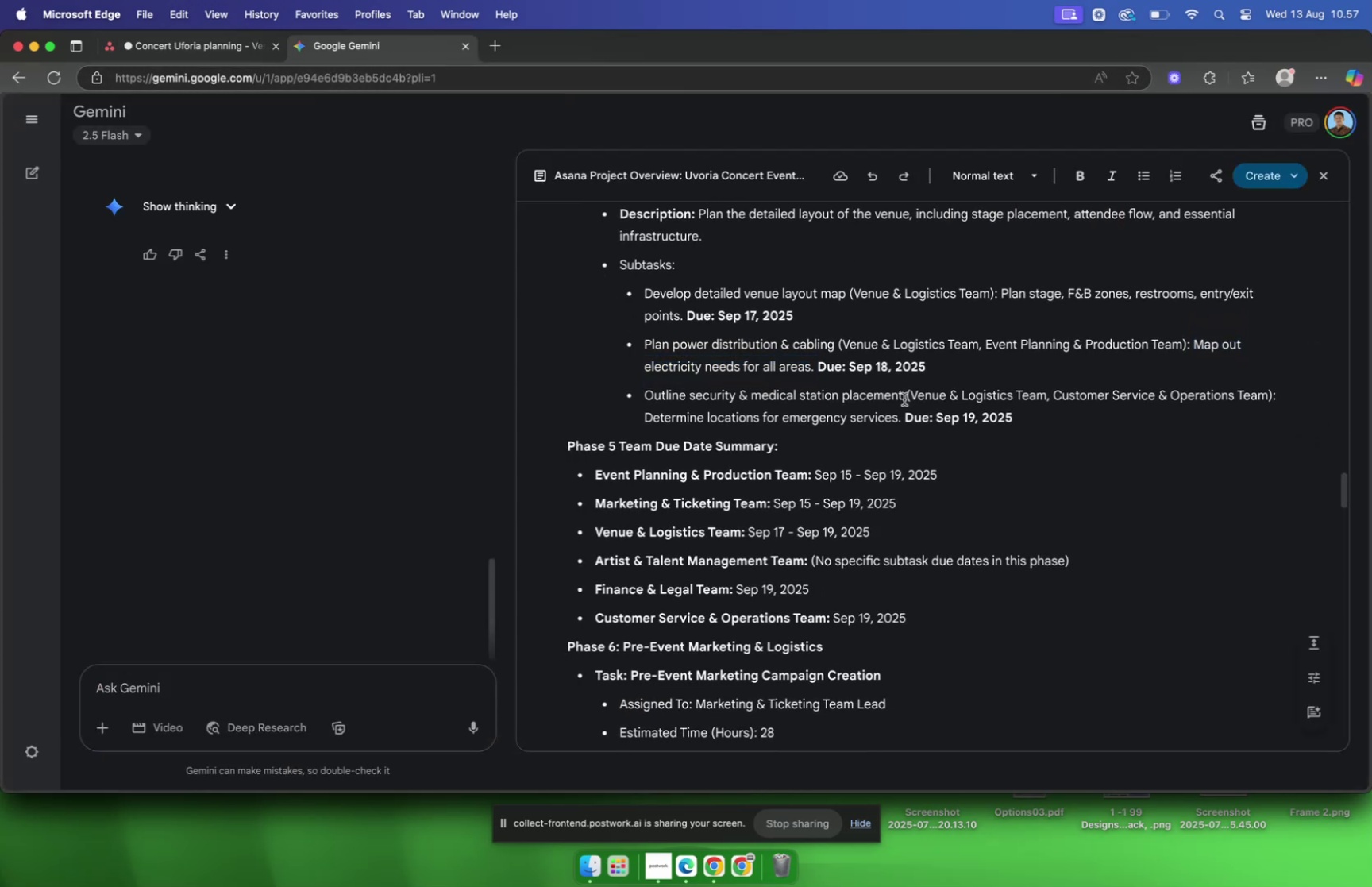 
left_click_drag(start_coordinate=[904, 397], to_coordinate=[644, 397])
 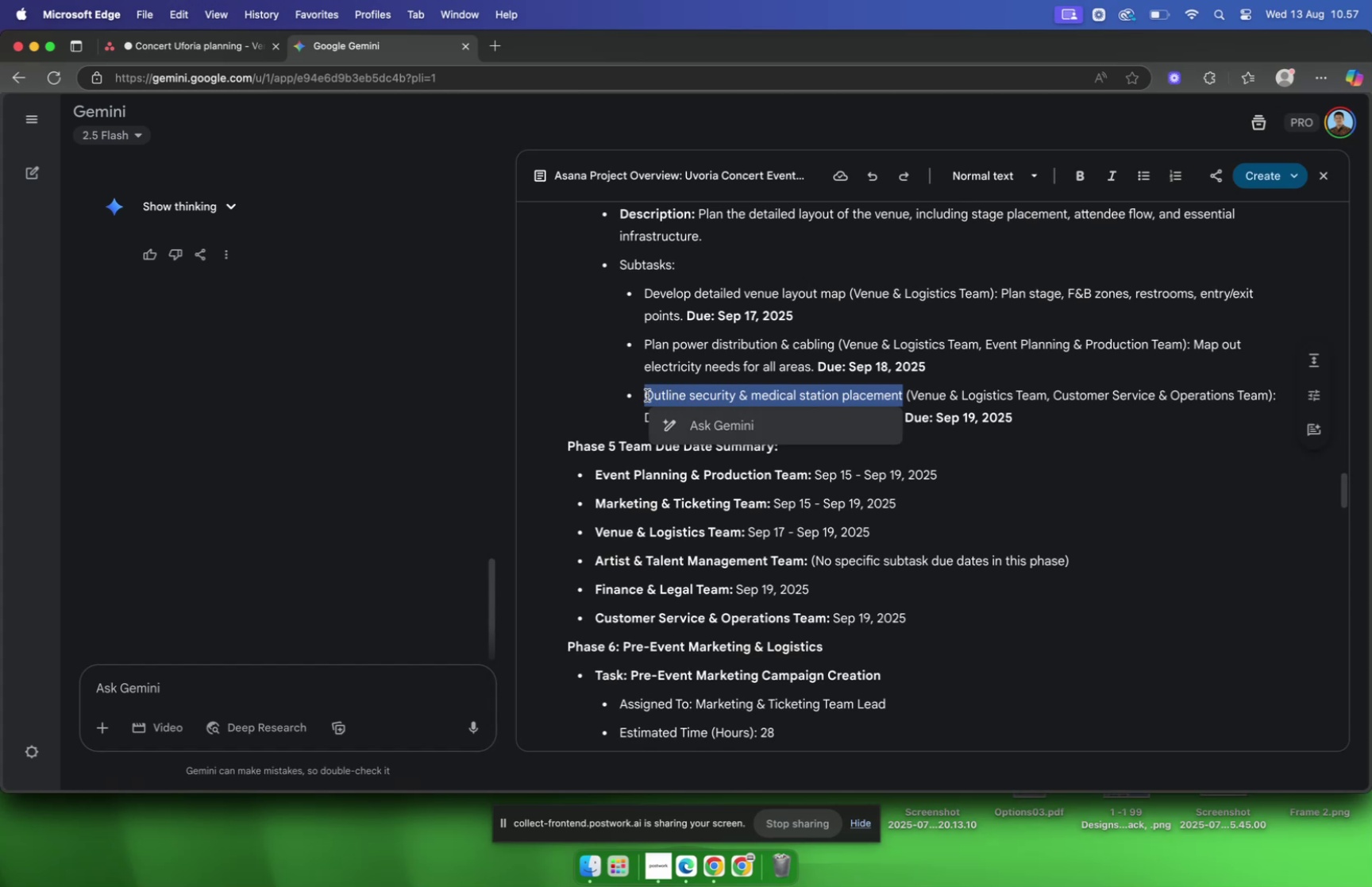 
key(Meta+C)
 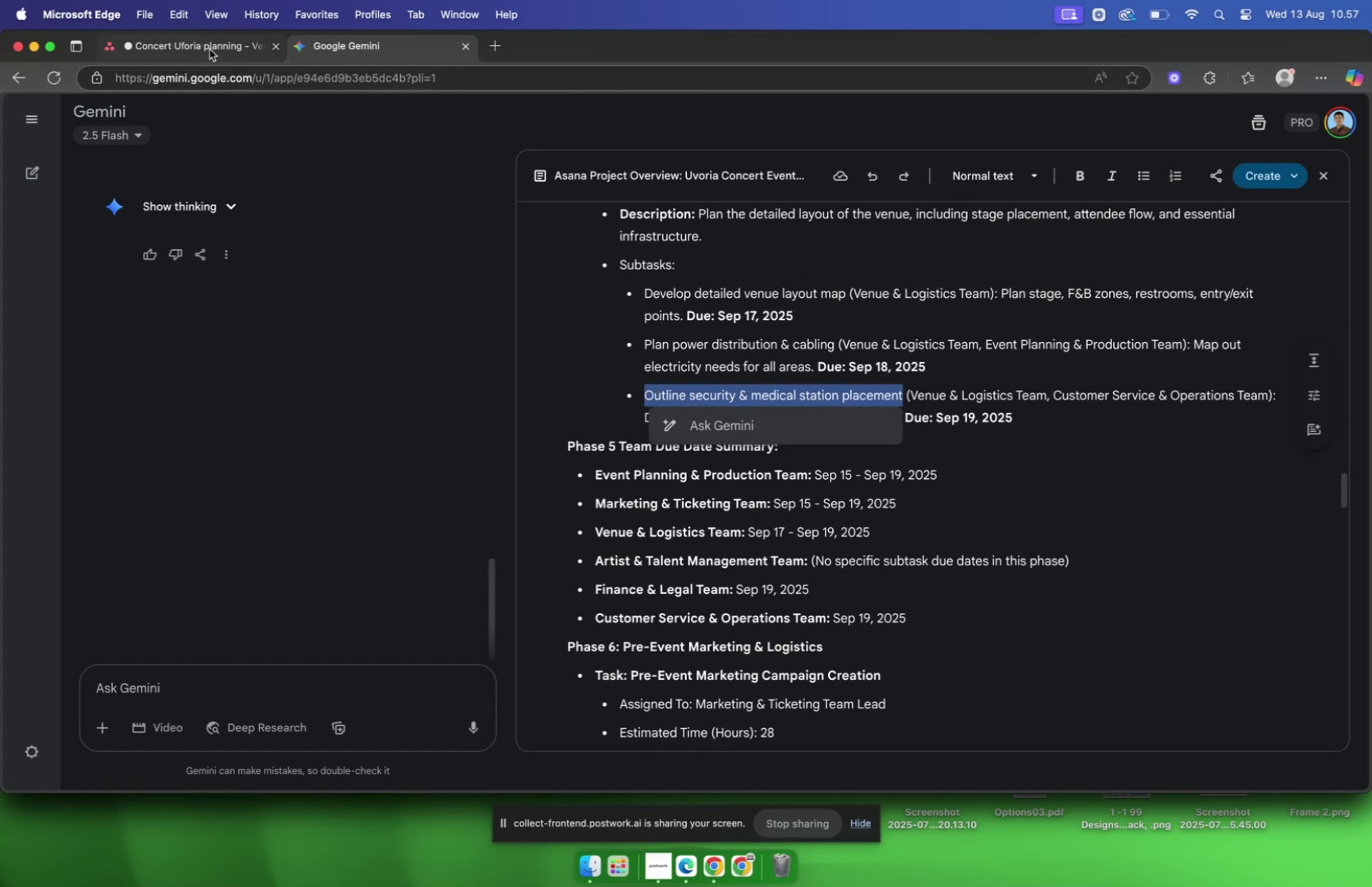 
left_click([210, 48])
 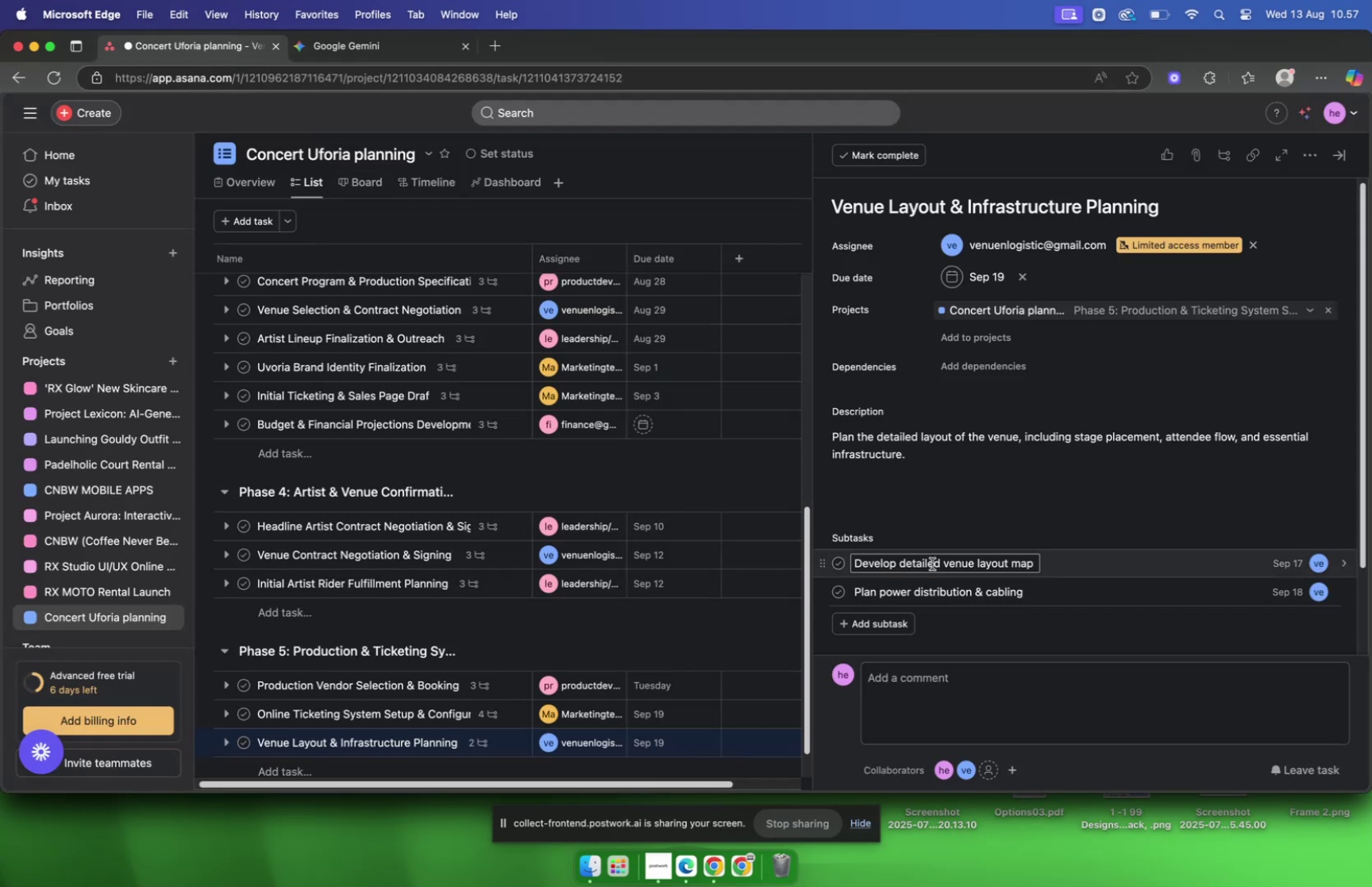 
left_click([889, 631])
 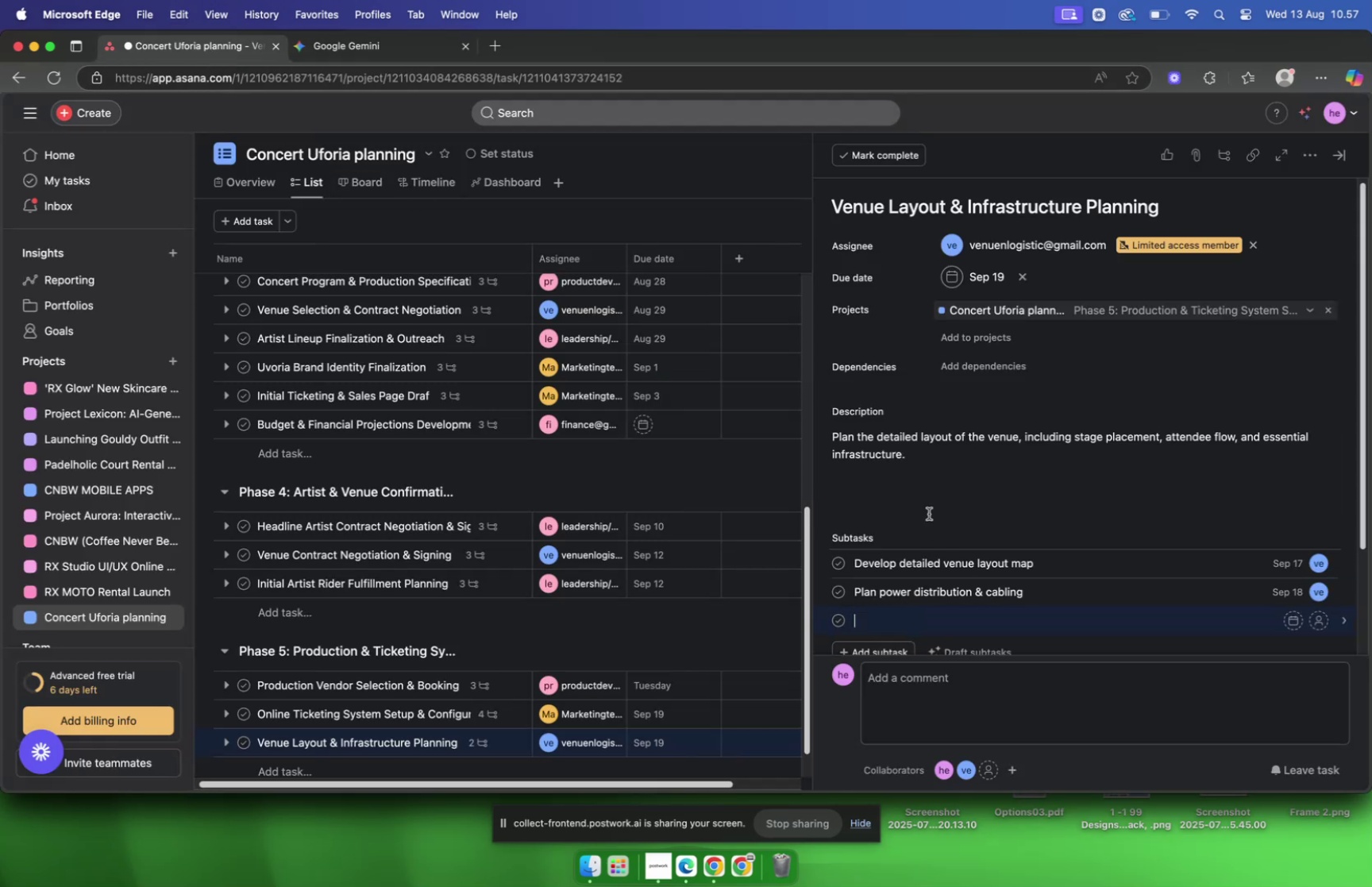 
scroll: coordinate [931, 489], scroll_direction: down, amount: 3.0
 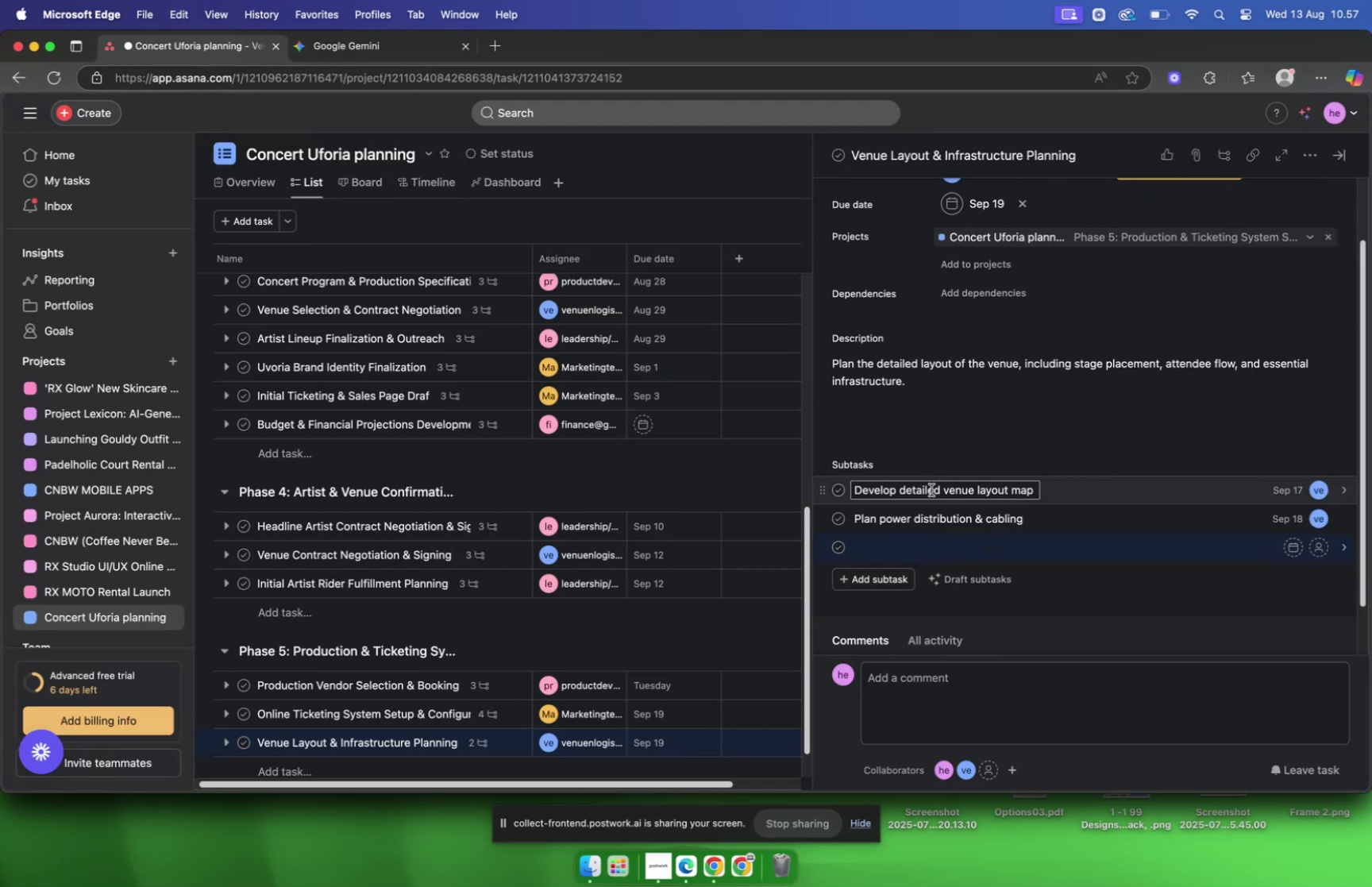 
key(Meta+V)
 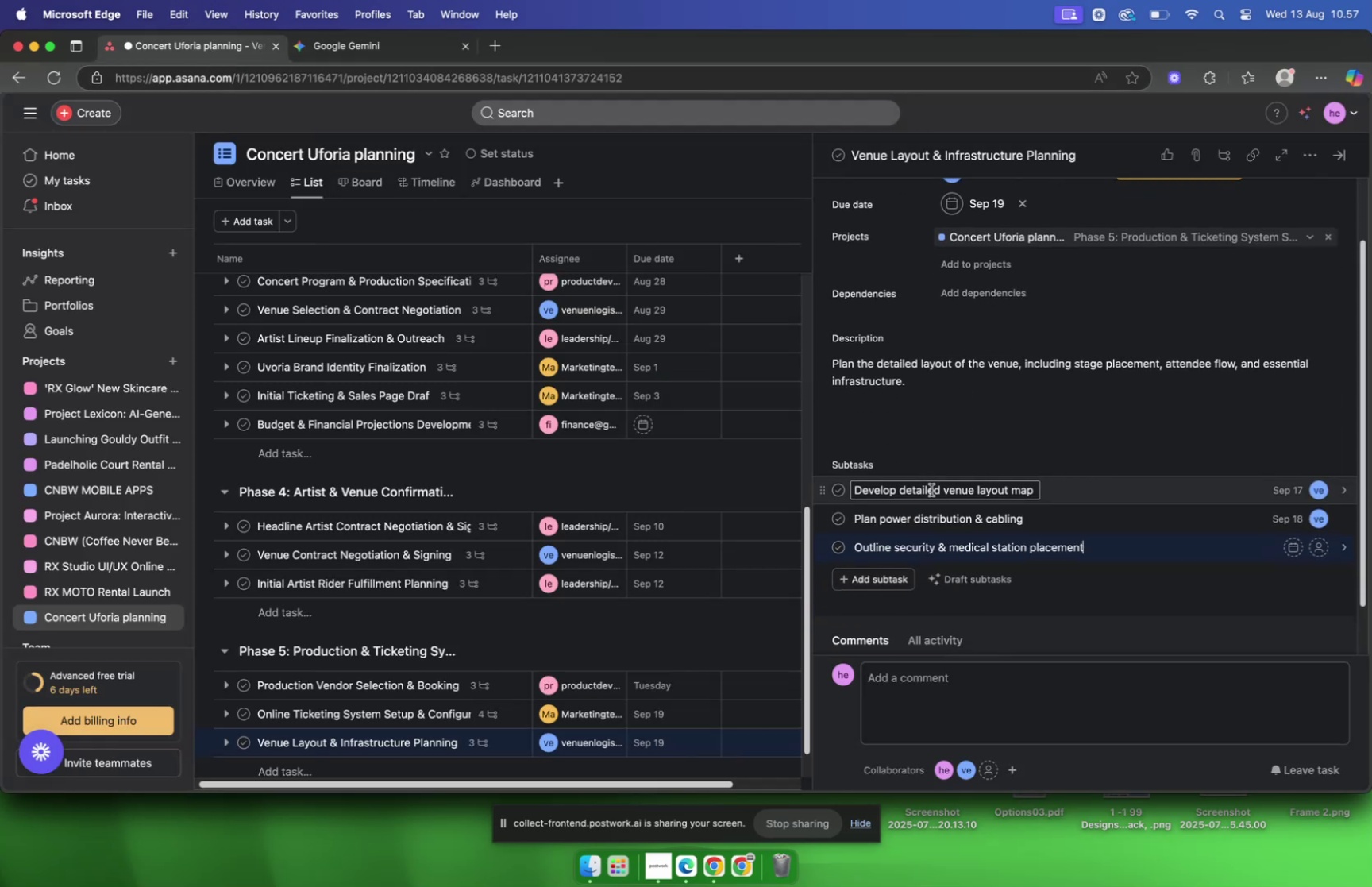 
scroll: coordinate [942, 495], scroll_direction: down, amount: 2.0
 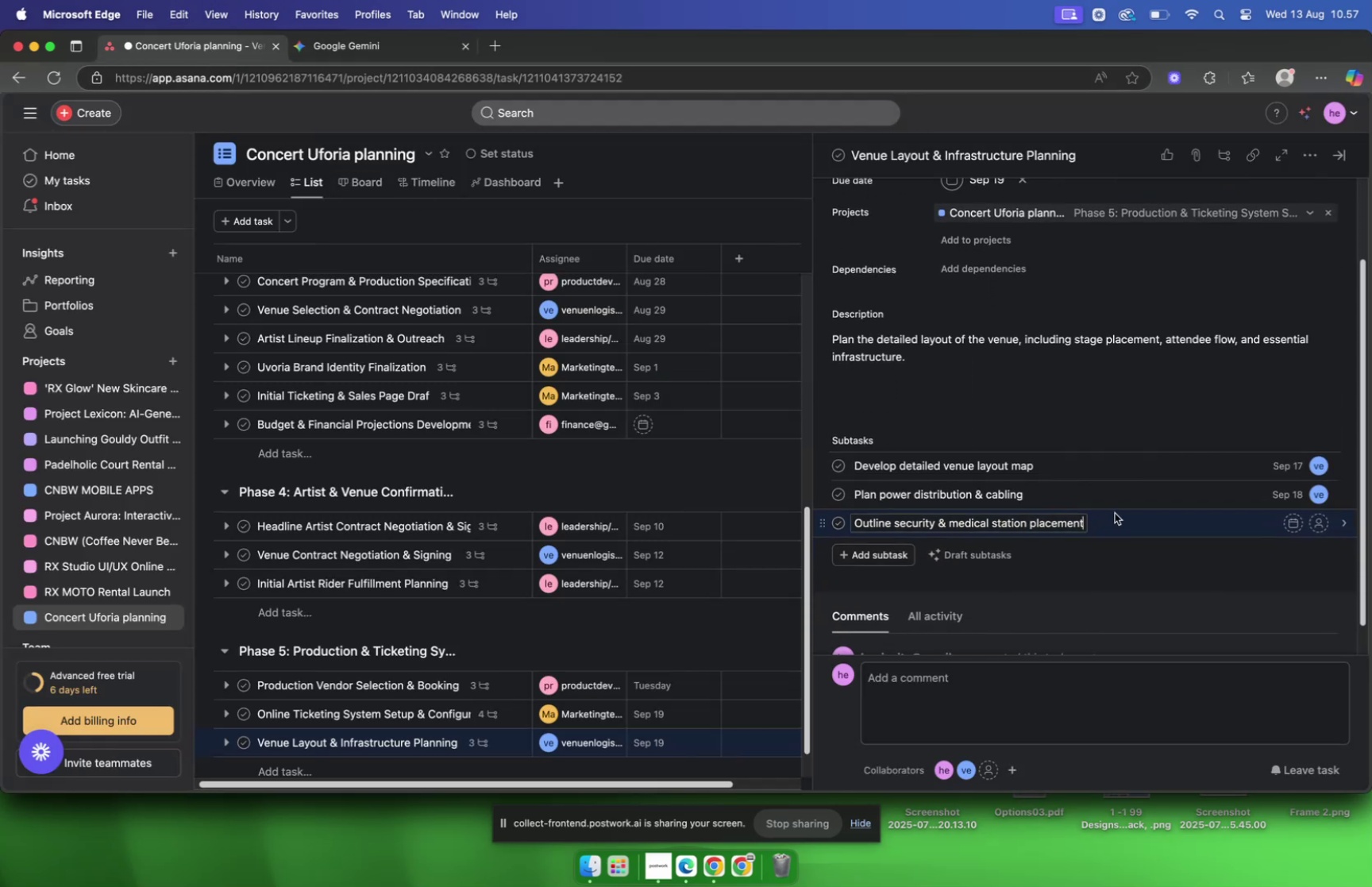 
left_click([1115, 512])
 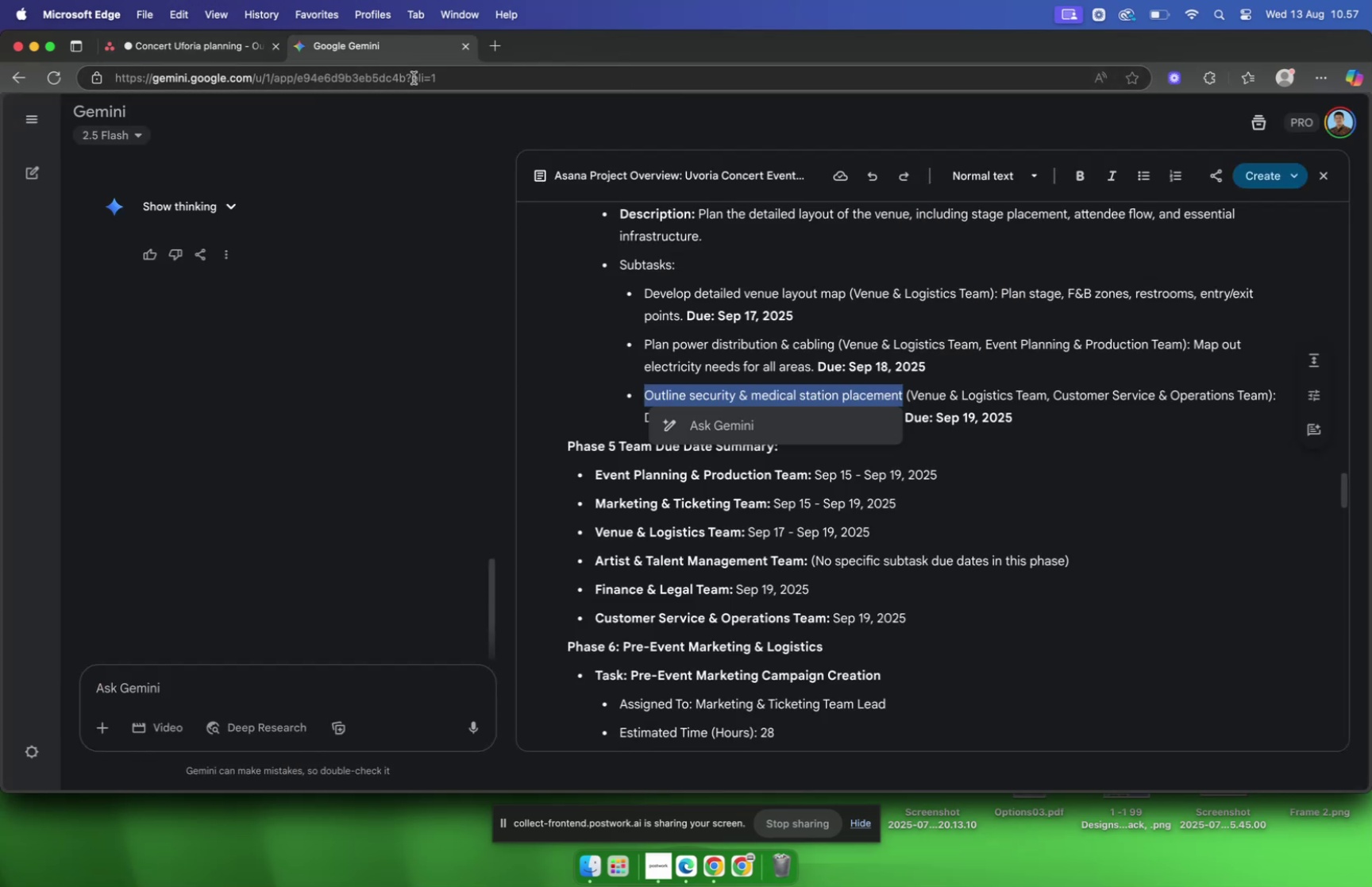 
left_click([1065, 375])
 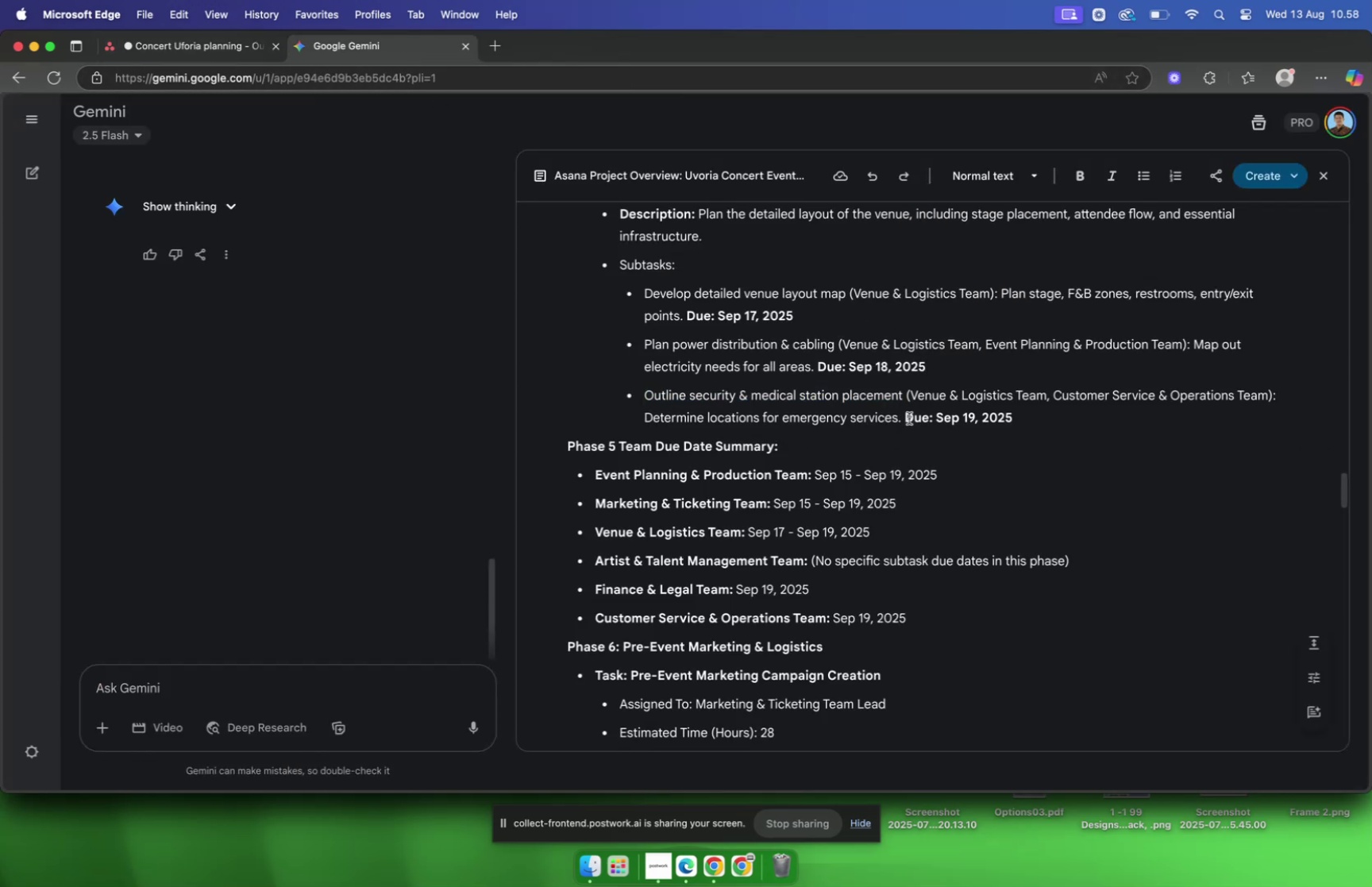 
left_click_drag(start_coordinate=[902, 418], to_coordinate=[648, 422])
 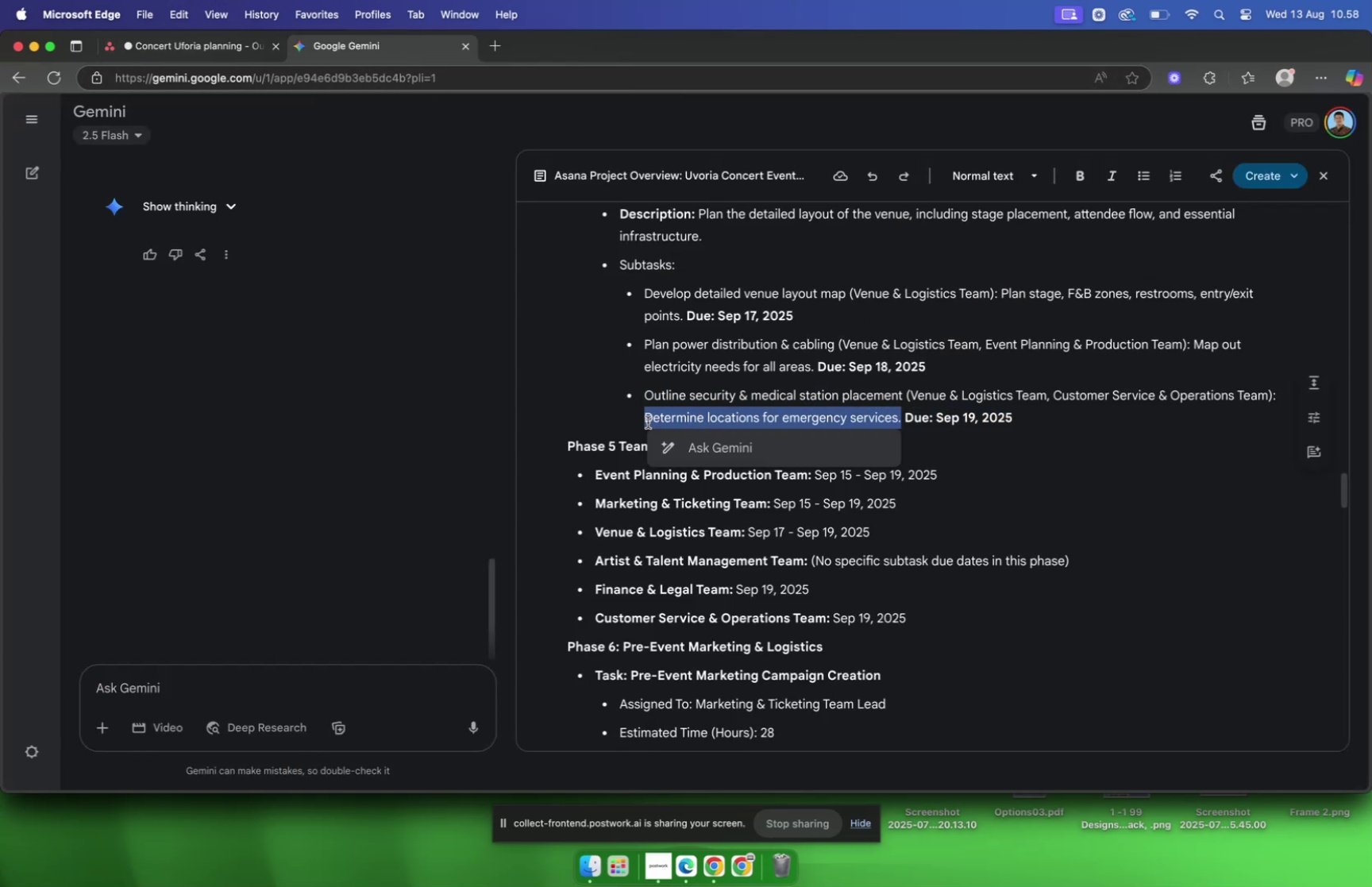 
key(Meta+C)
 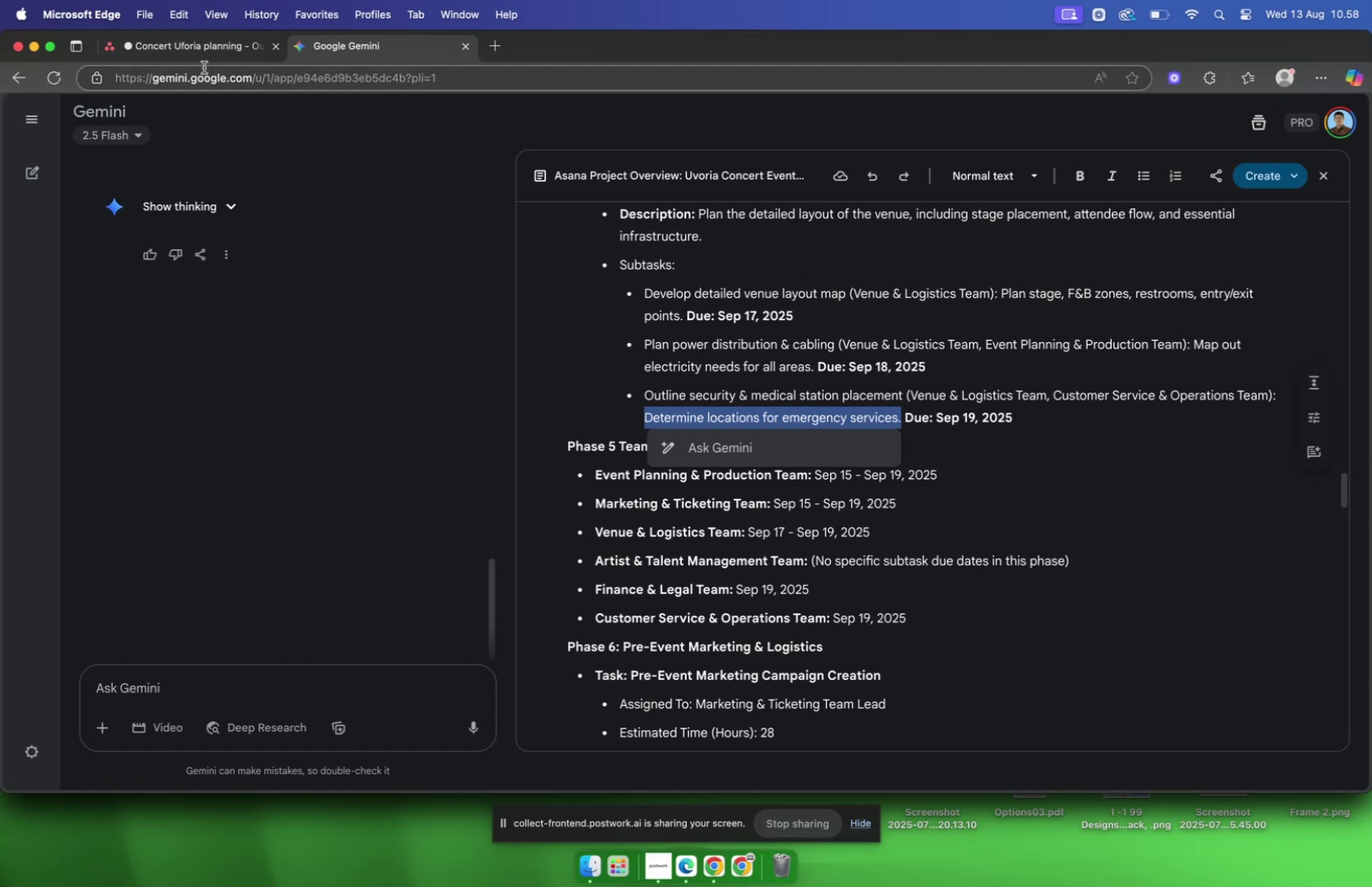 
left_click([202, 59])
 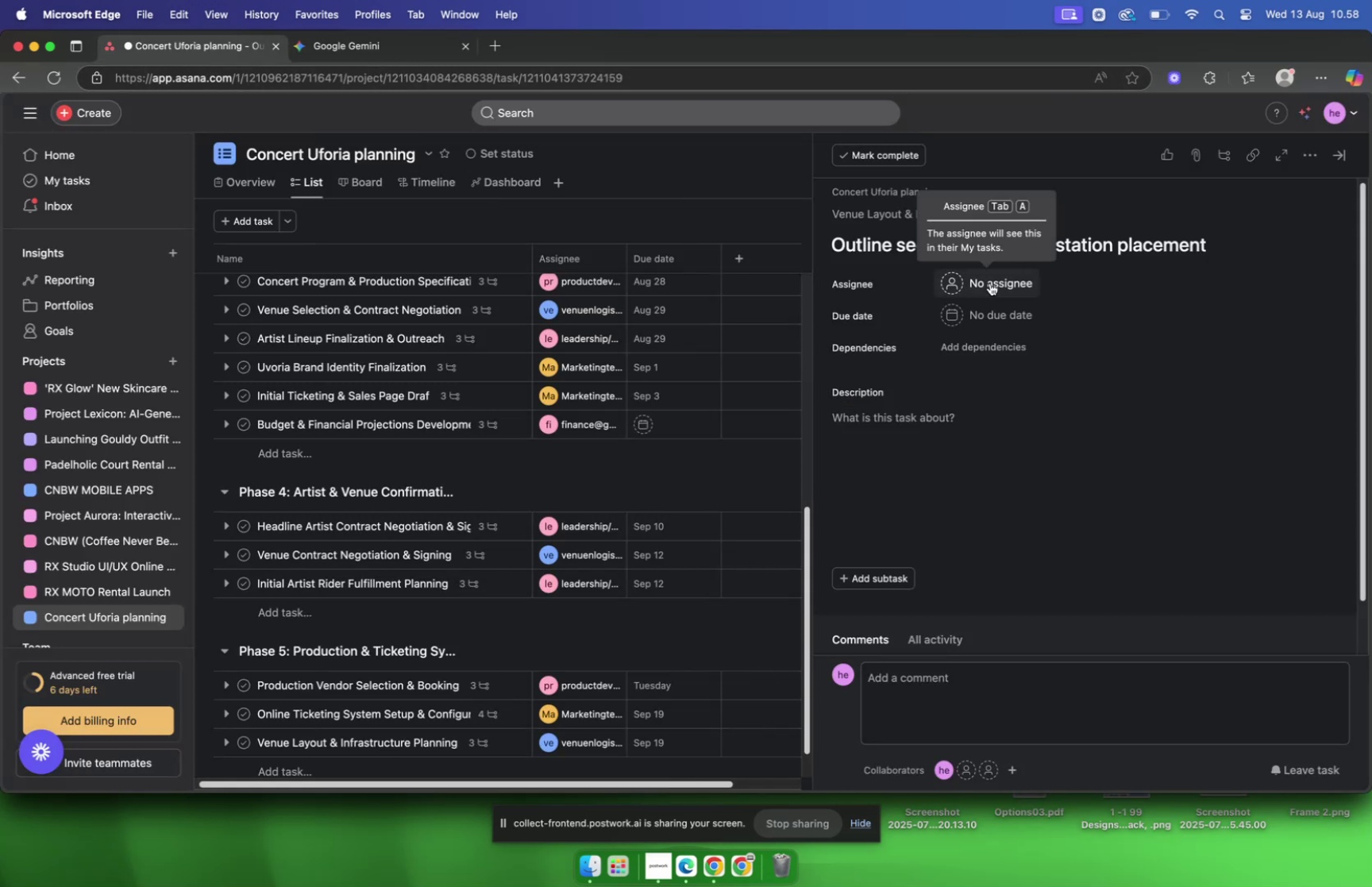 
left_click([990, 283])
 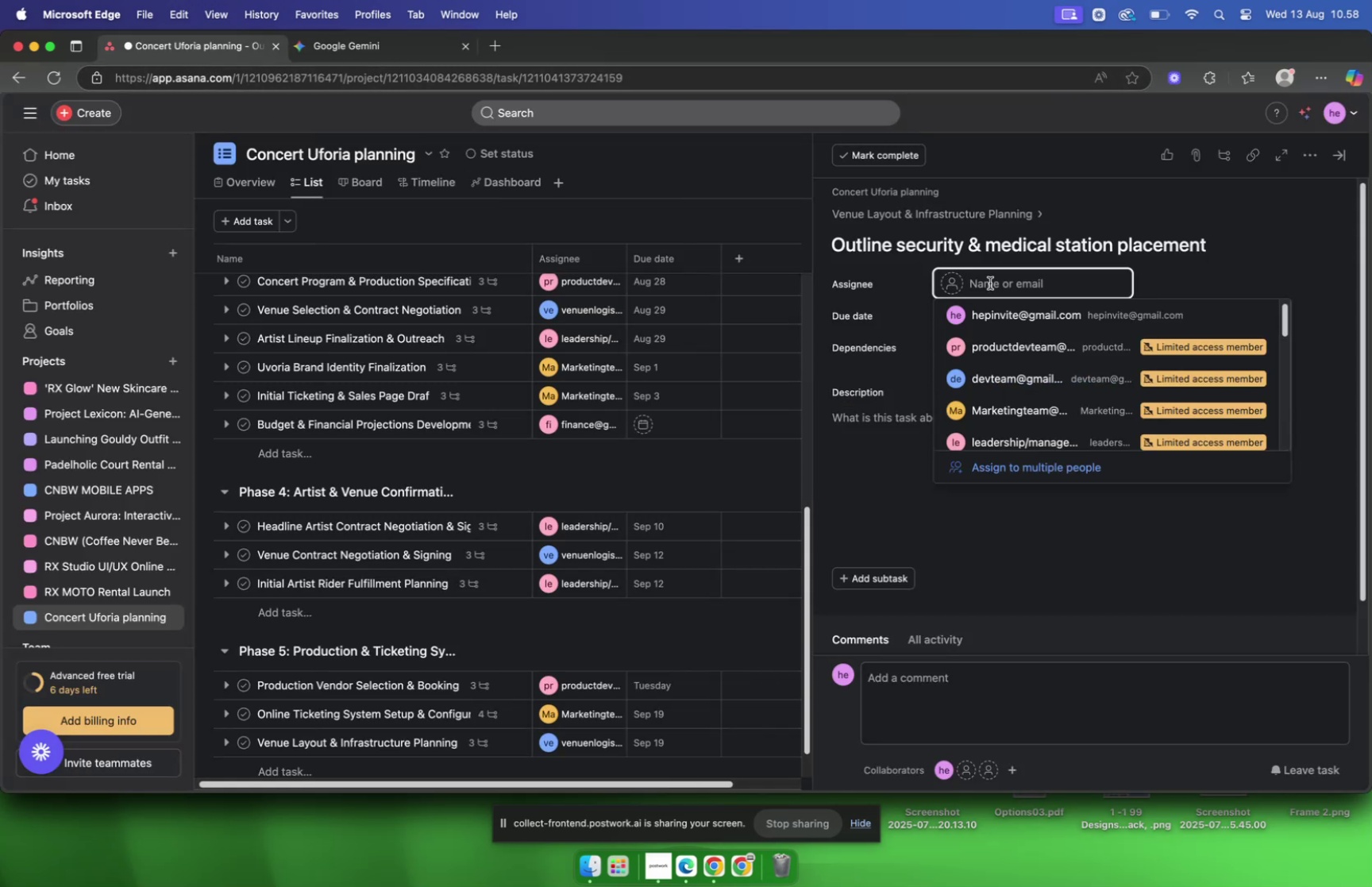 
type(ven)
 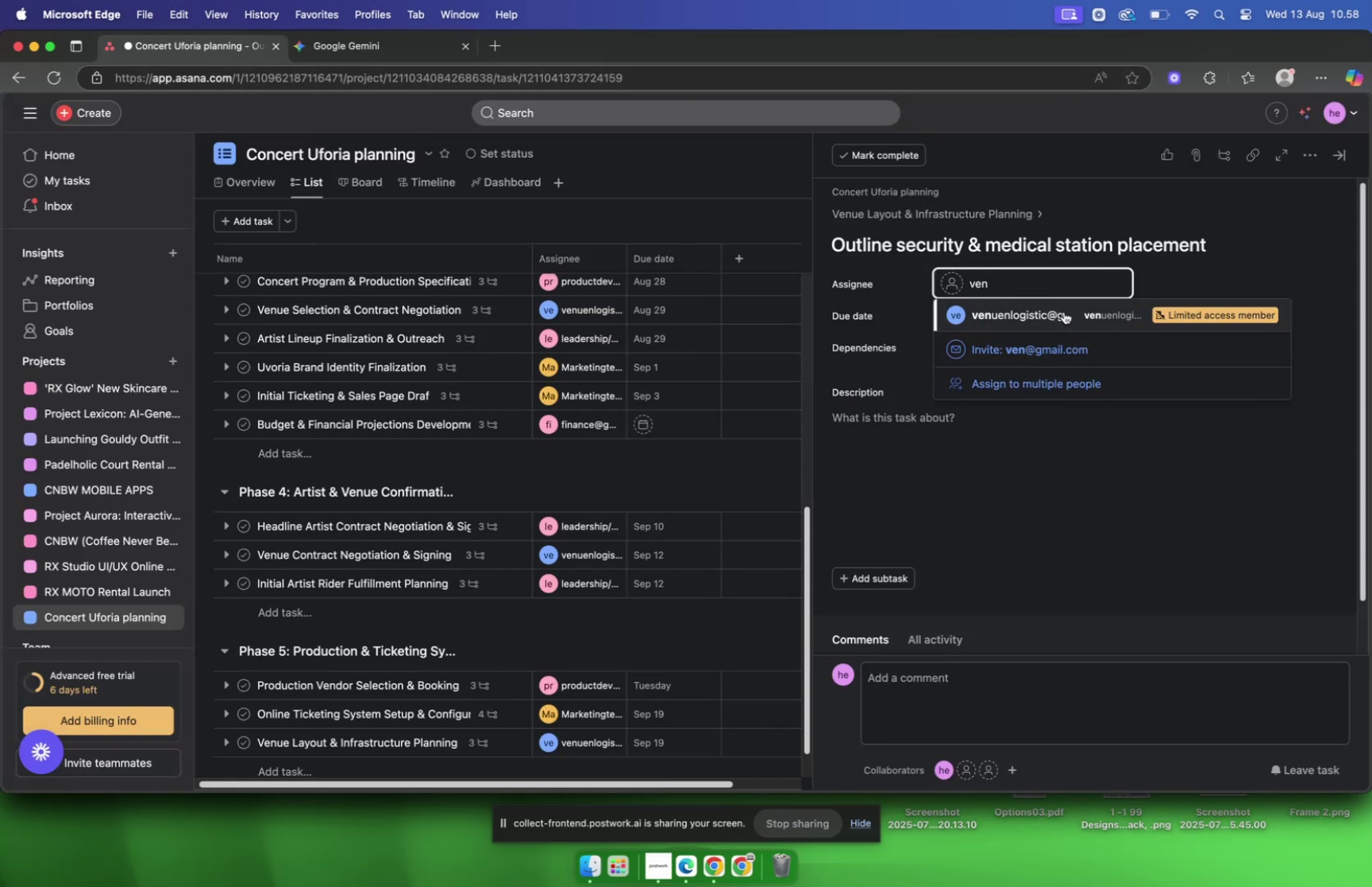 
left_click([1064, 311])
 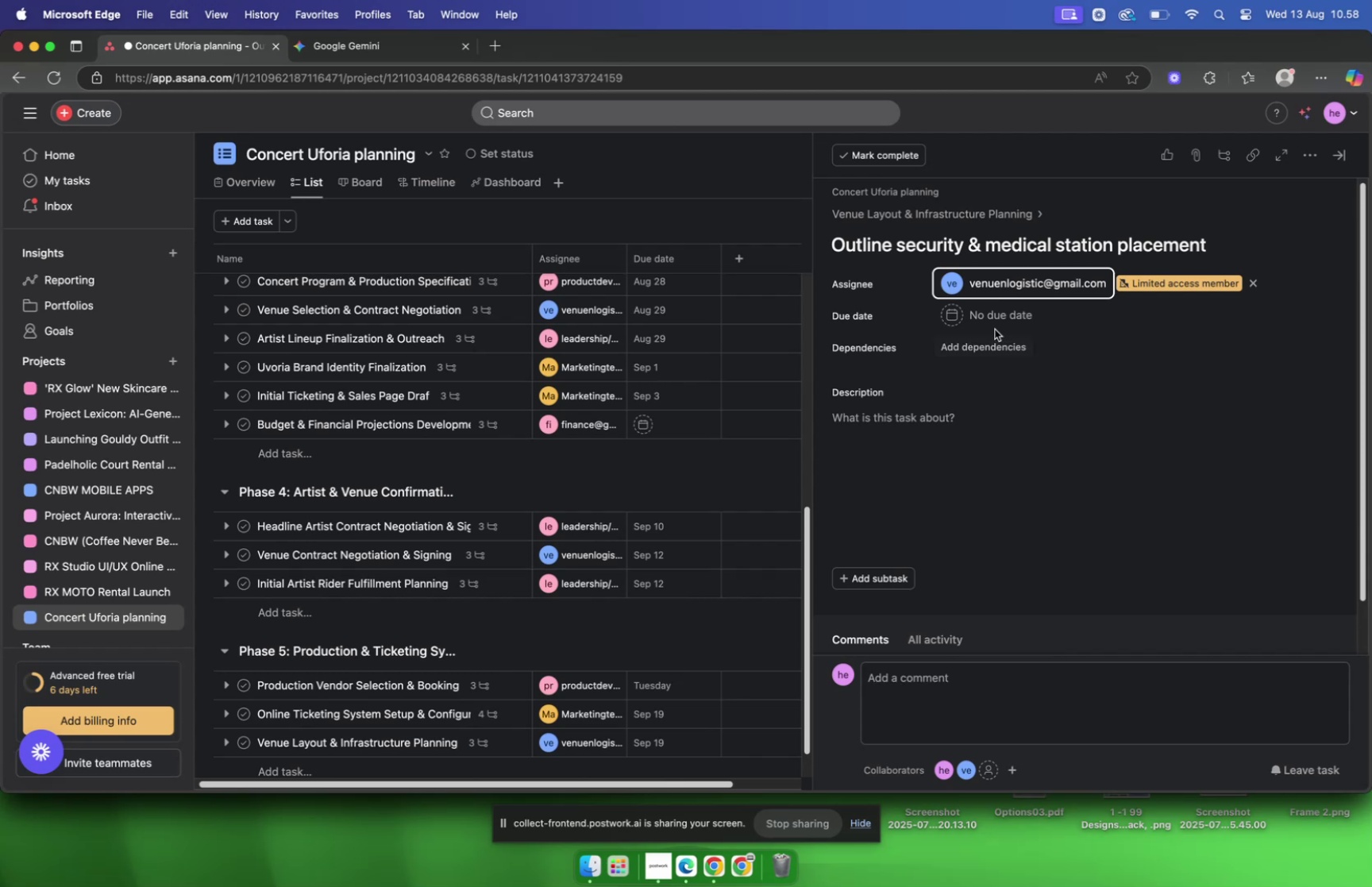 
left_click([992, 322])
 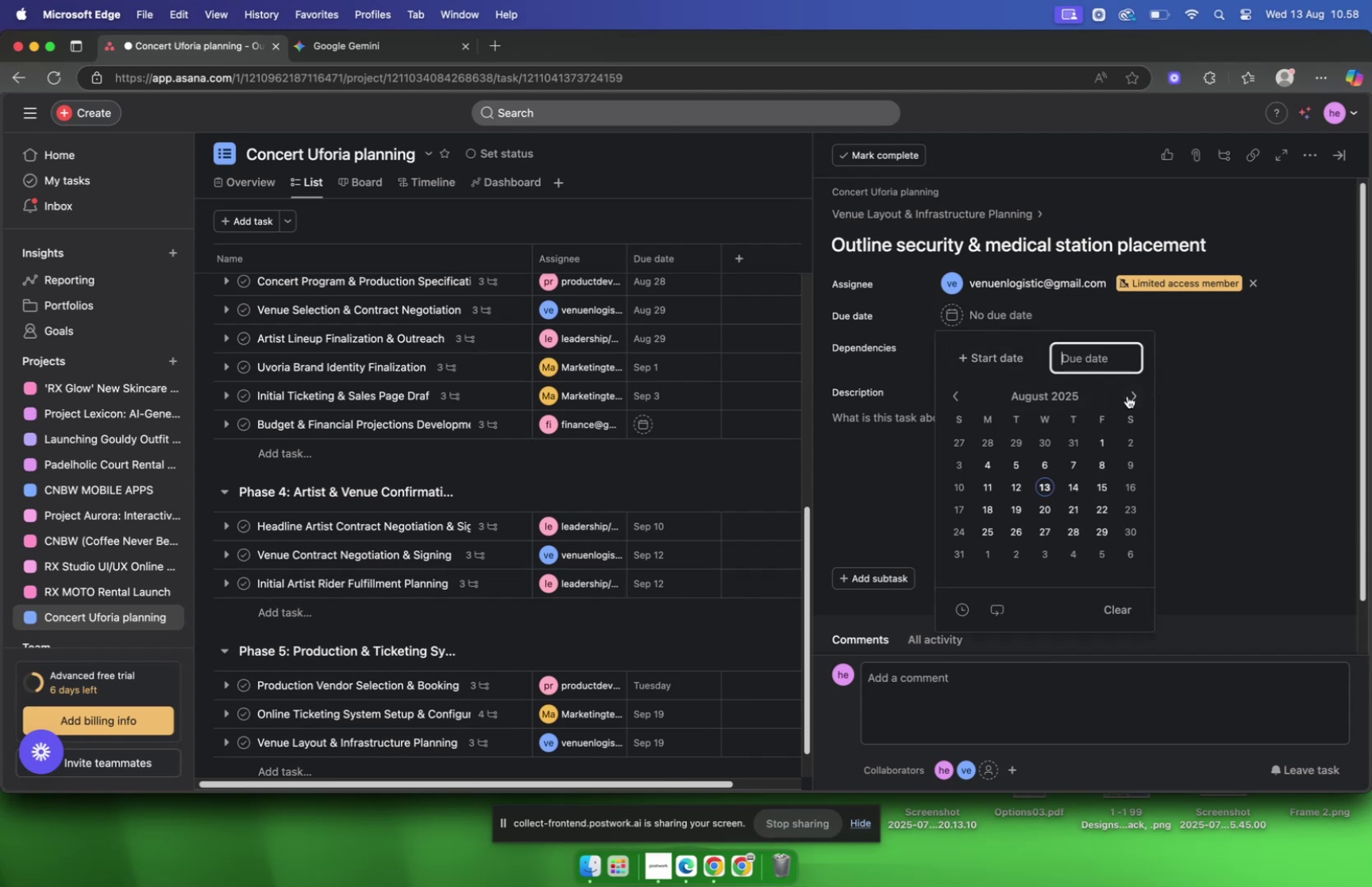 
left_click([1125, 398])
 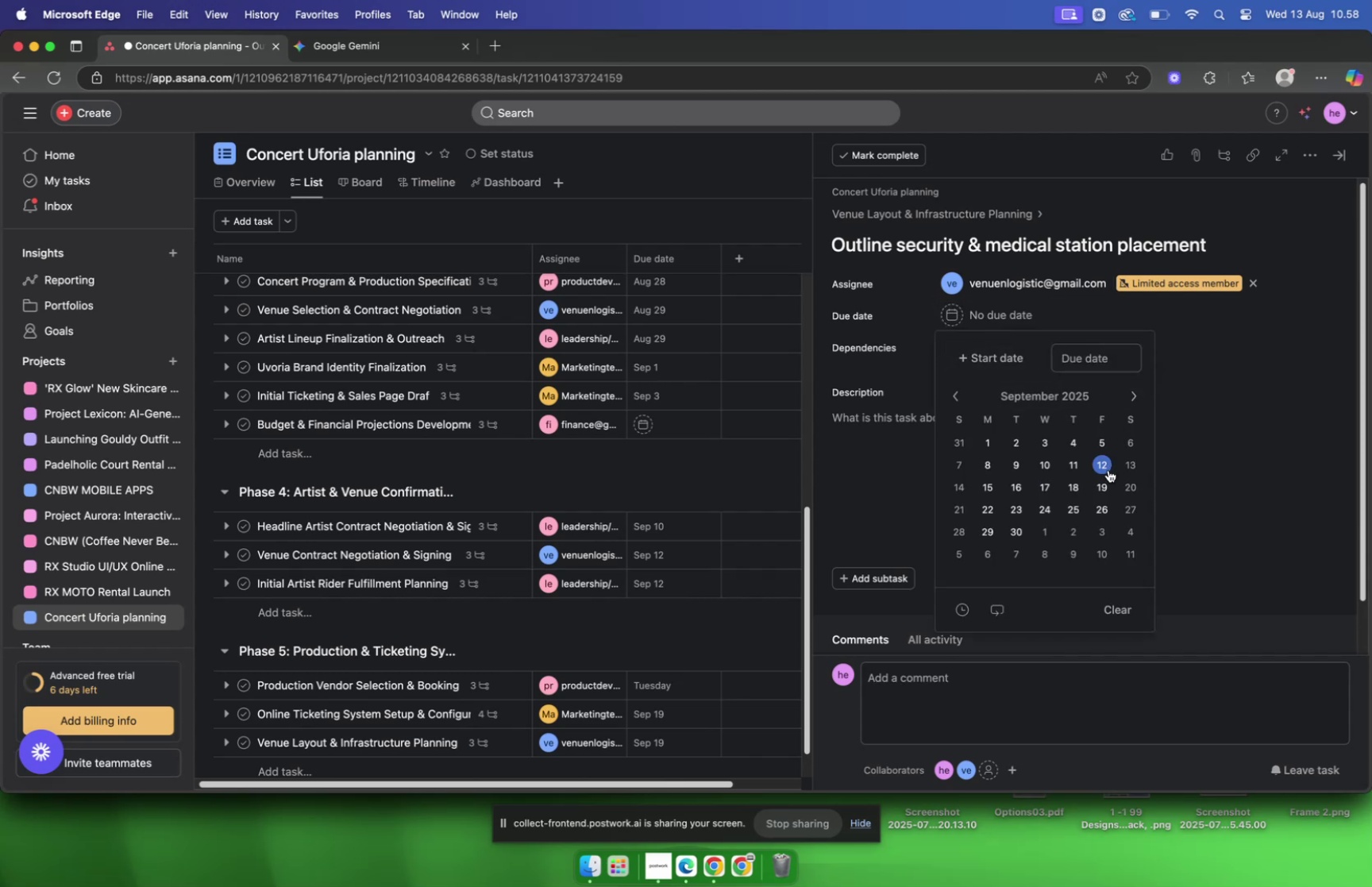 
left_click([1106, 480])
 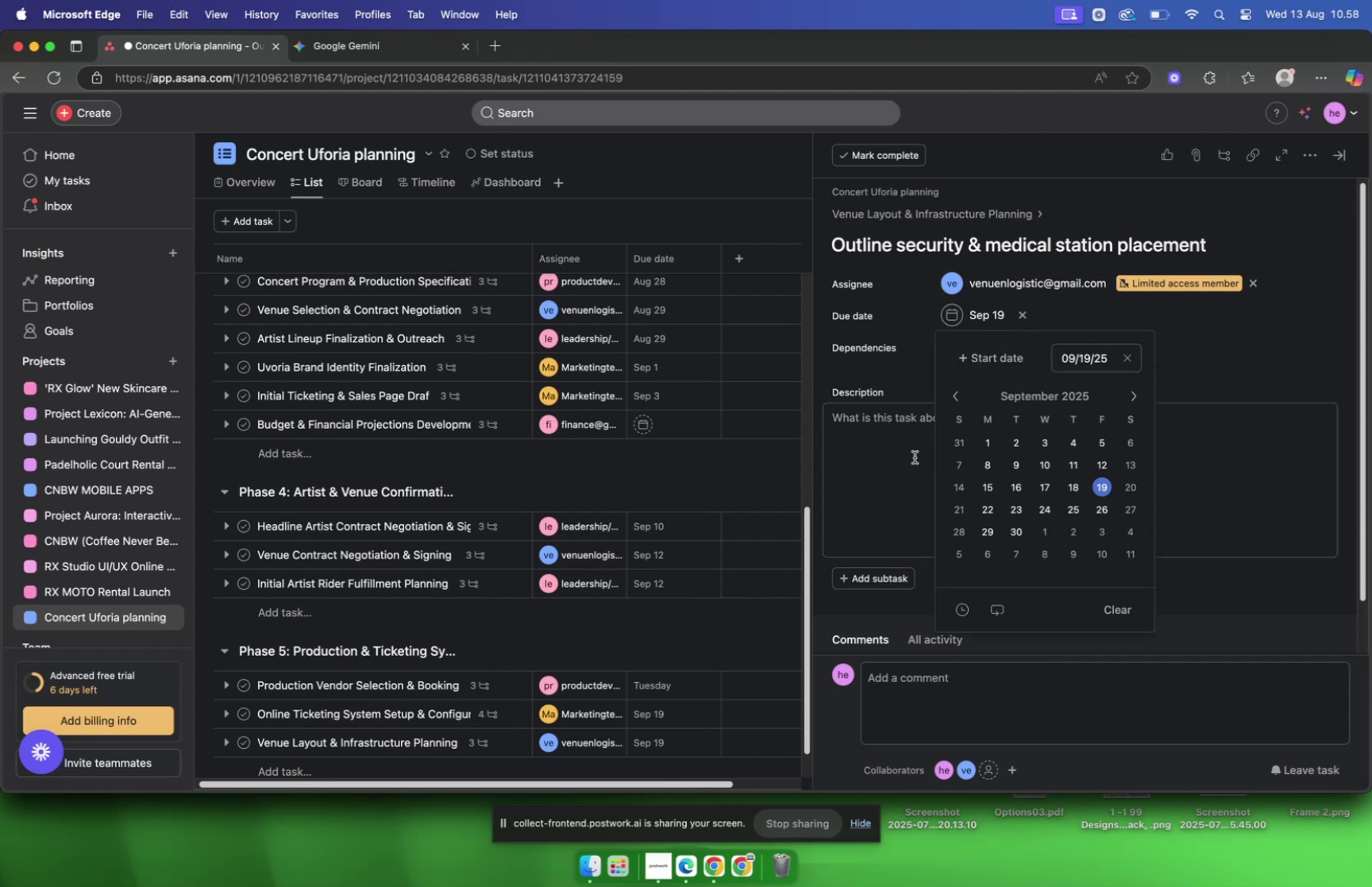 
left_click([895, 445])
 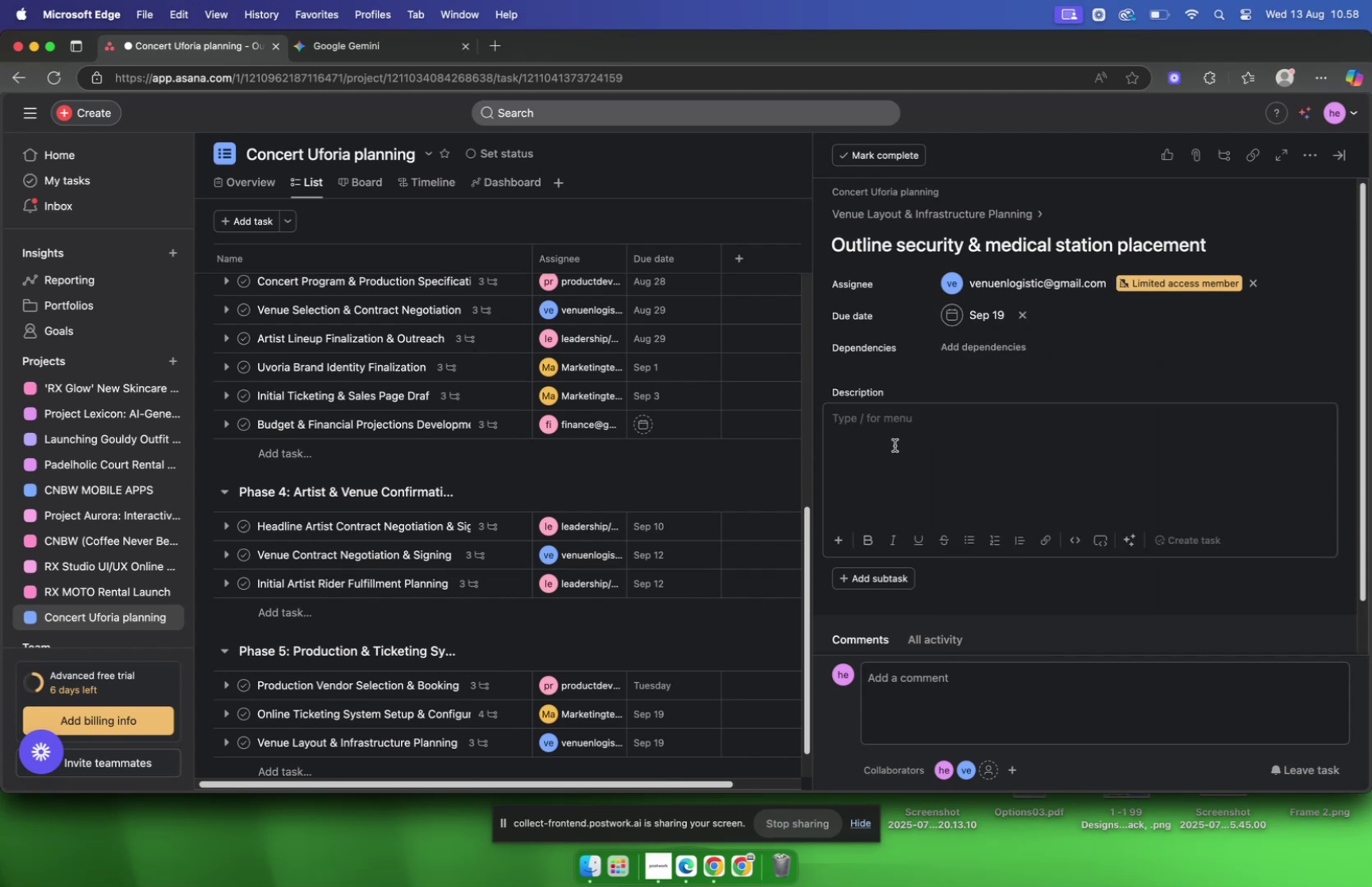 
key(Meta+CommandLeft)
 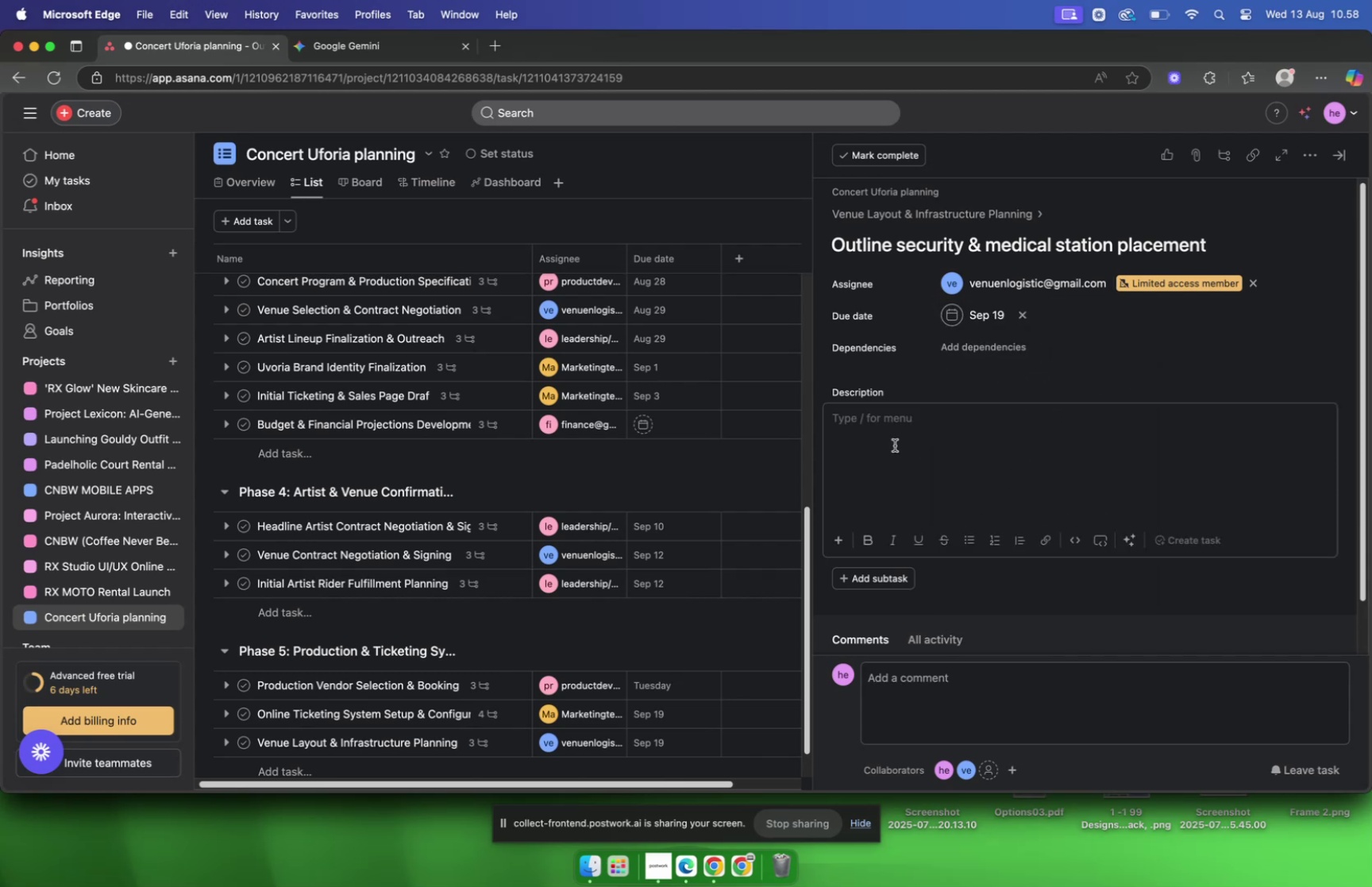 
key(Meta+V)
 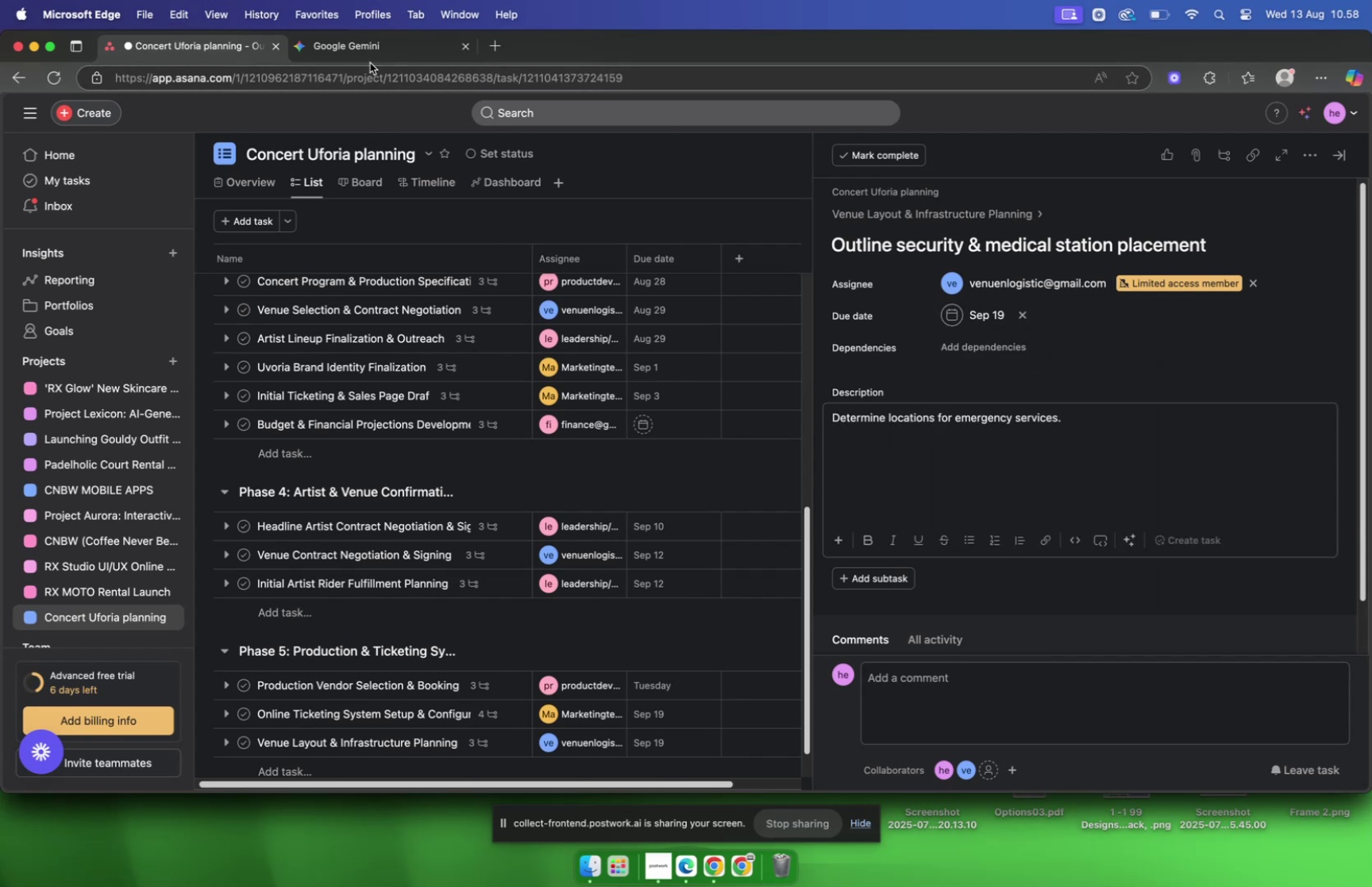 
left_click([371, 56])
 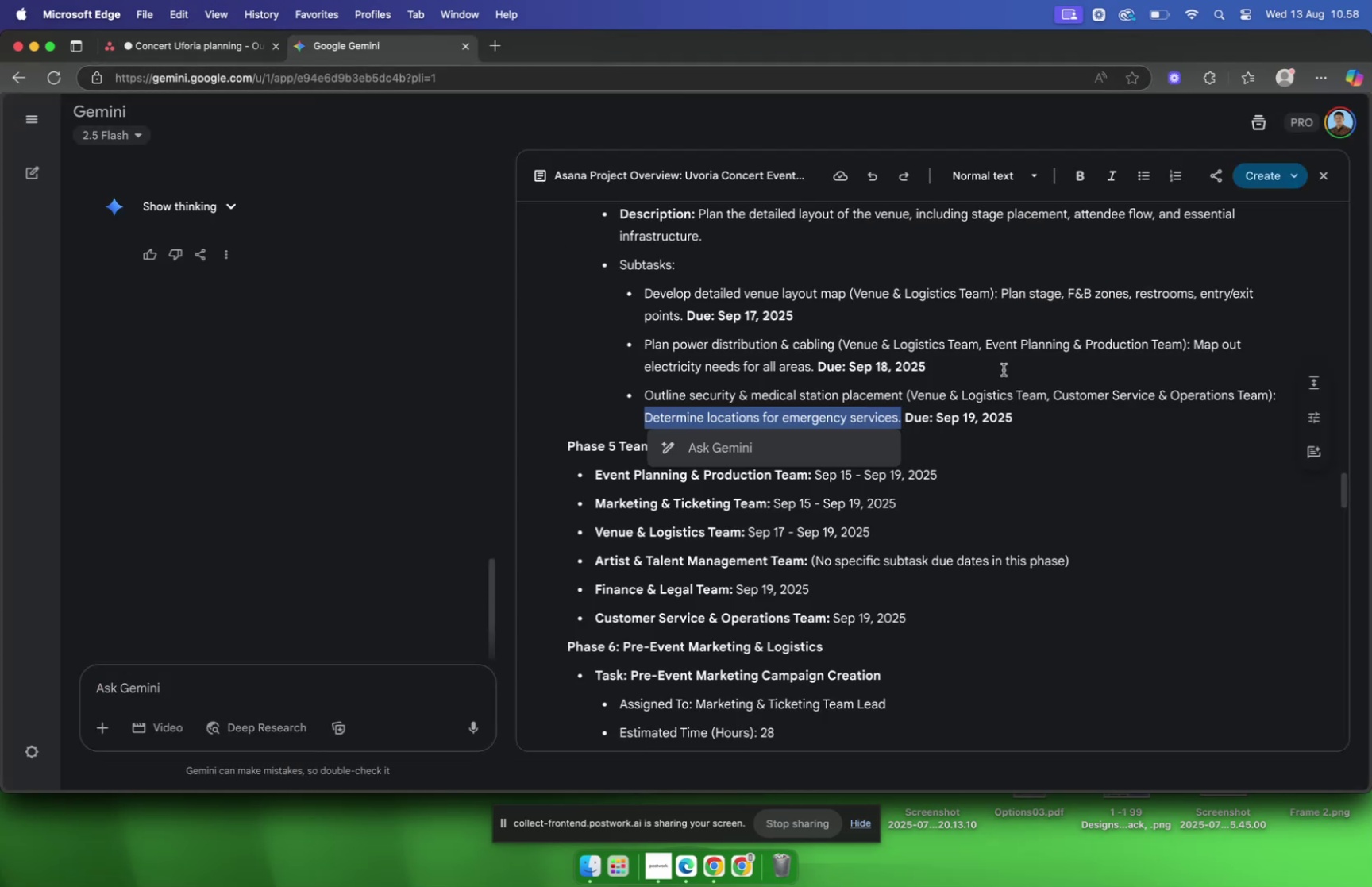 
left_click([1018, 394])
 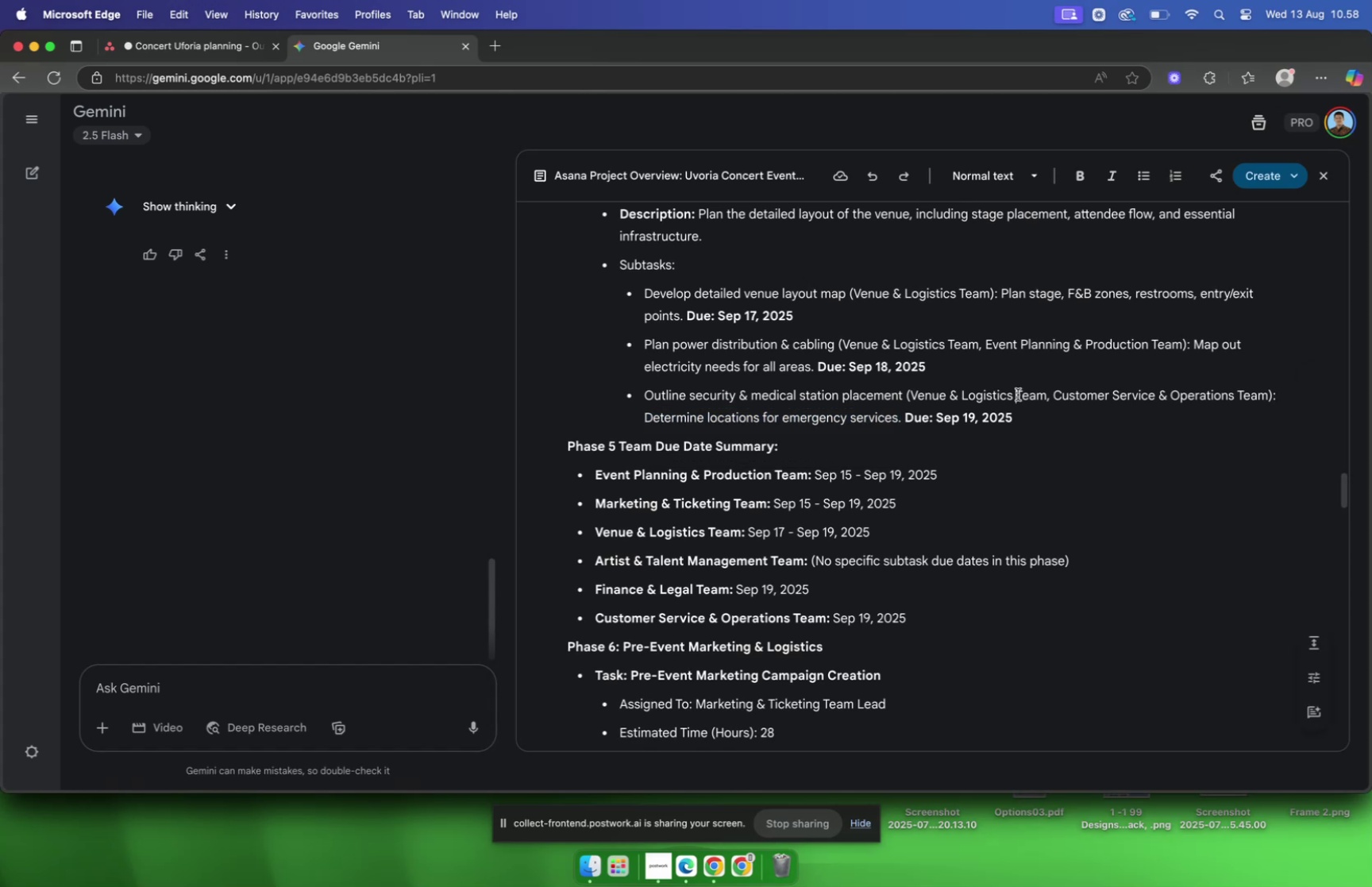 
scroll: coordinate [1001, 390], scroll_direction: down, amount: 4.0
 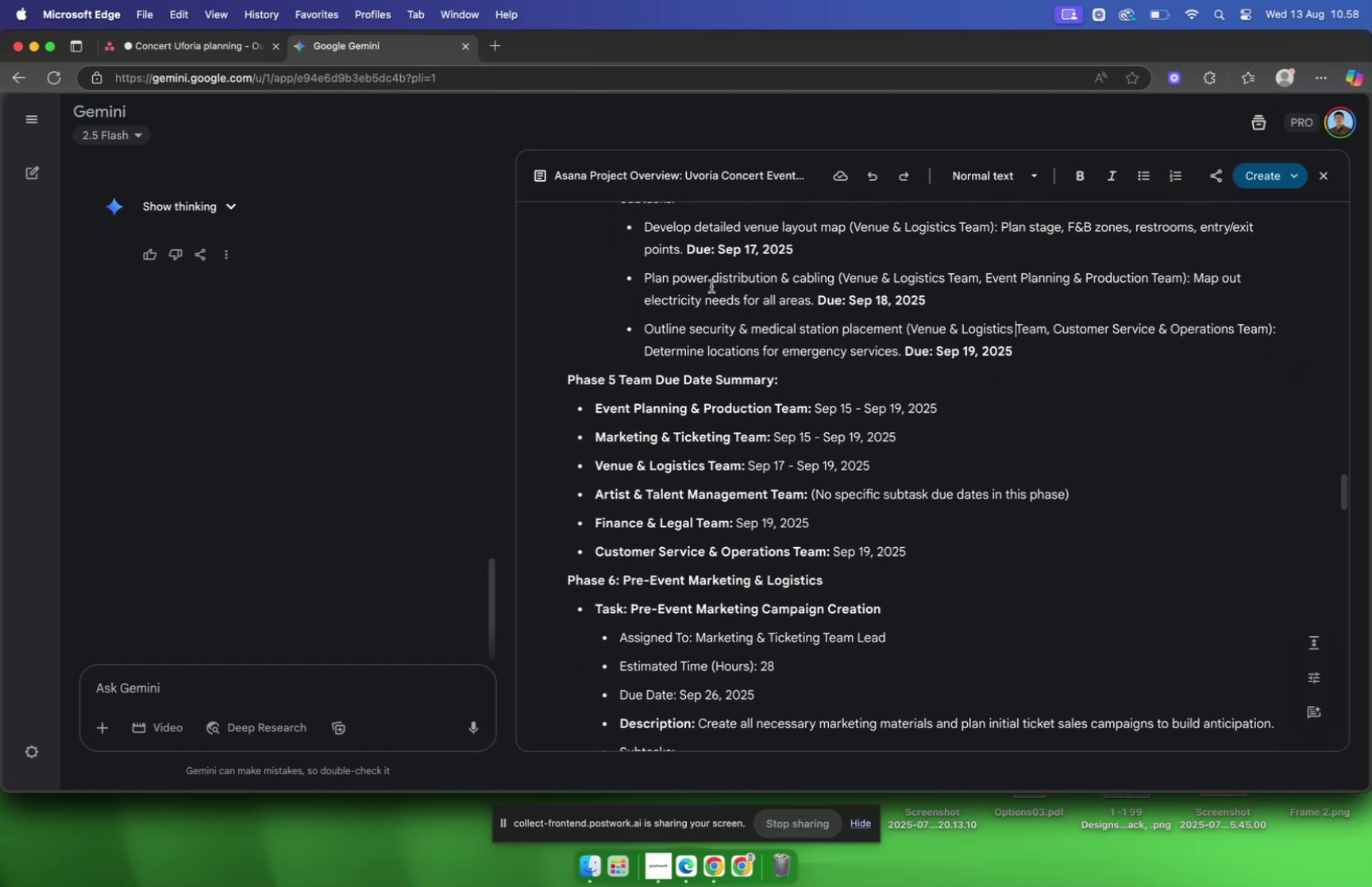 
wait(5.15)
 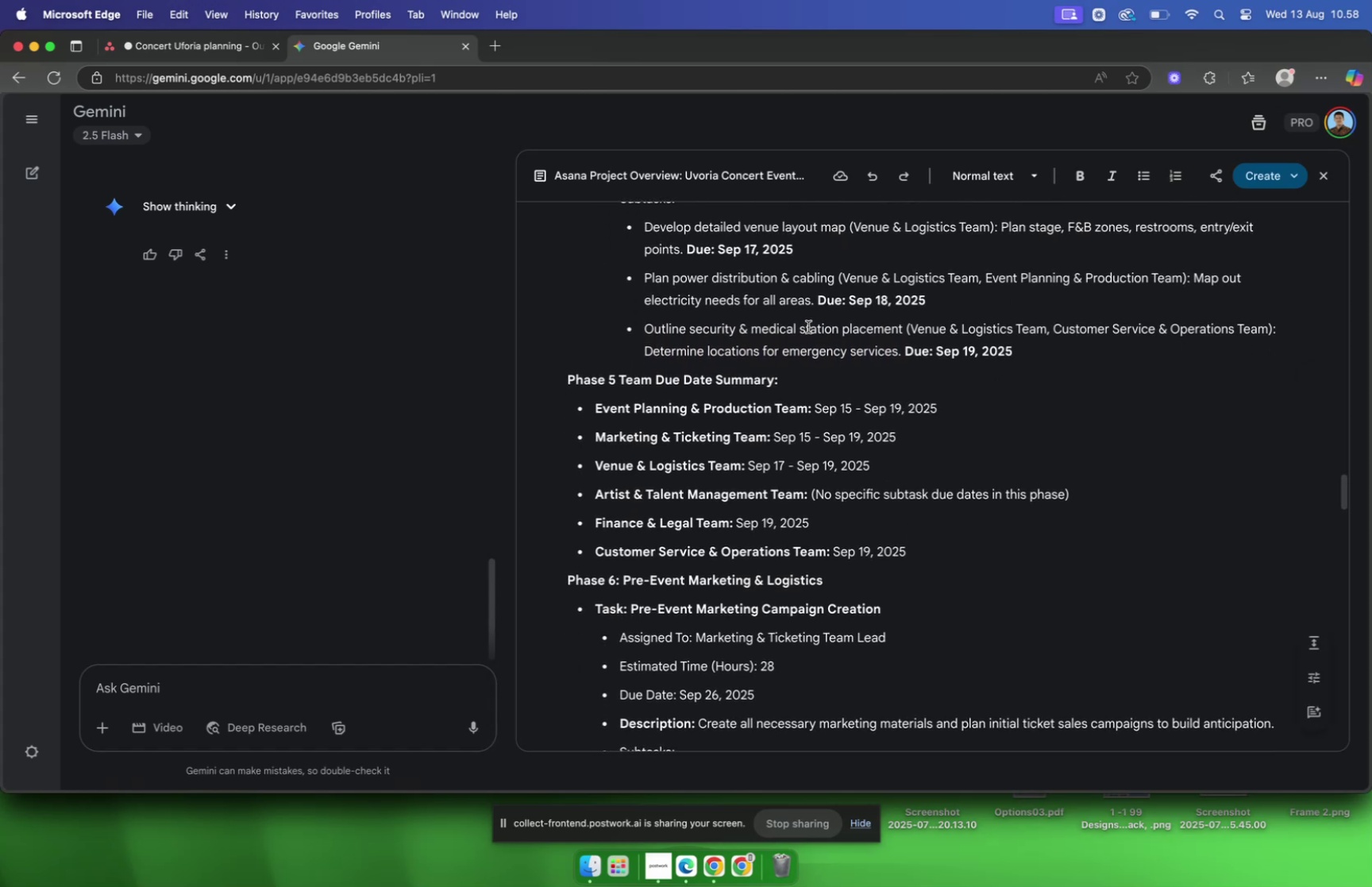 
left_click([213, 47])
 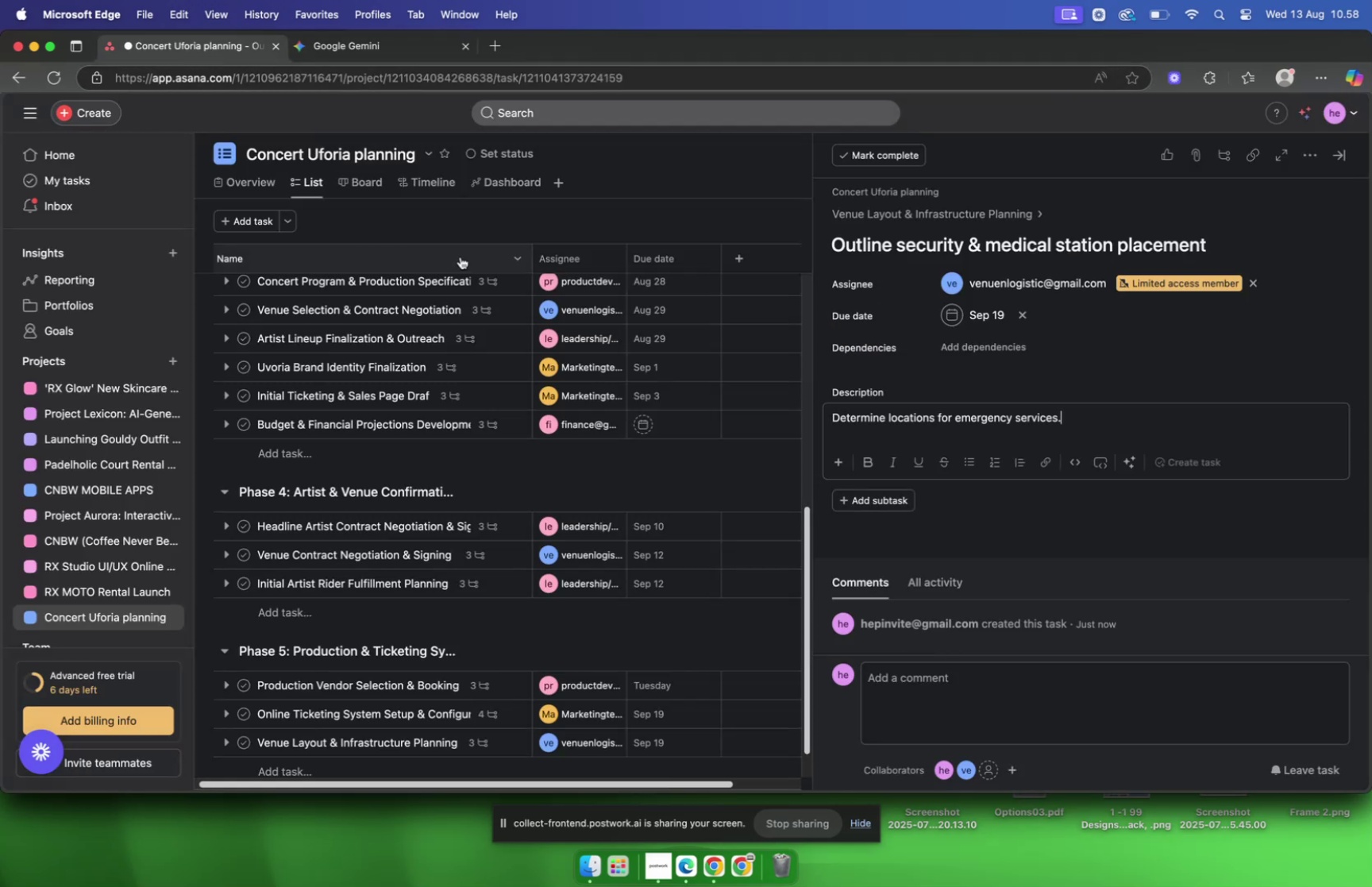 
mouse_move([589, 324])
 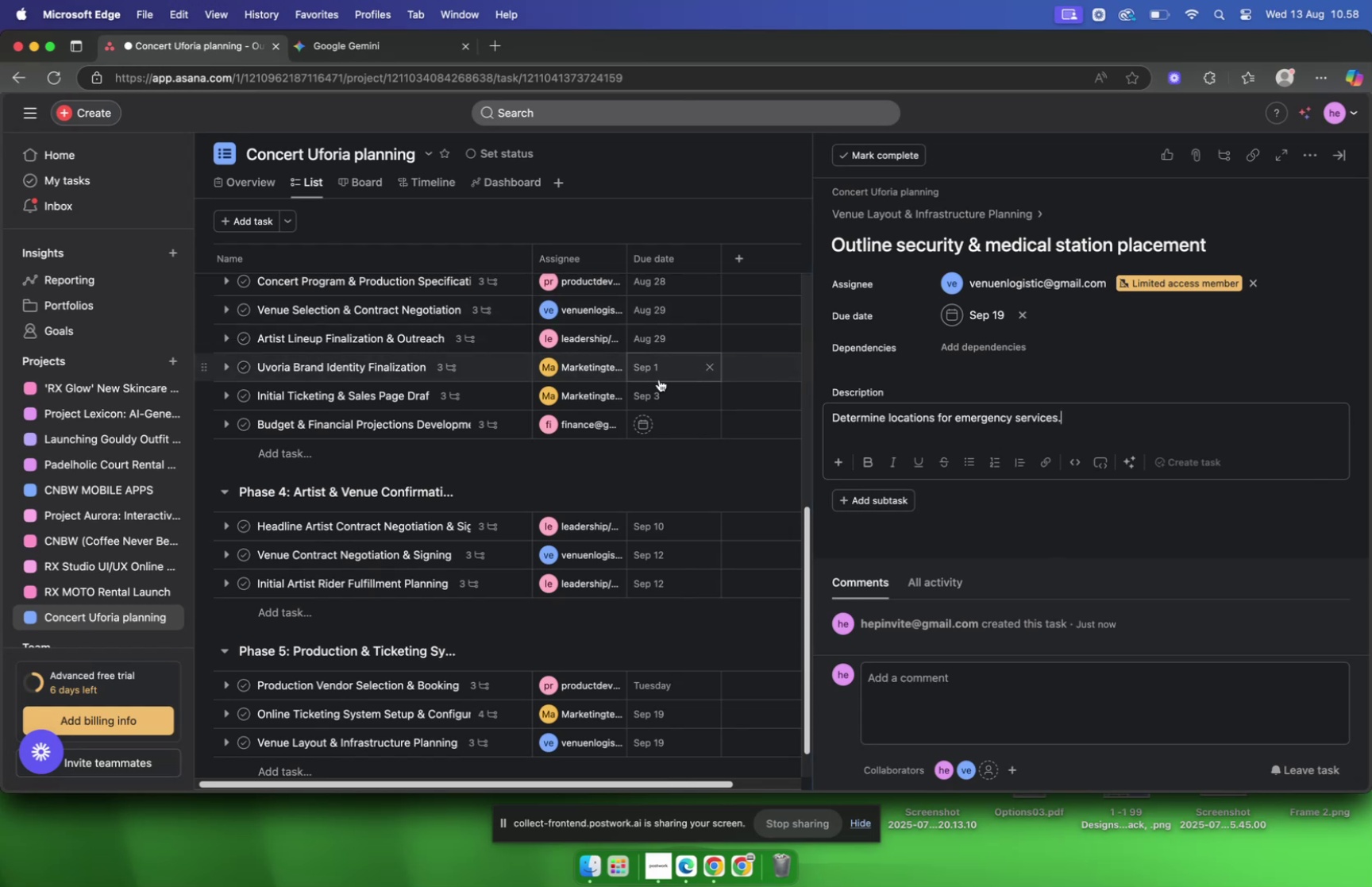 
scroll: coordinate [536, 415], scroll_direction: down, amount: 4.0
 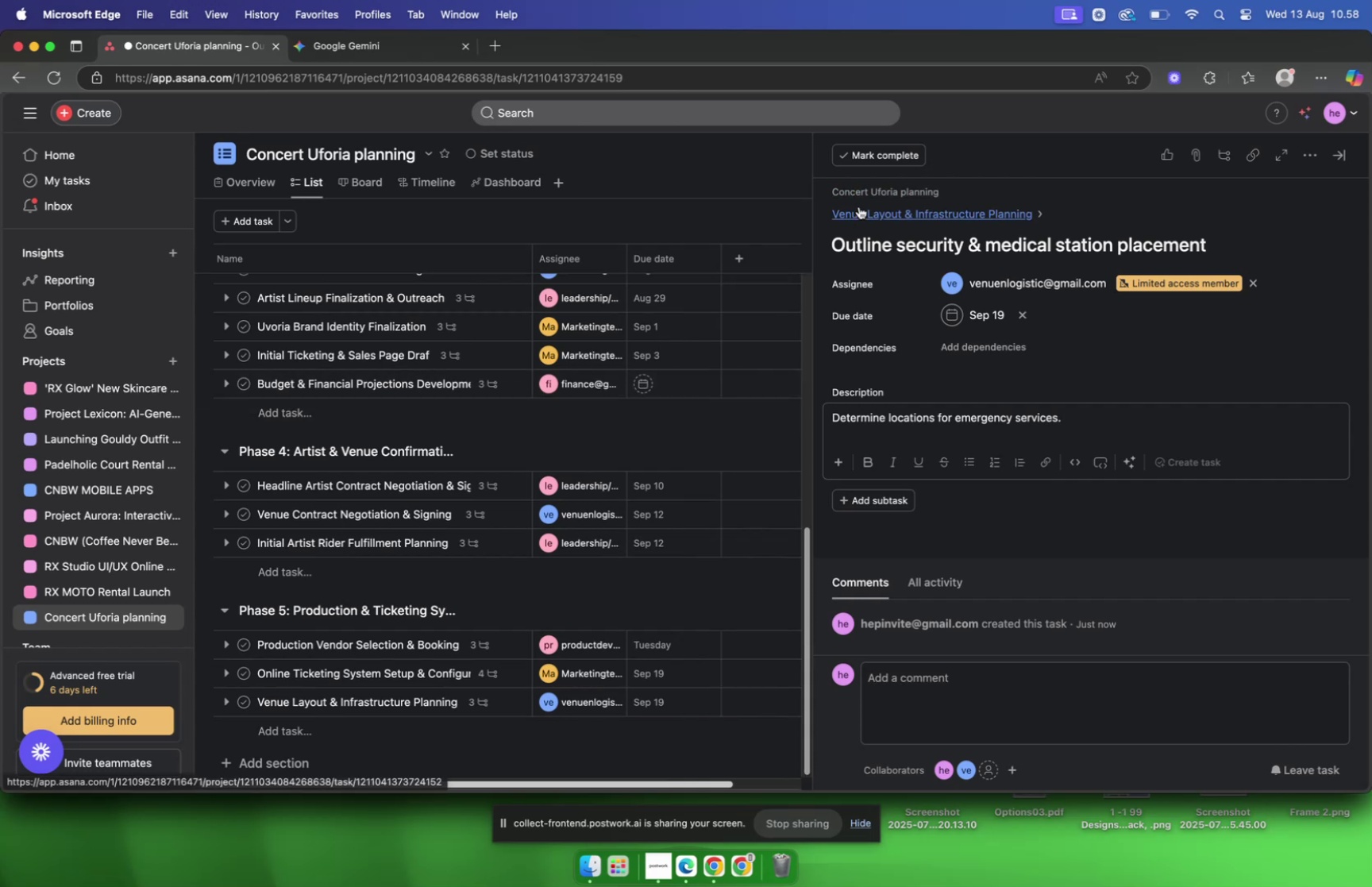 
left_click([859, 207])
 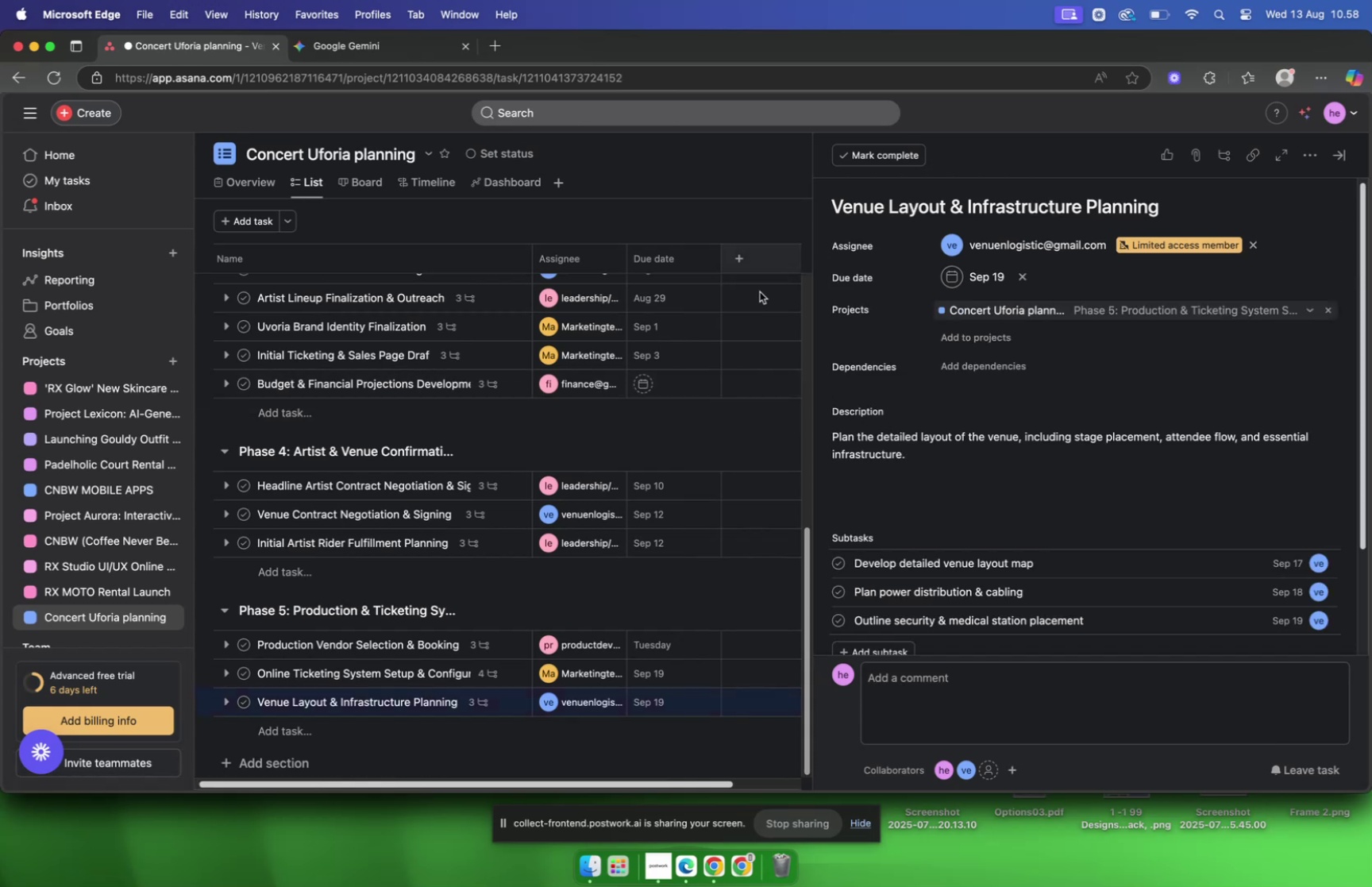 
scroll: coordinate [549, 376], scroll_direction: down, amount: 6.0
 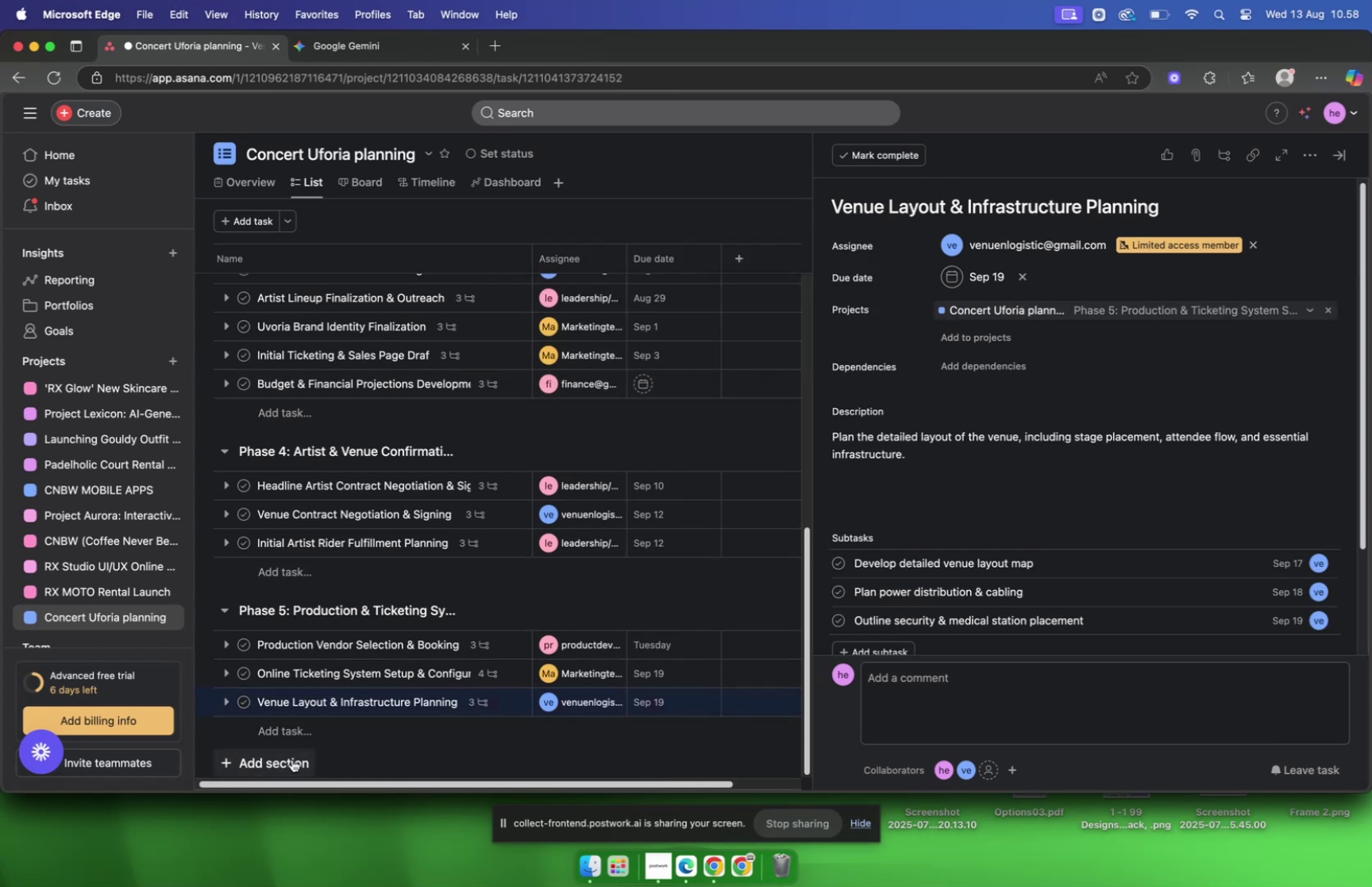 
wait(6.24)
 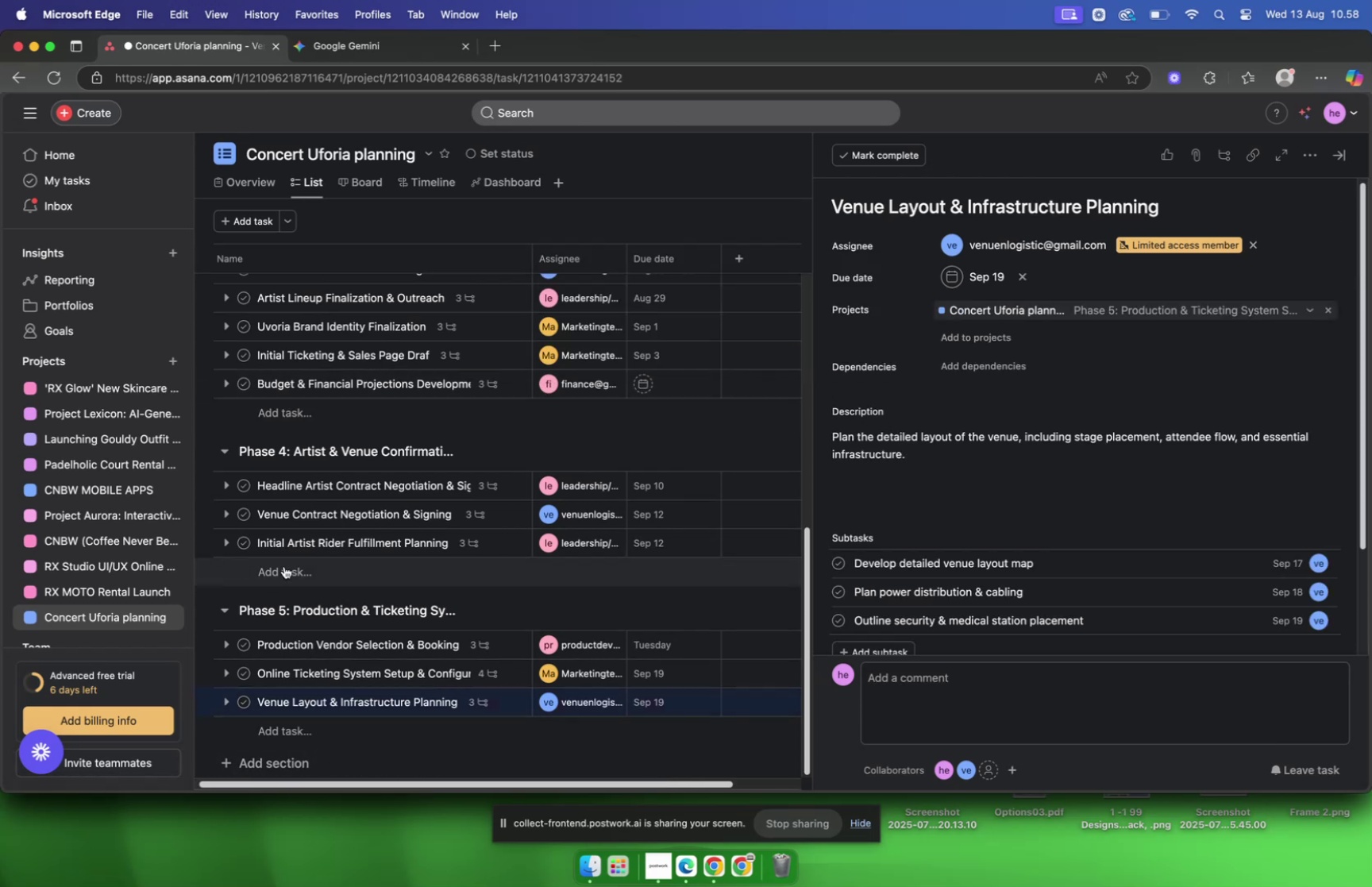 
left_click([329, 43])
 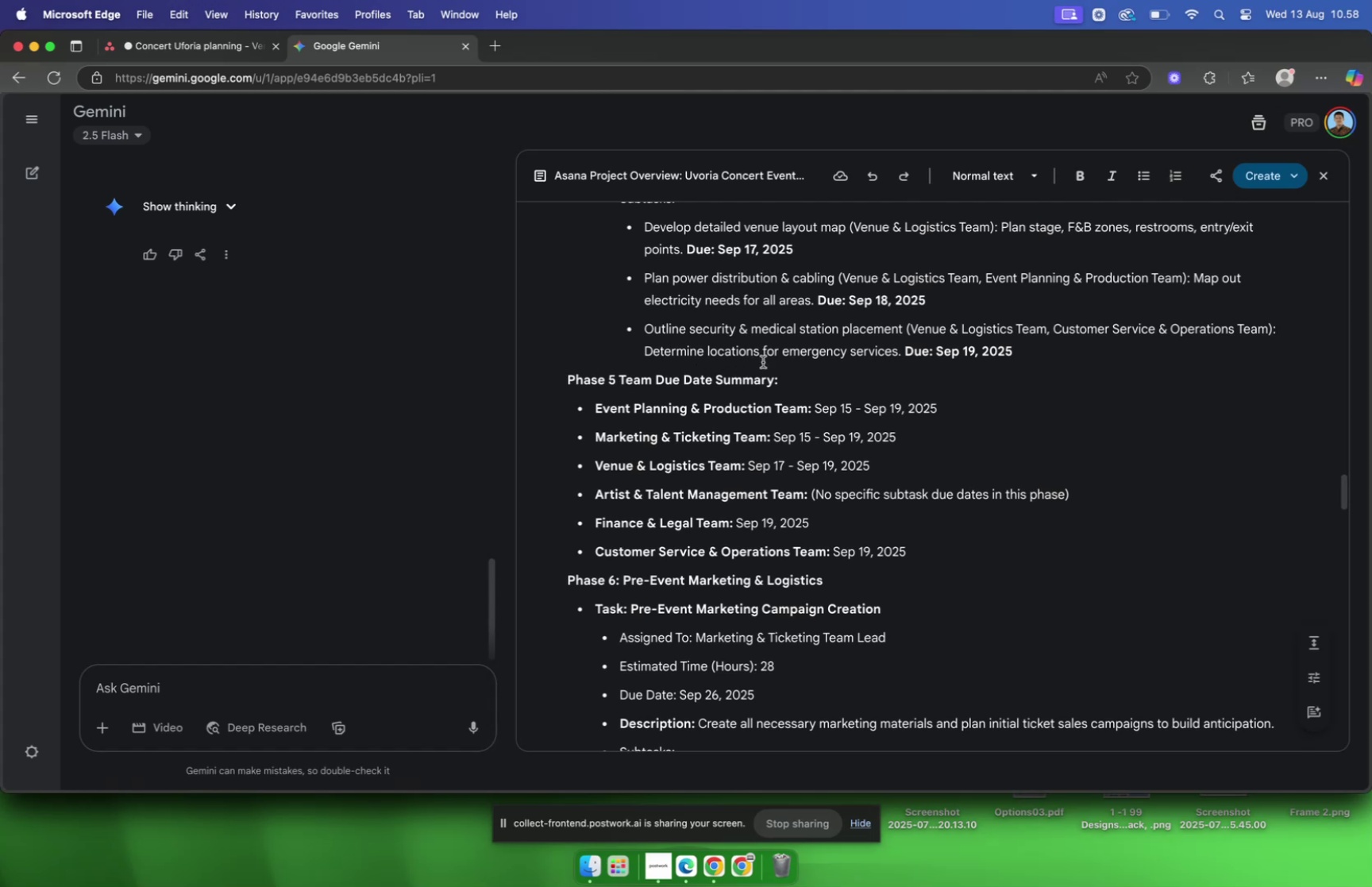 
wait(5.26)
 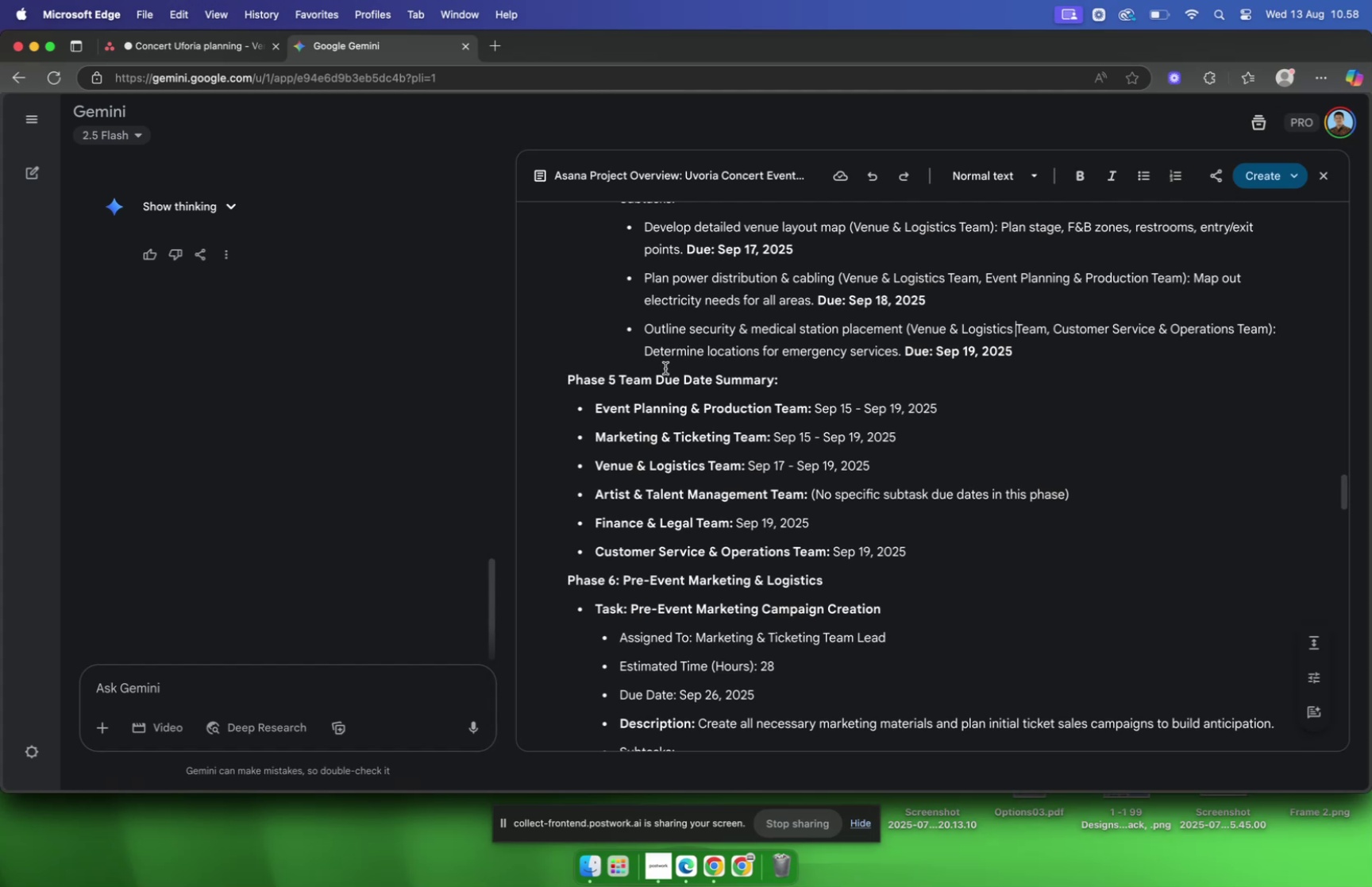 
left_click_drag(start_coordinate=[775, 380], to_coordinate=[568, 387])
 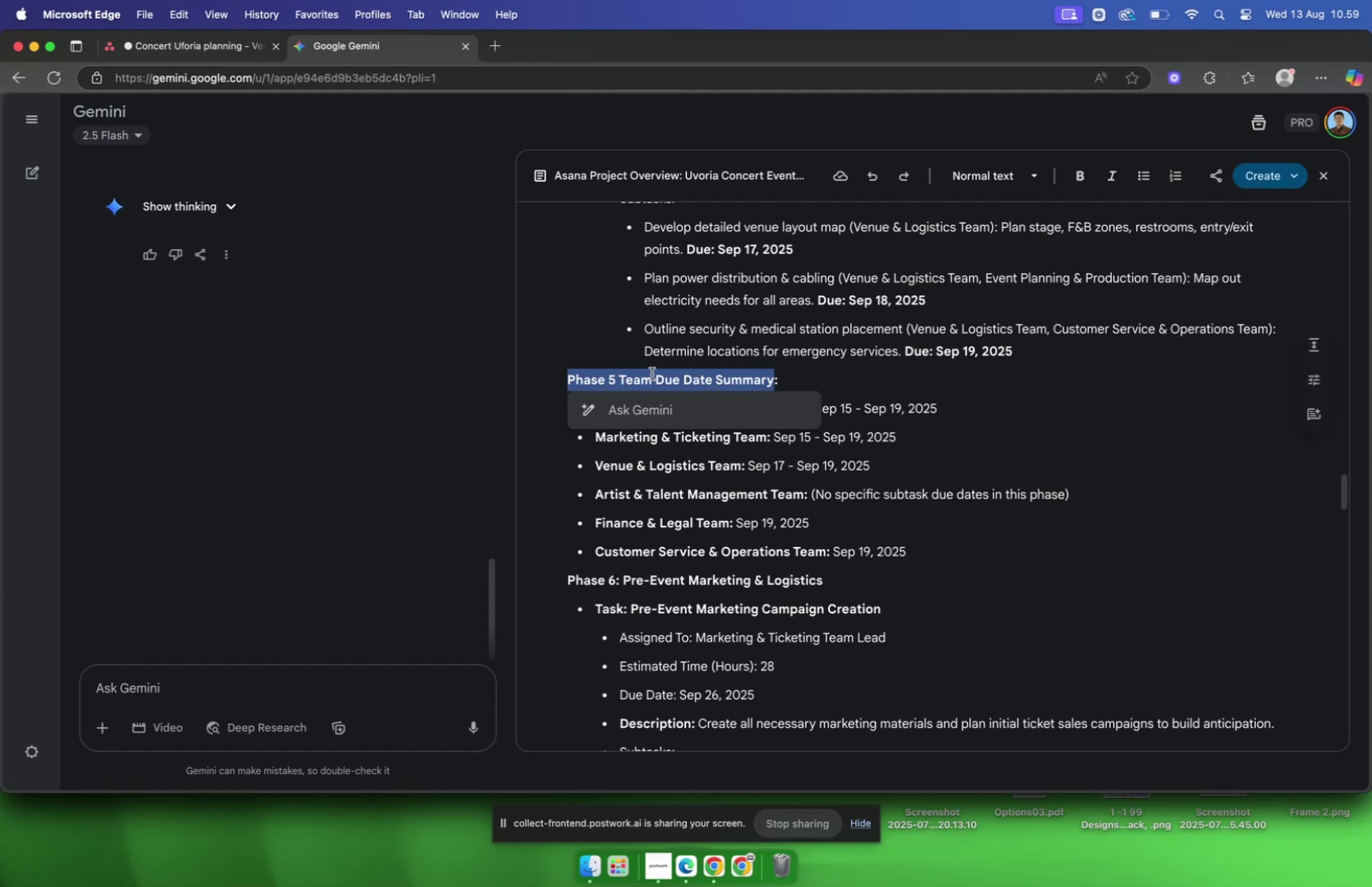 
left_click([657, 354])
 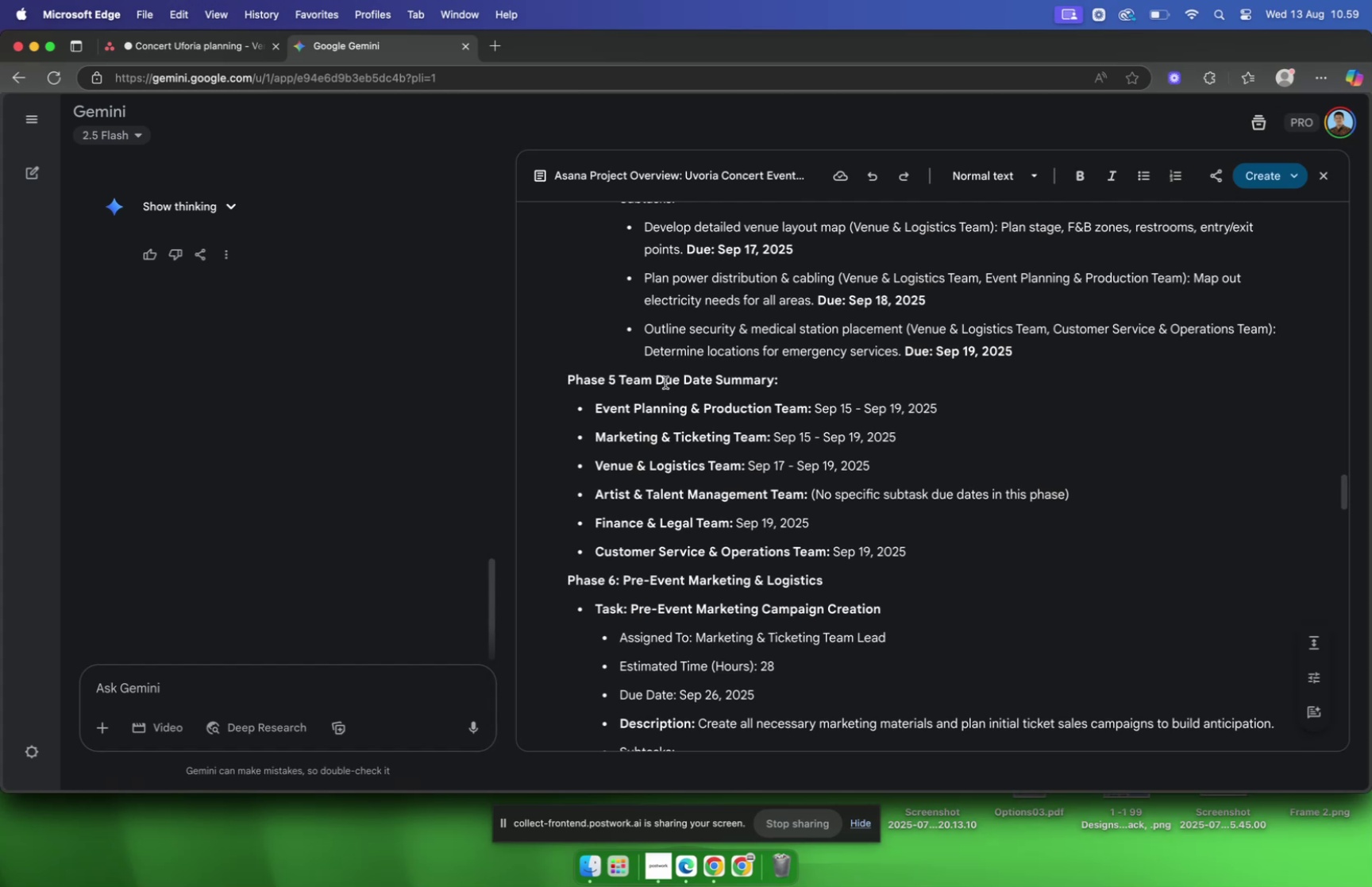 
left_click_drag(start_coordinate=[574, 372], to_coordinate=[803, 521])
 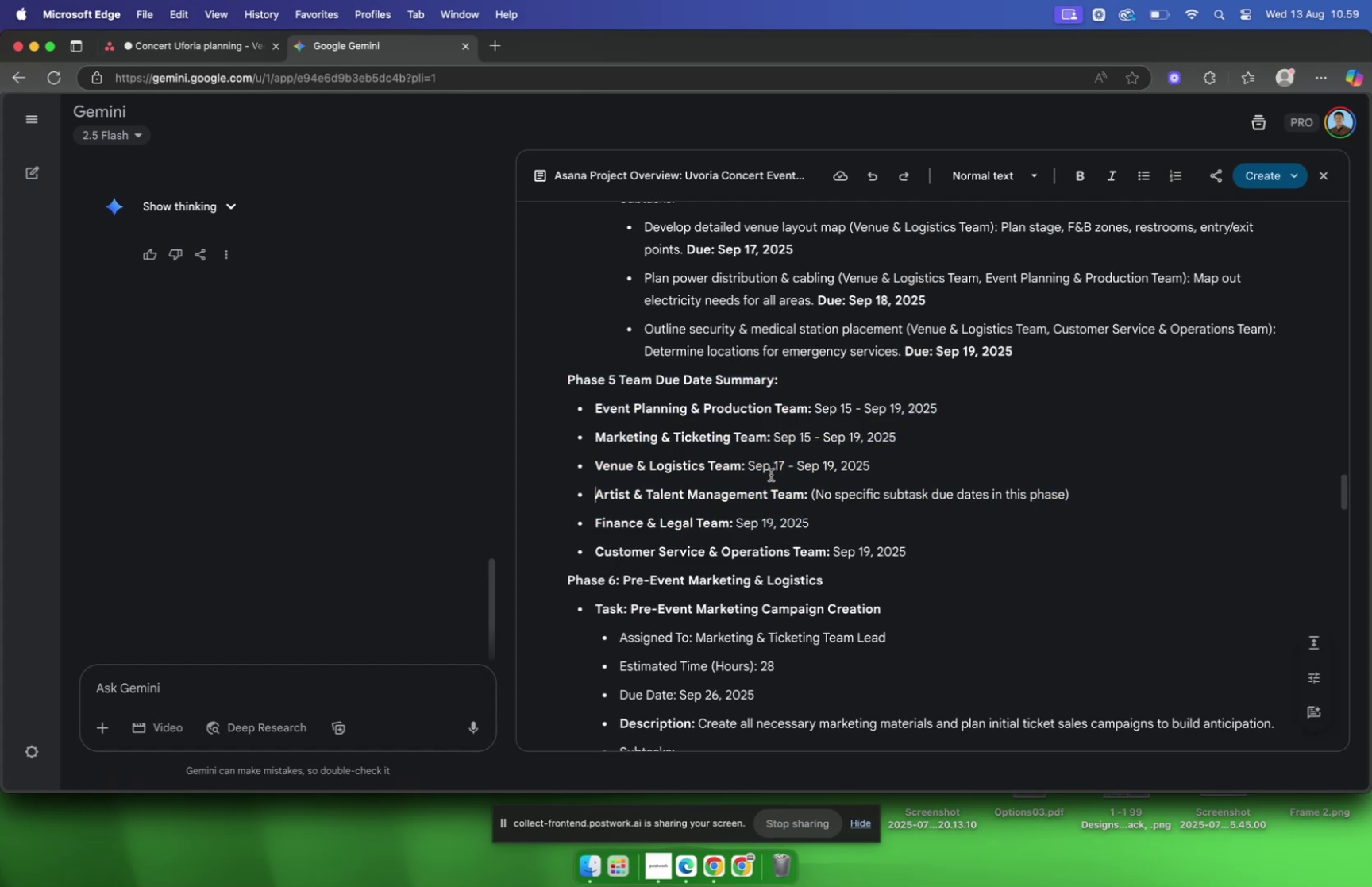 
scroll: coordinate [767, 455], scroll_direction: down, amount: 5.0
 